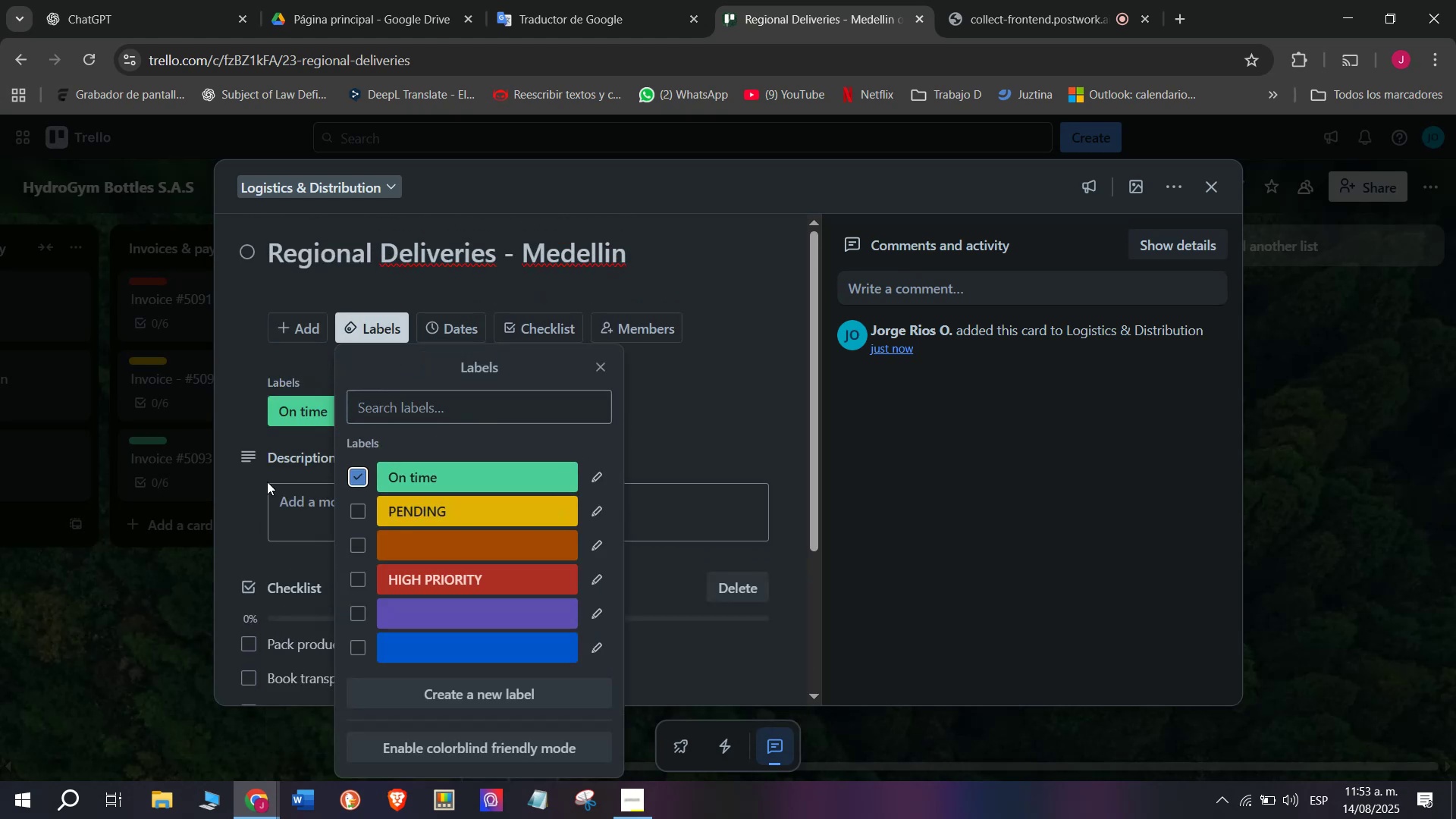 
left_click_drag(start_coordinate=[262, 479], to_coordinate=[255, 477])
 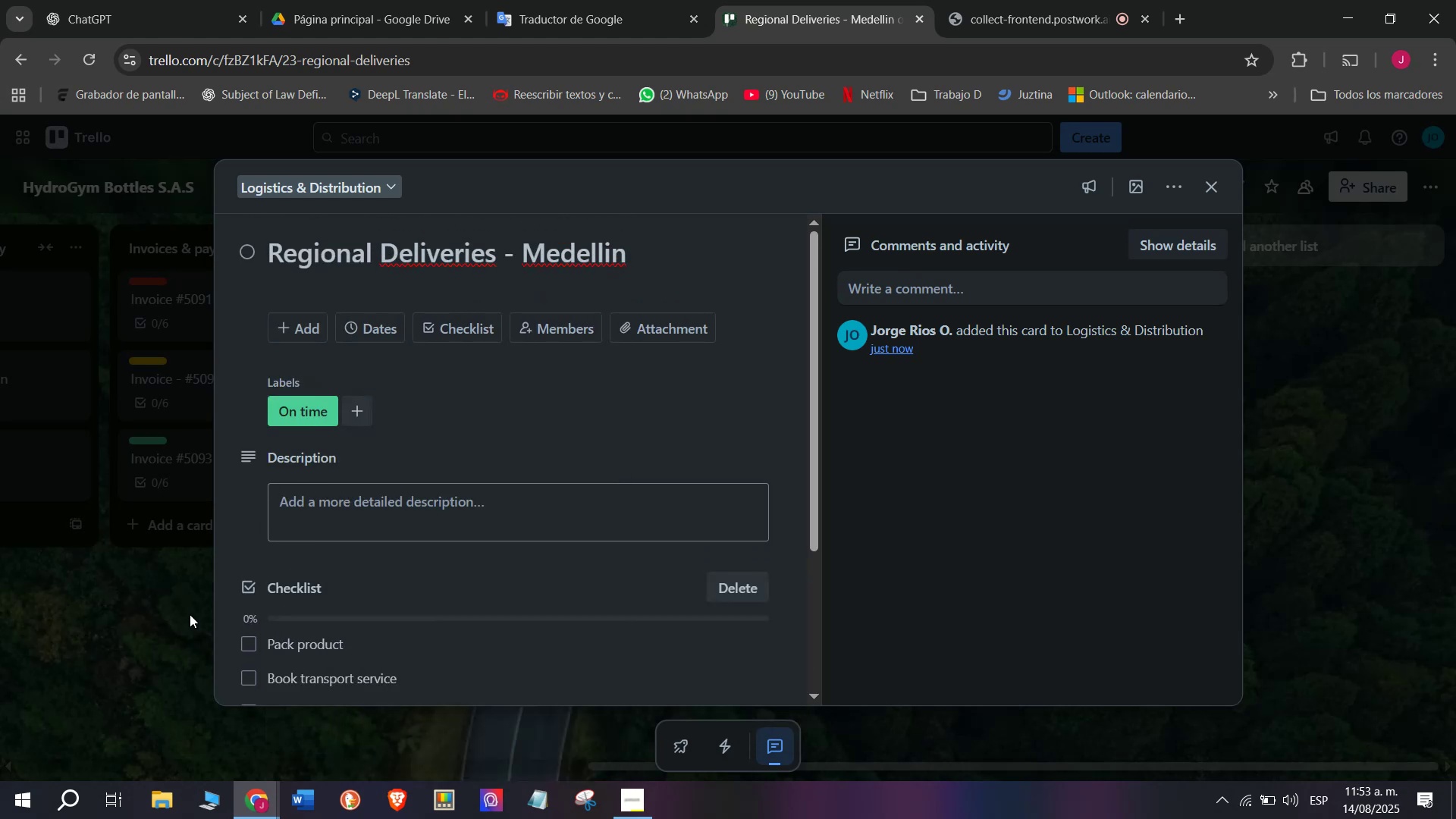 
triple_click([172, 612])
 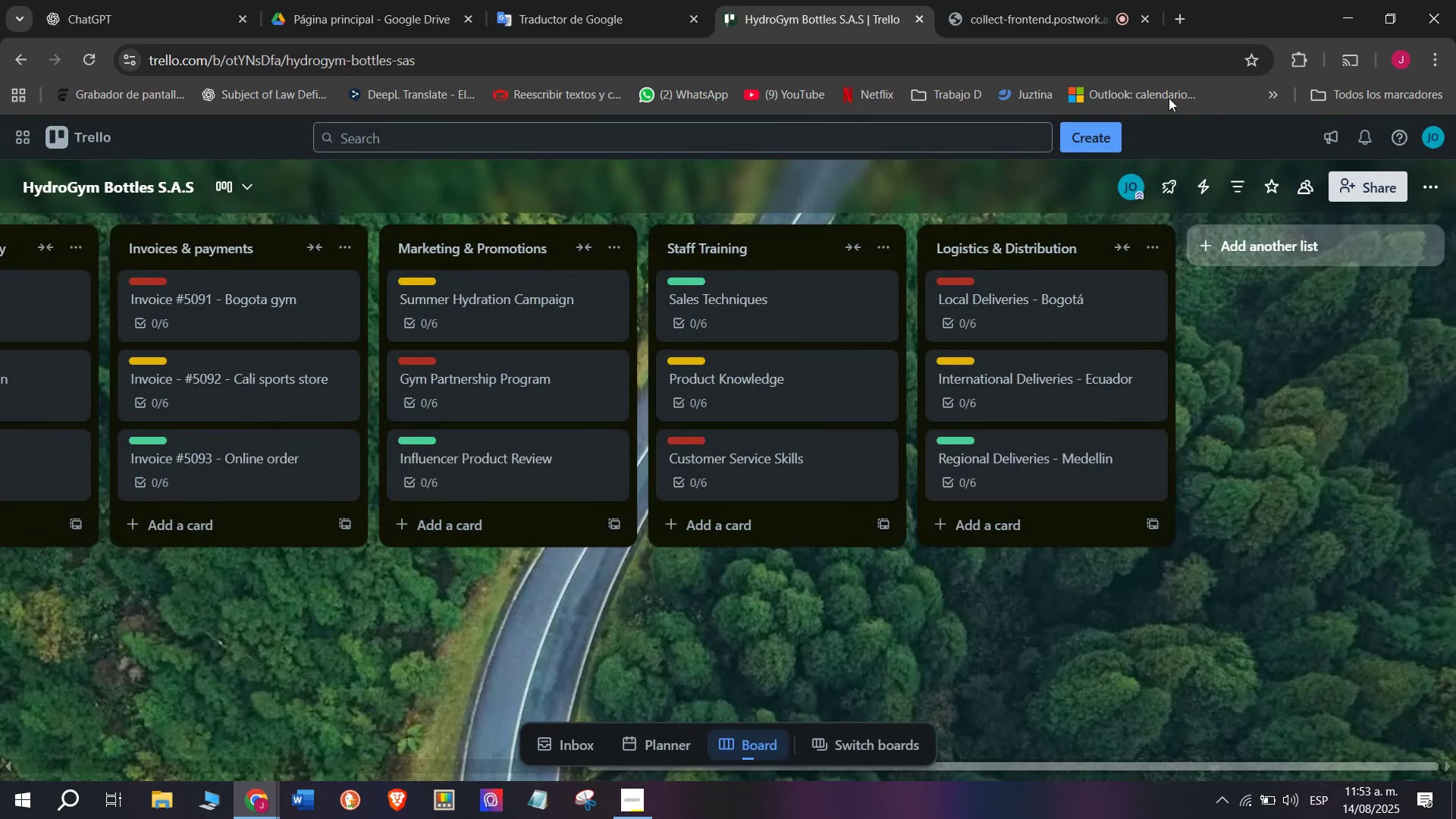 
left_click([1040, 0])
 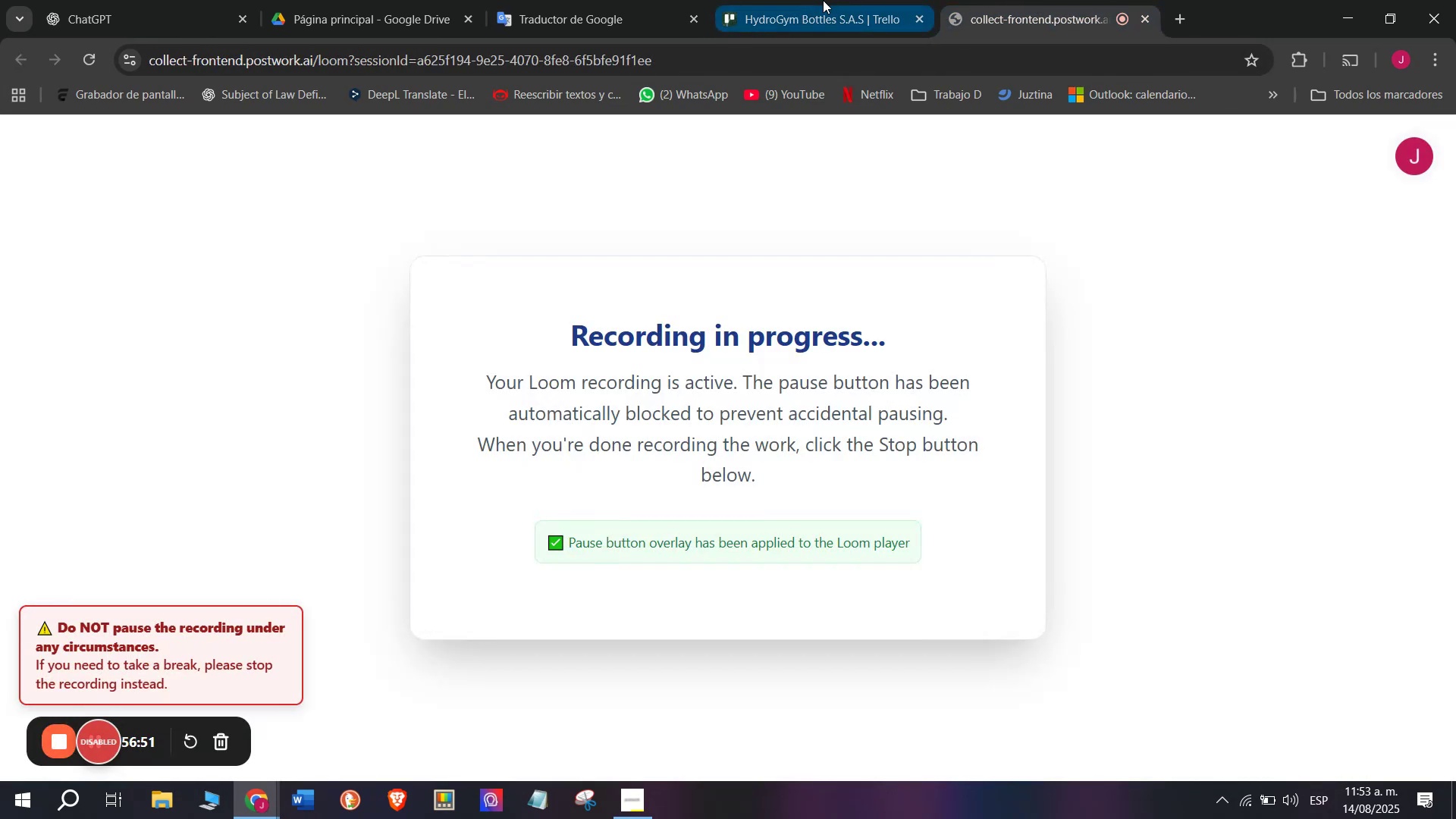 
left_click([827, 0])
 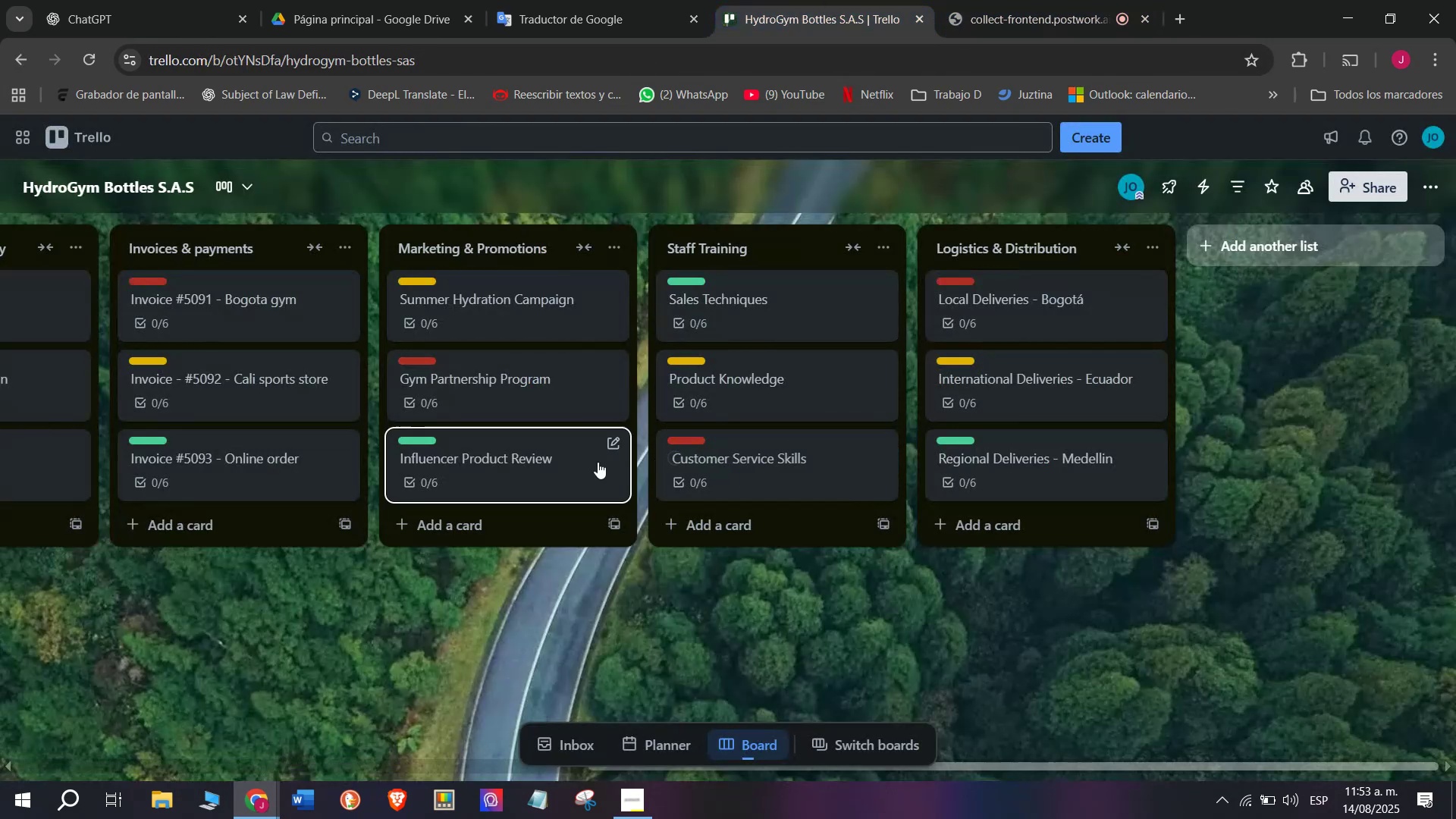 
scroll: coordinate [589, 459], scroll_direction: up, amount: 43.0
 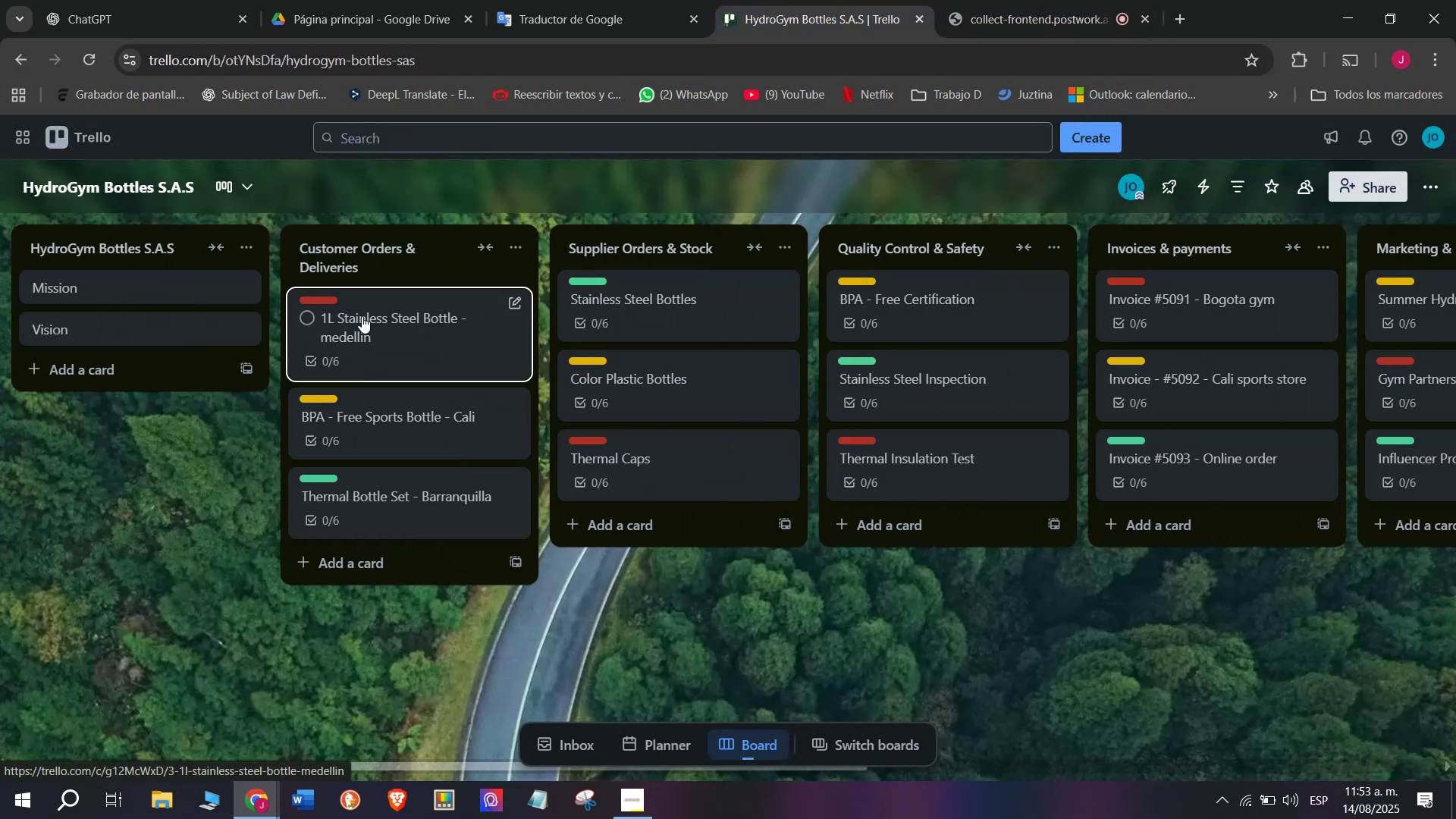 
left_click([367, 316])
 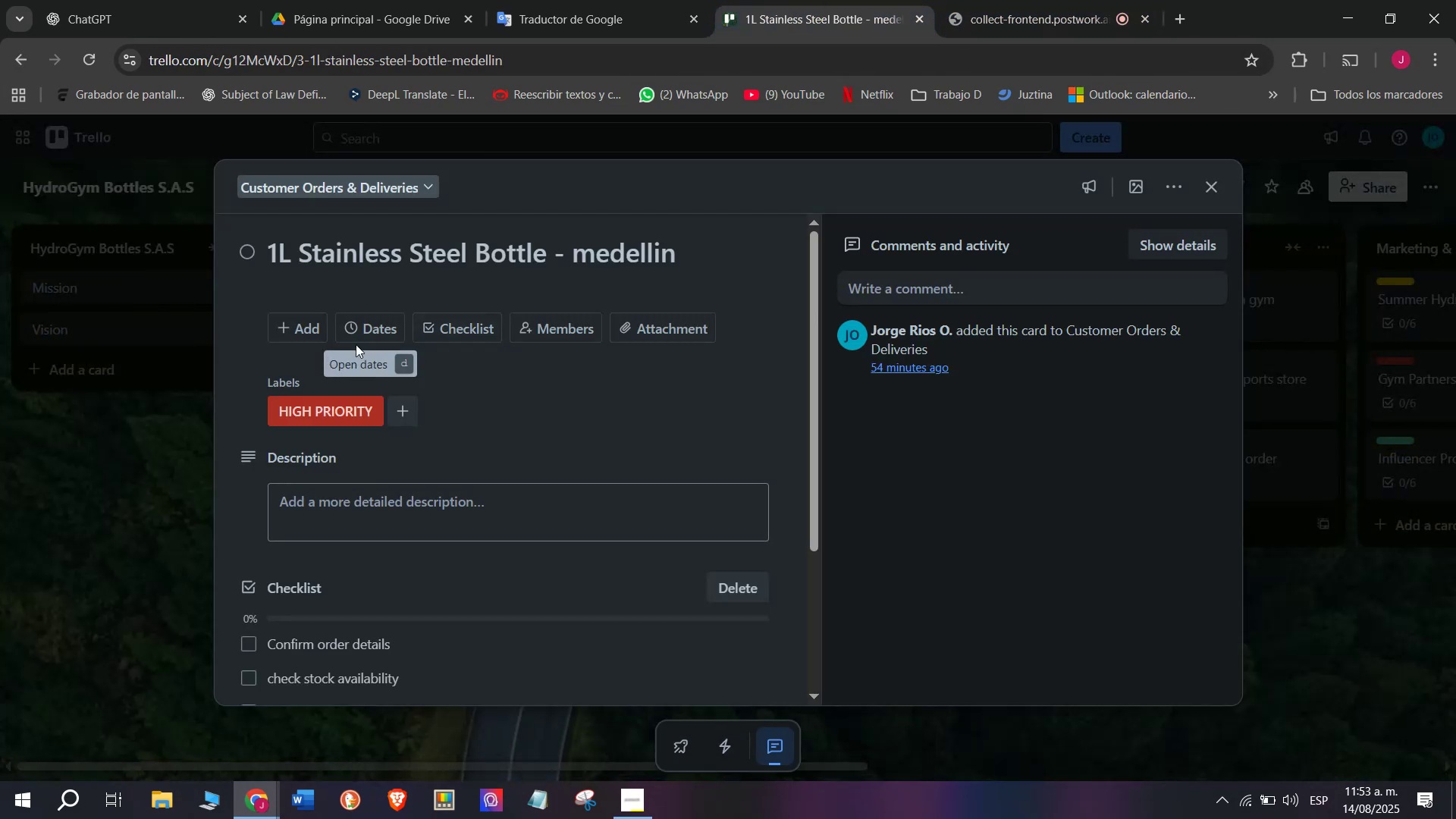 
left_click([375, 339])
 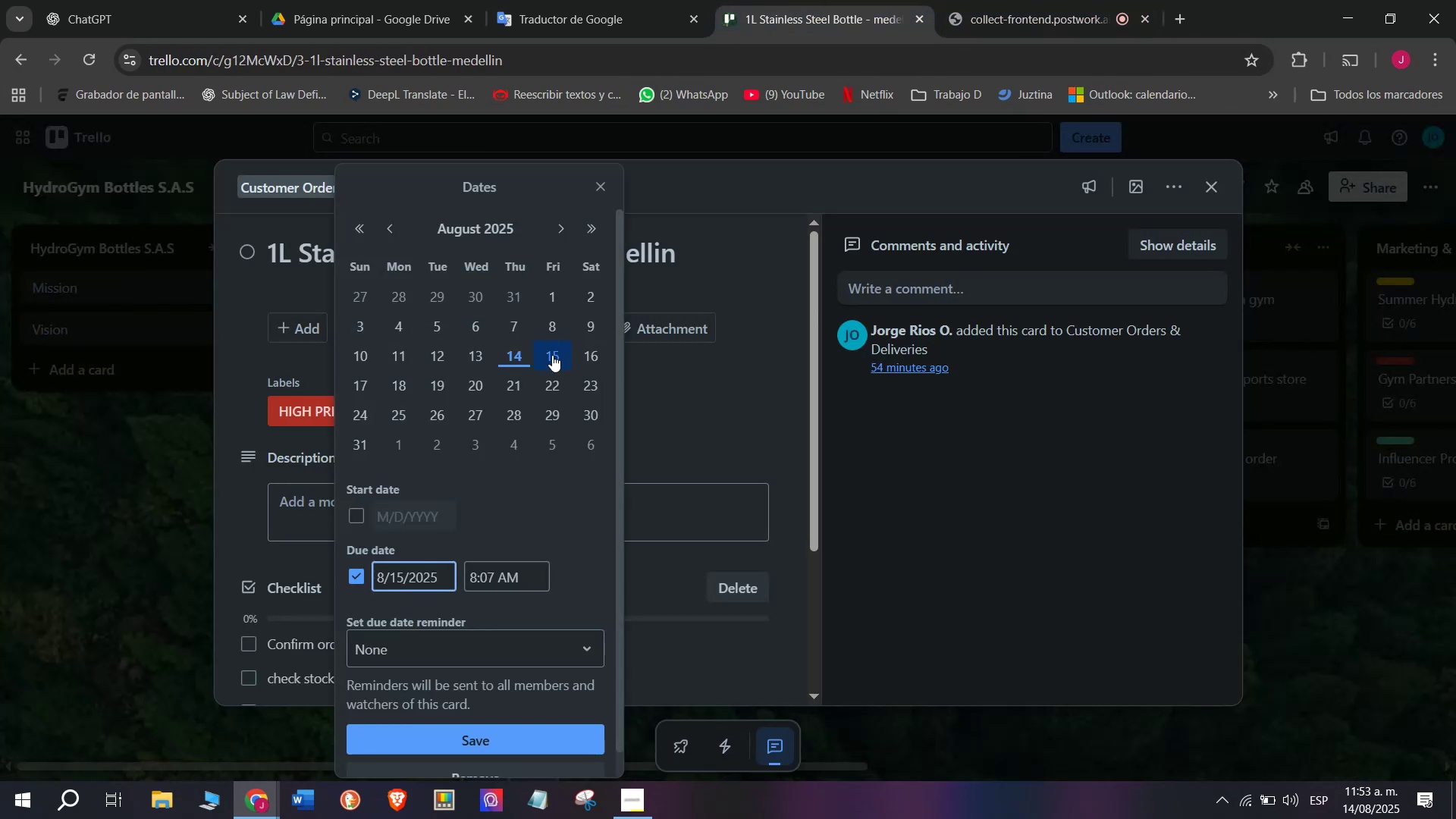 
left_click([472, 353])
 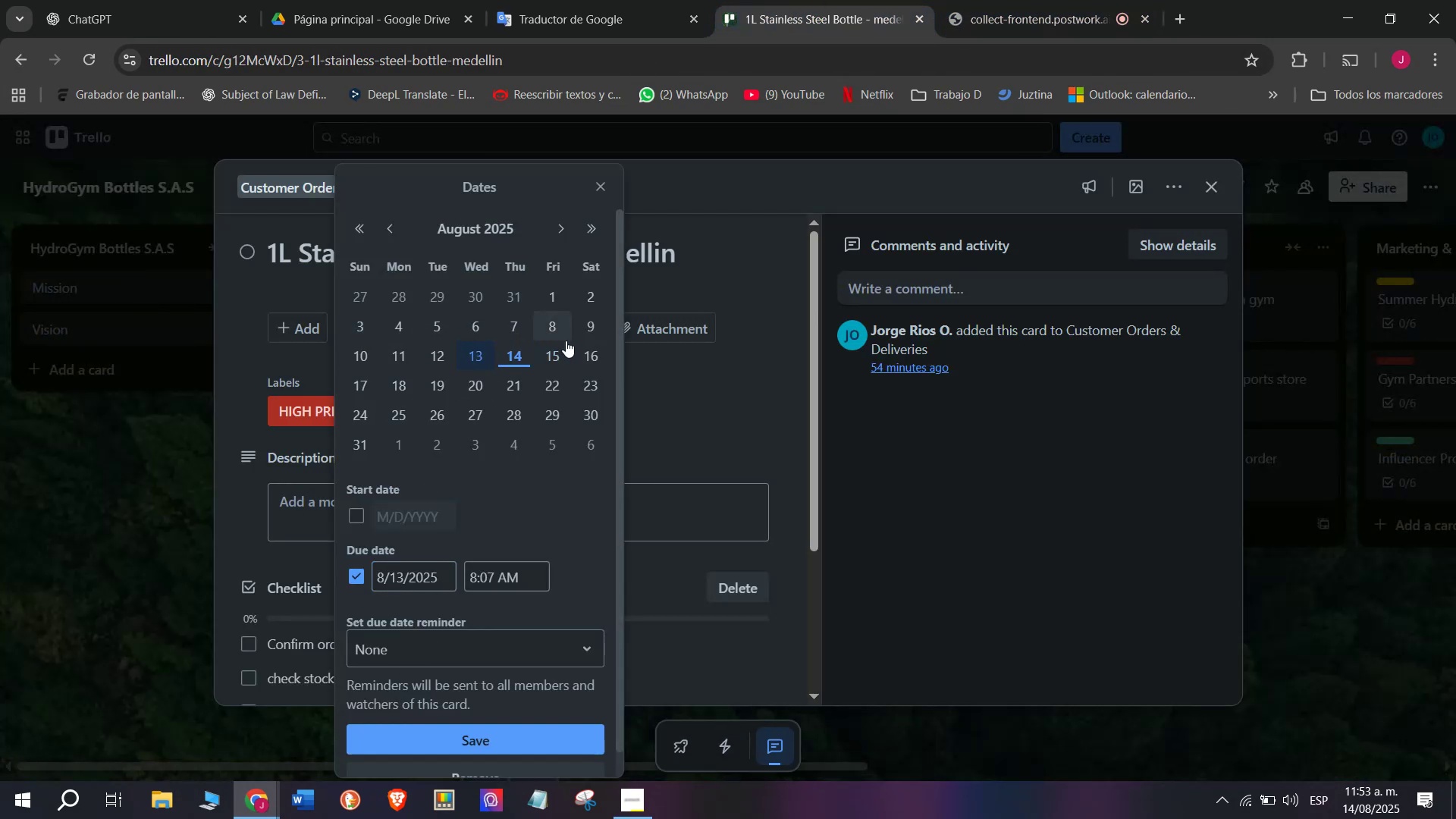 
left_click([560, 345])
 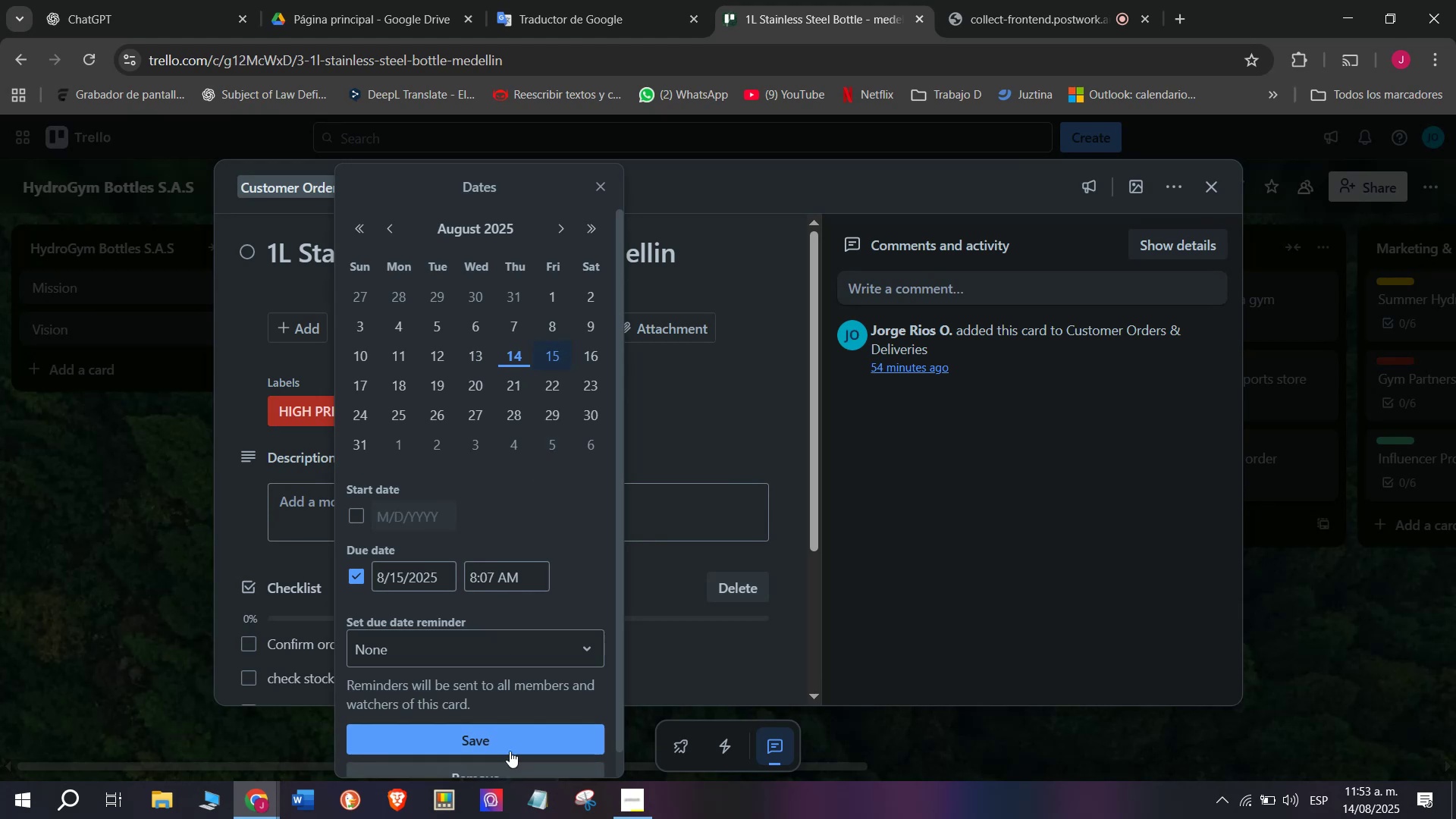 
left_click([507, 748])
 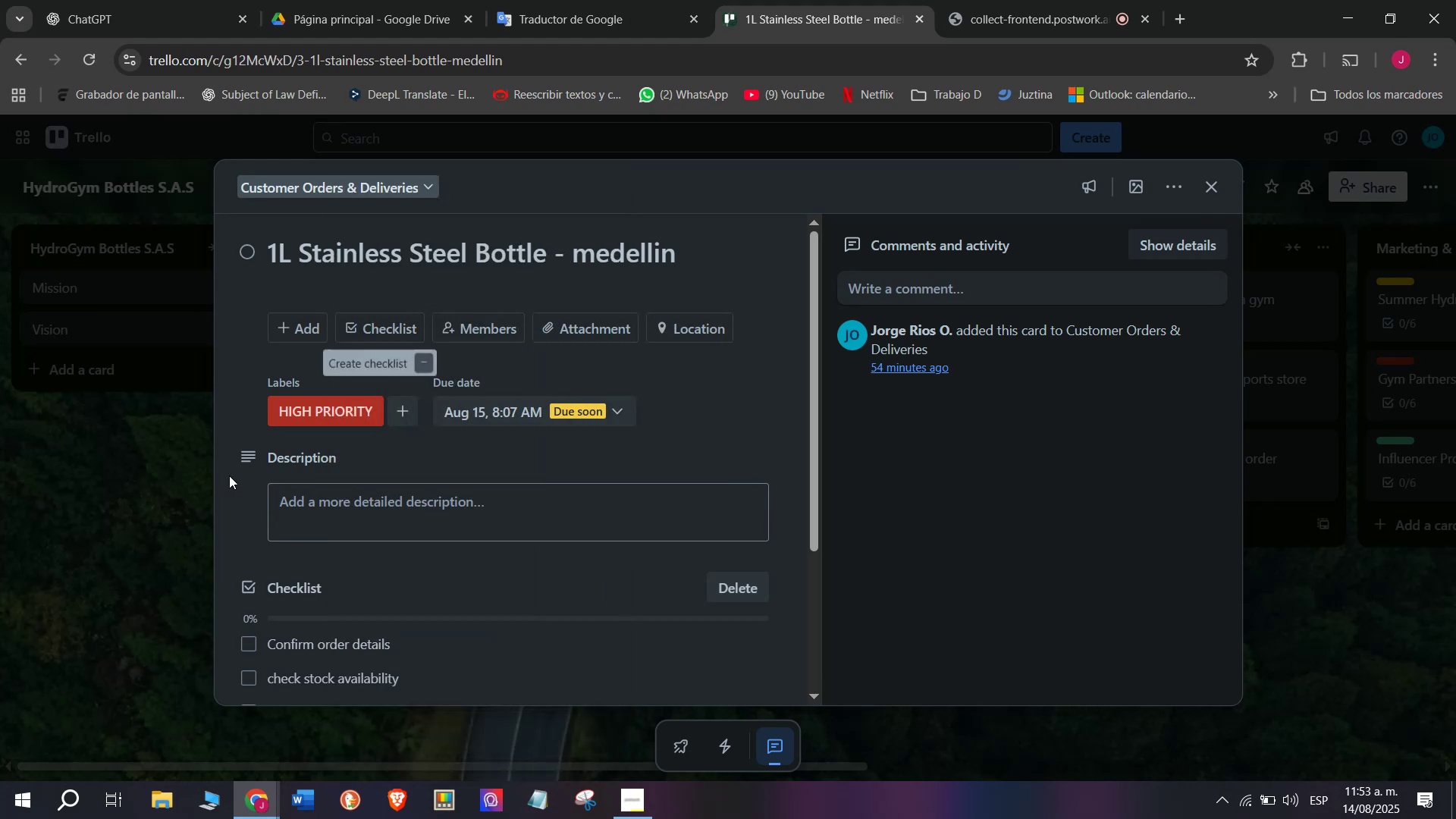 
left_click([174, 504])
 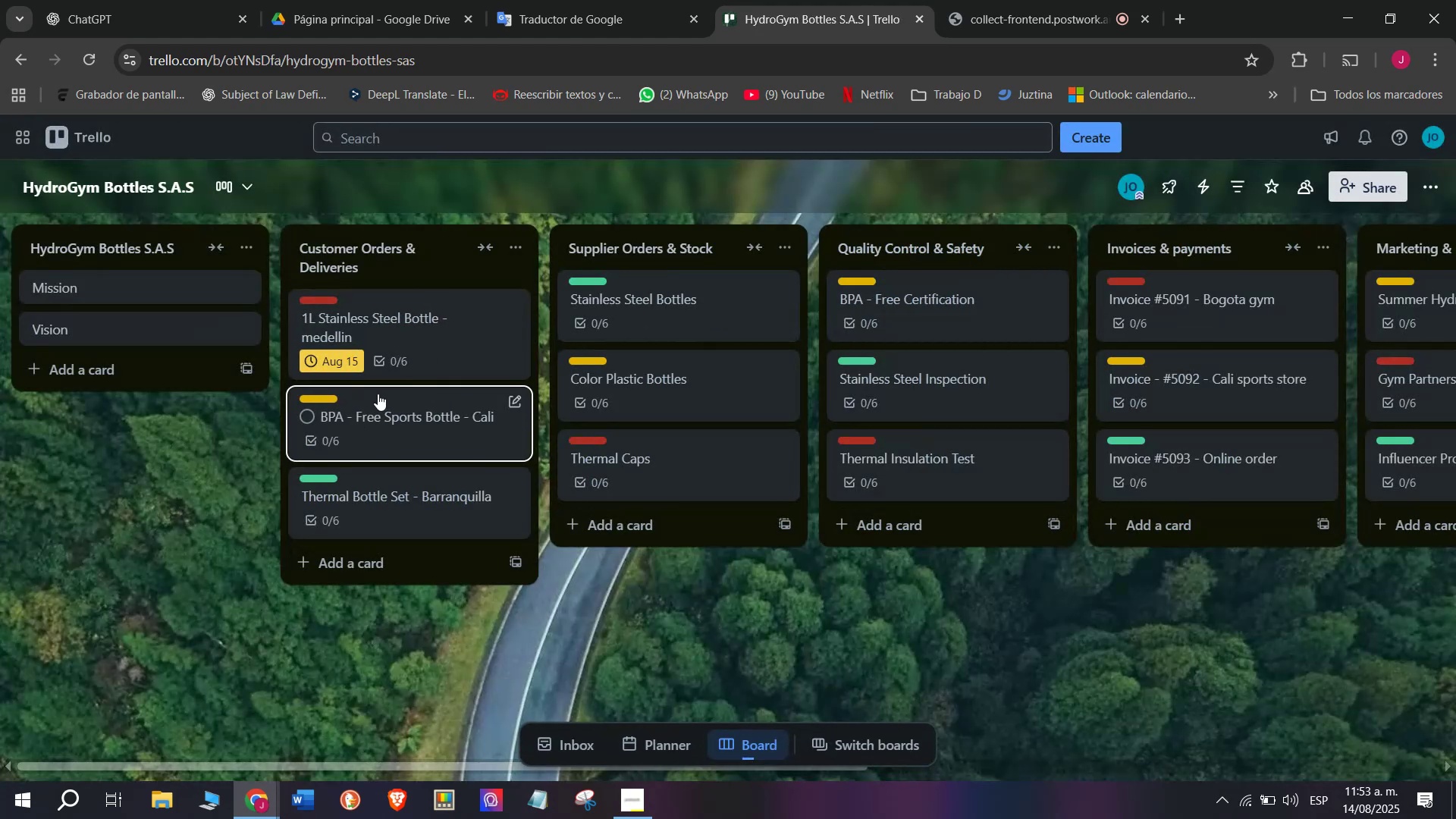 
left_click([386, 406])
 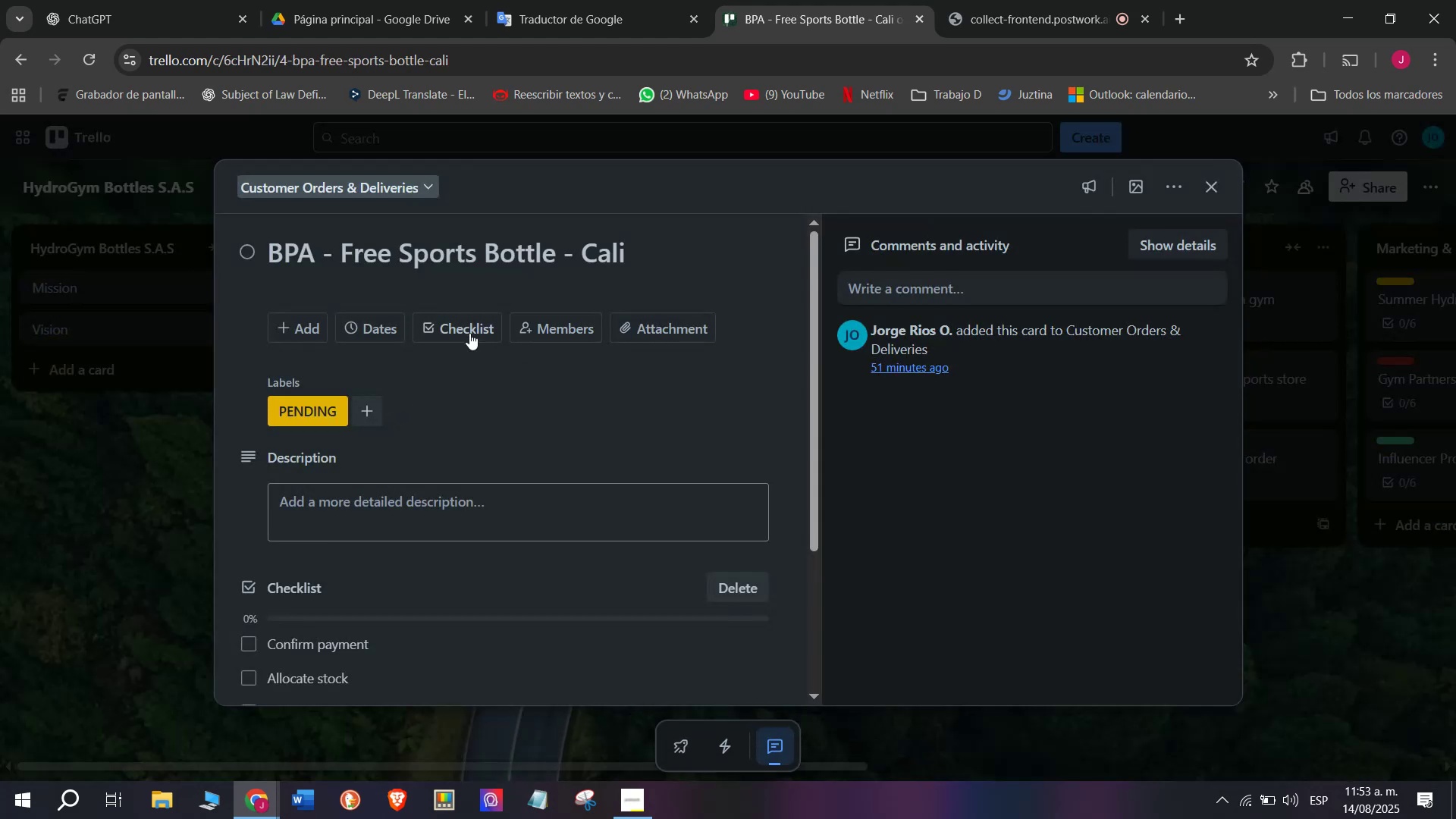 
left_click([465, 328])
 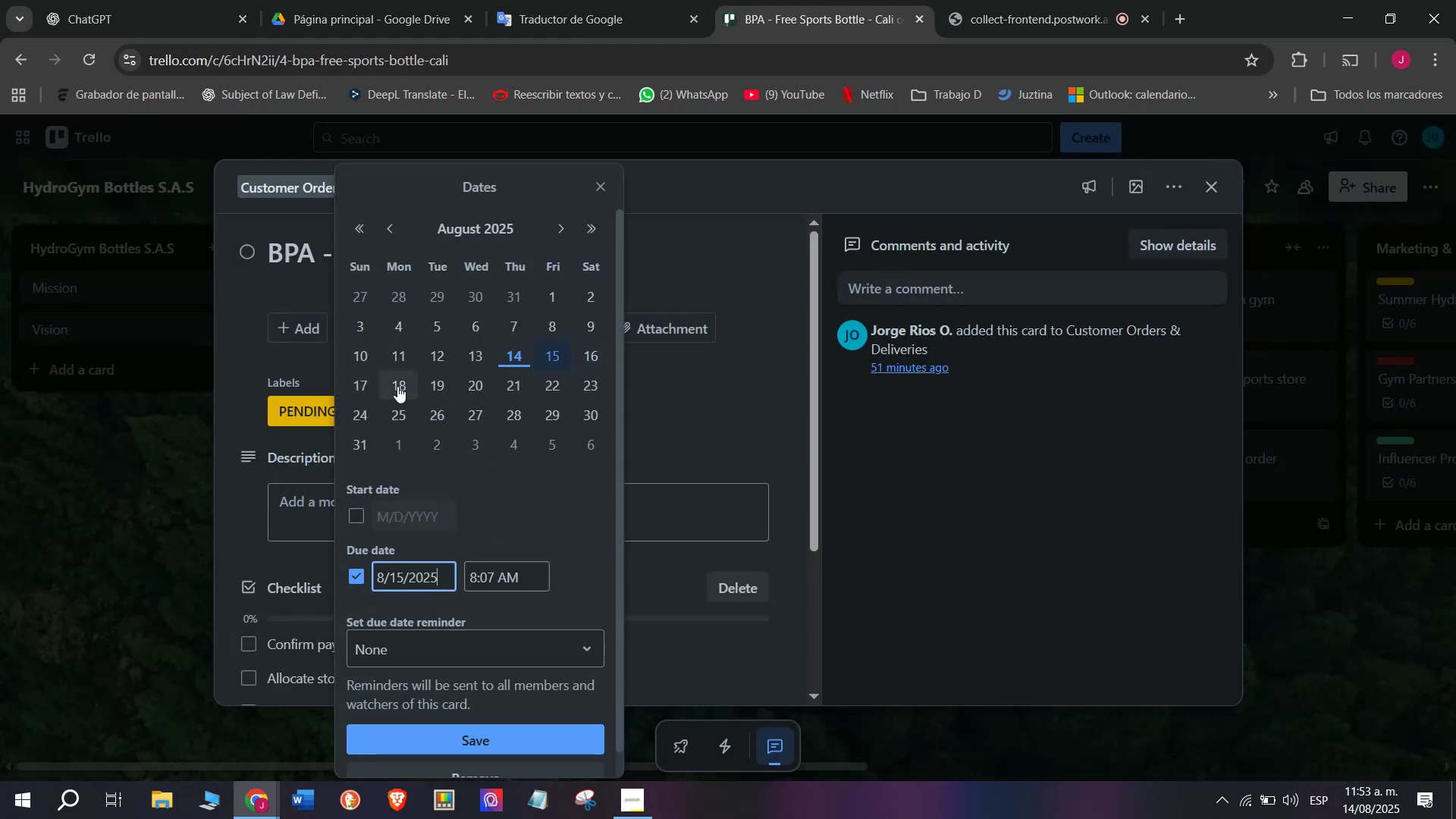 
left_click([472, 743])
 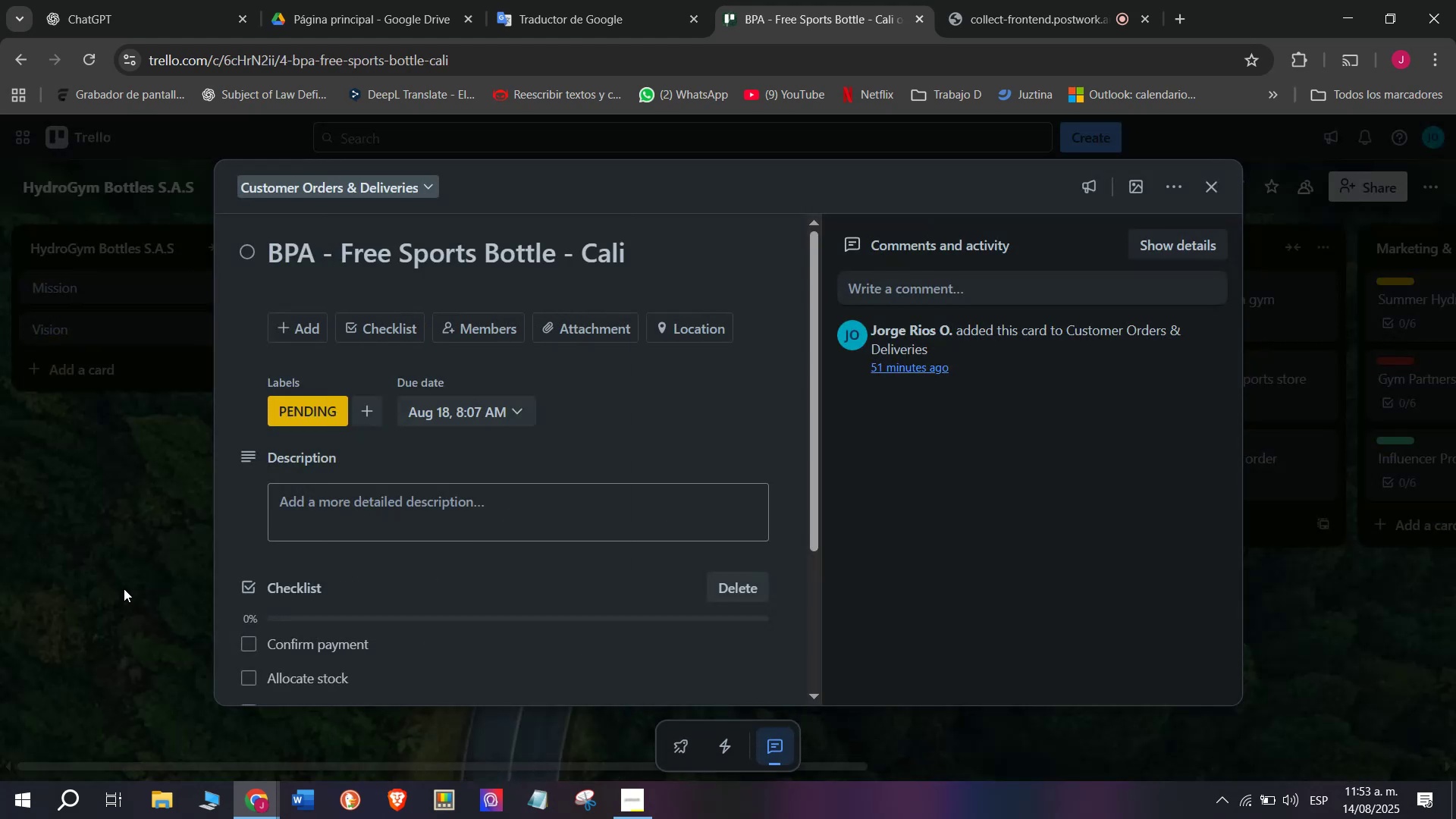 
left_click([124, 588])
 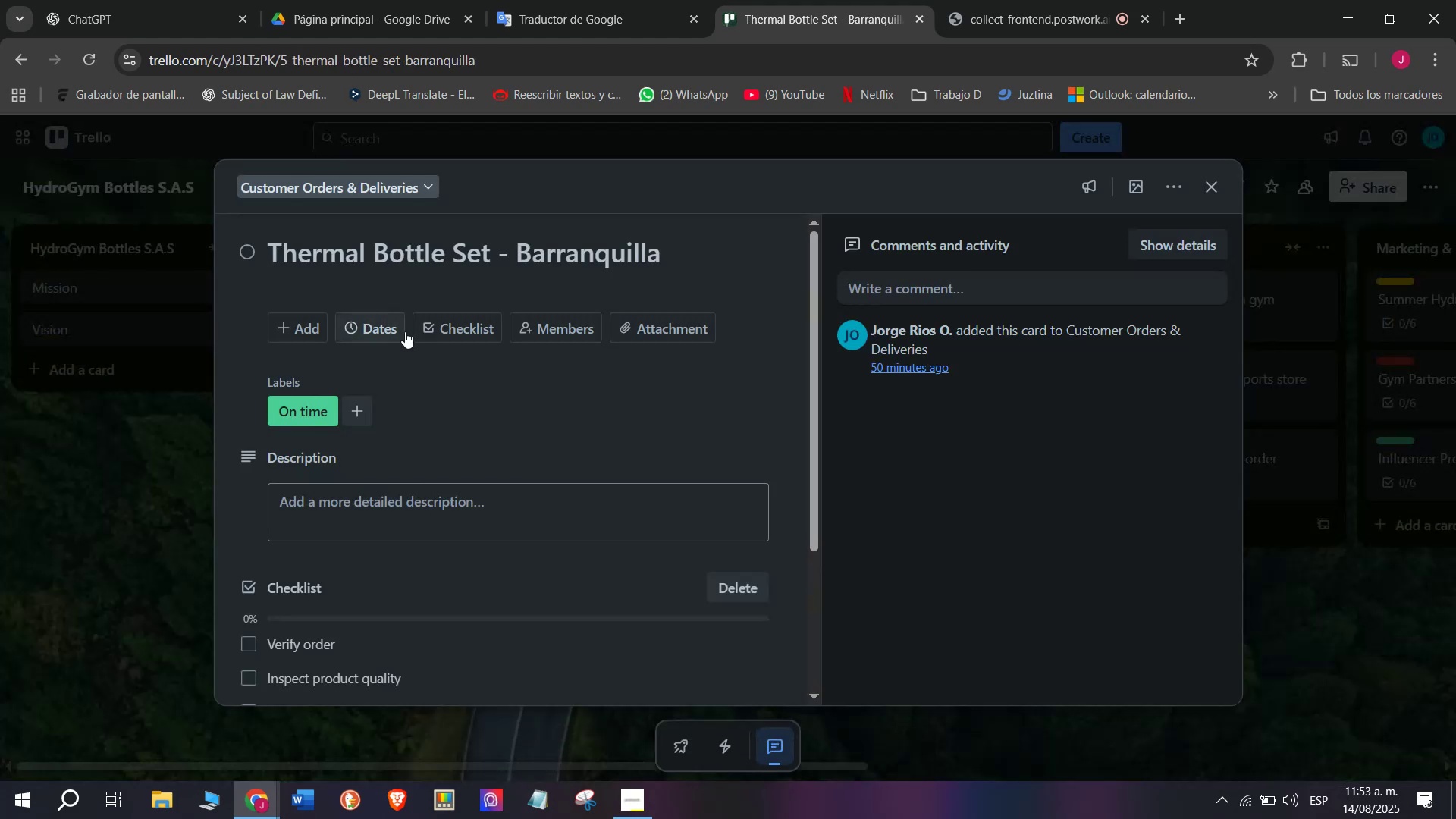 
left_click([661, 328])
 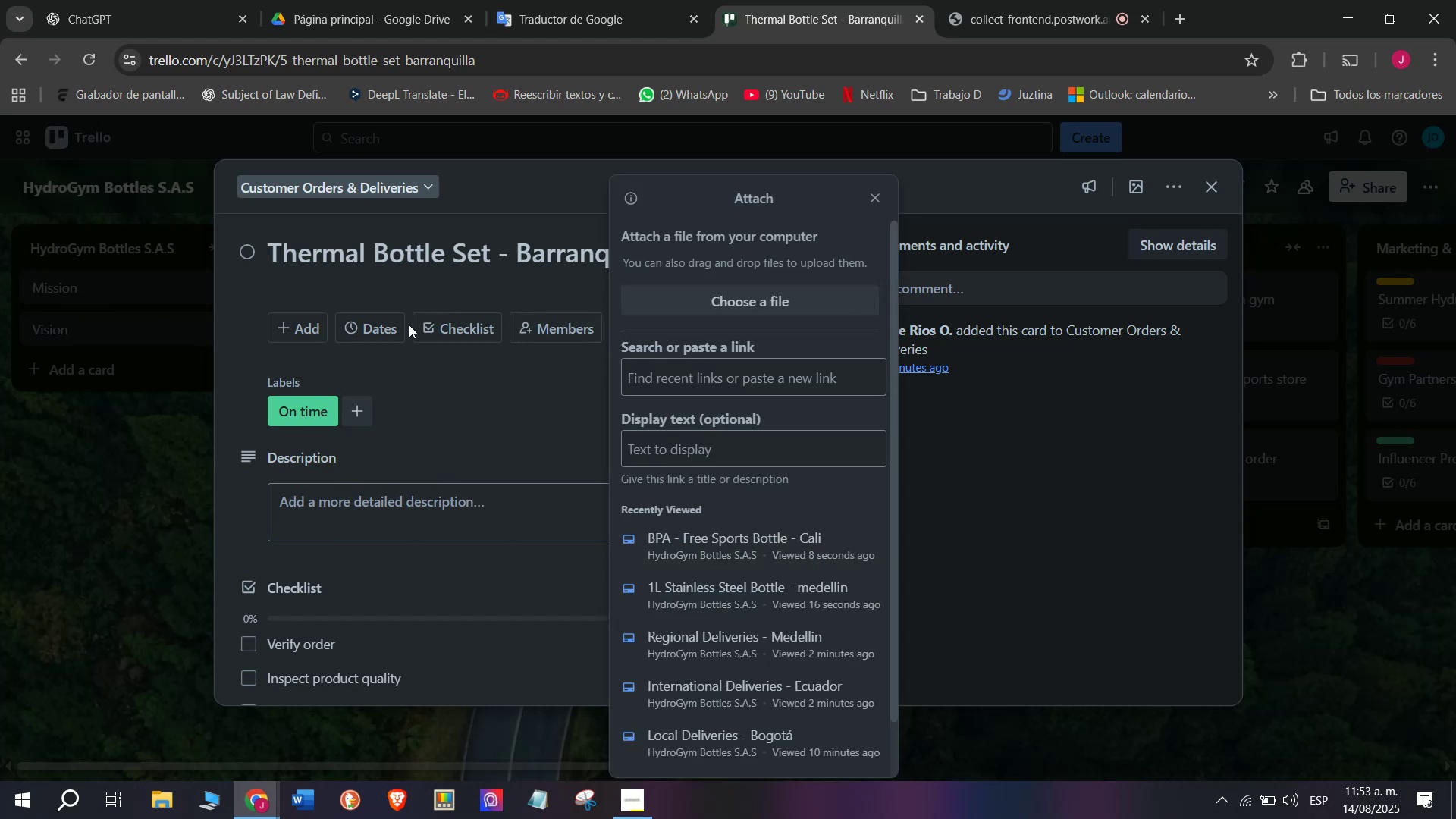 
left_click([454, 321])
 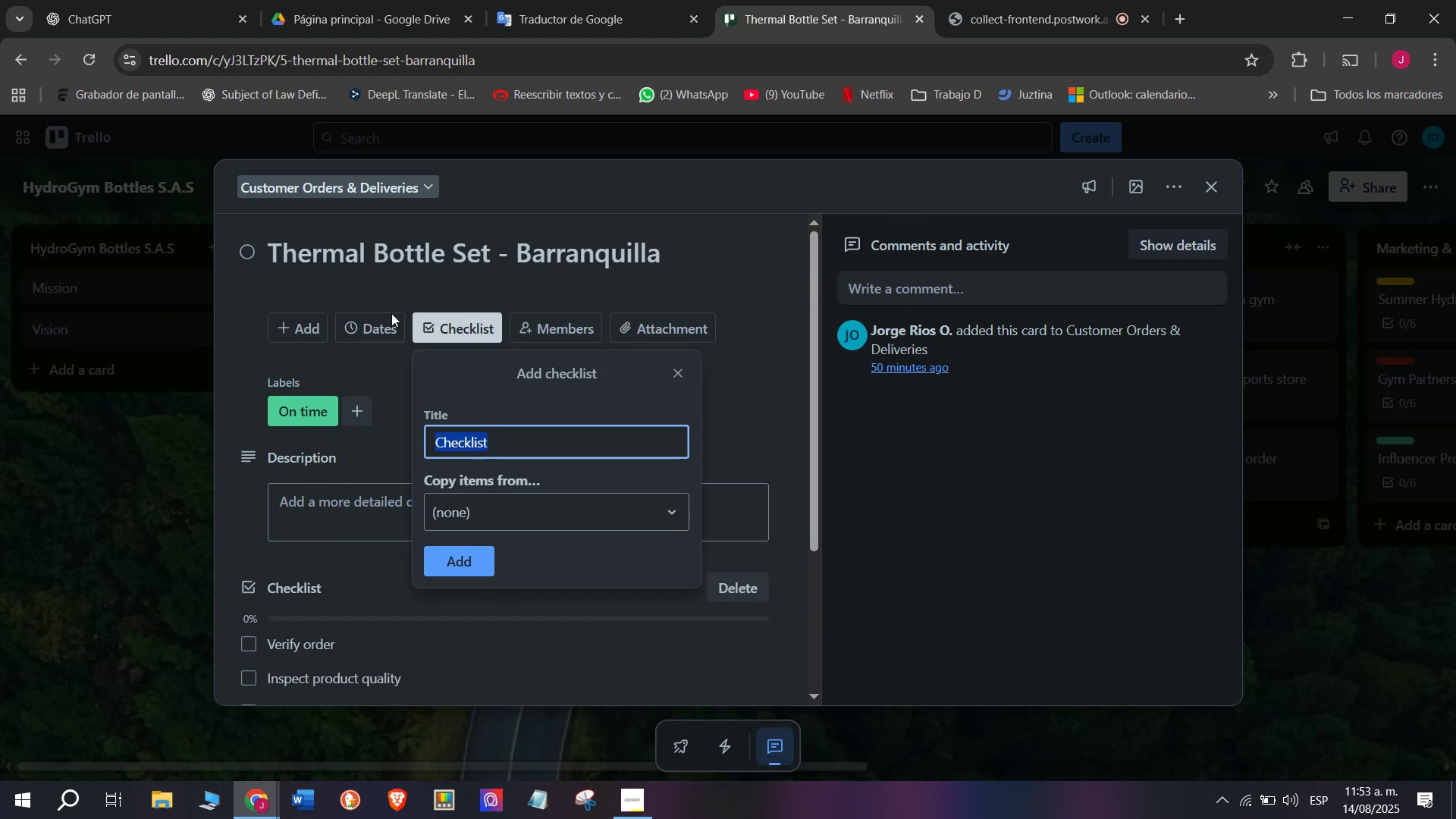 
left_click([370, 324])
 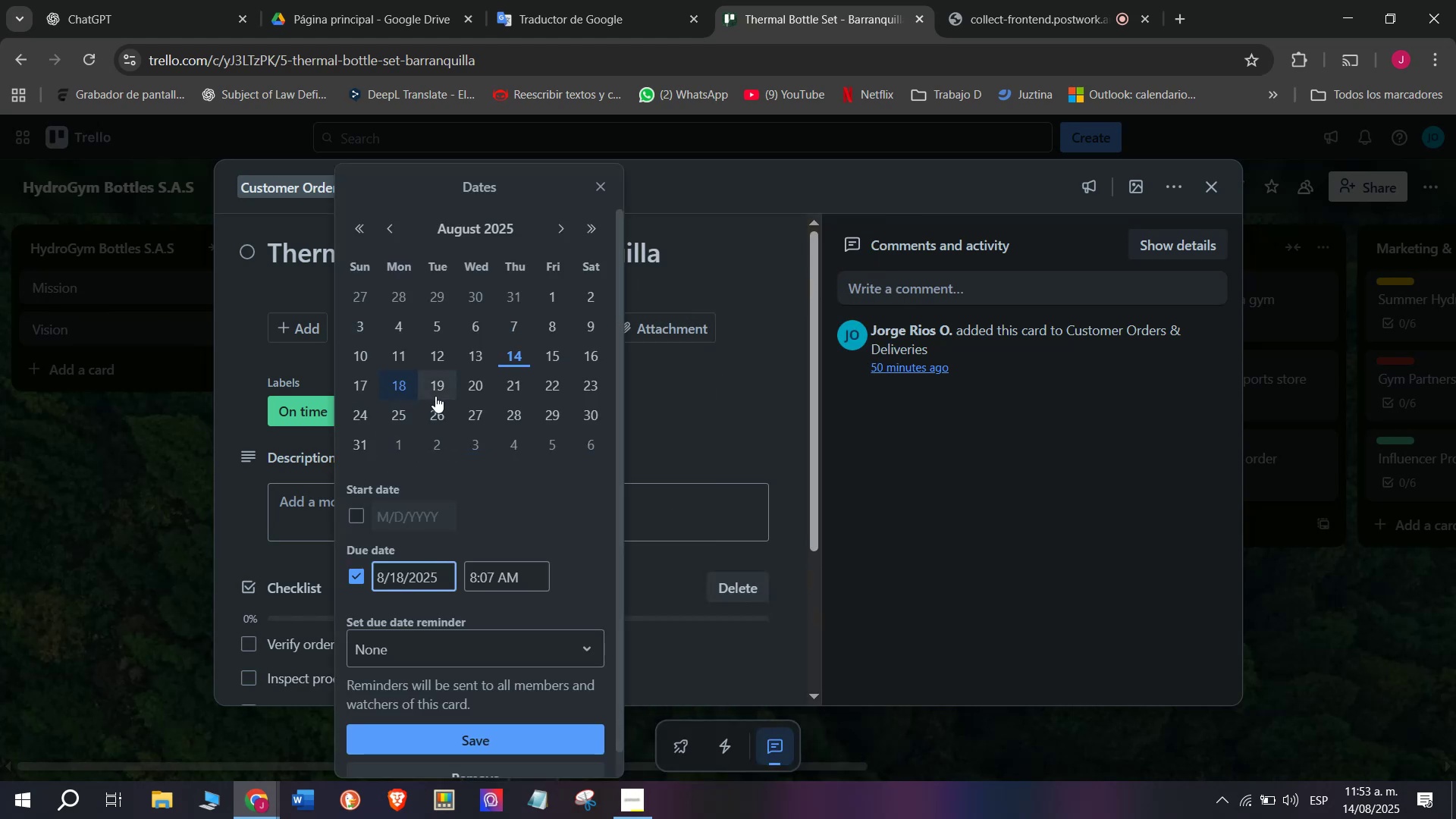 
left_click([435, 388])
 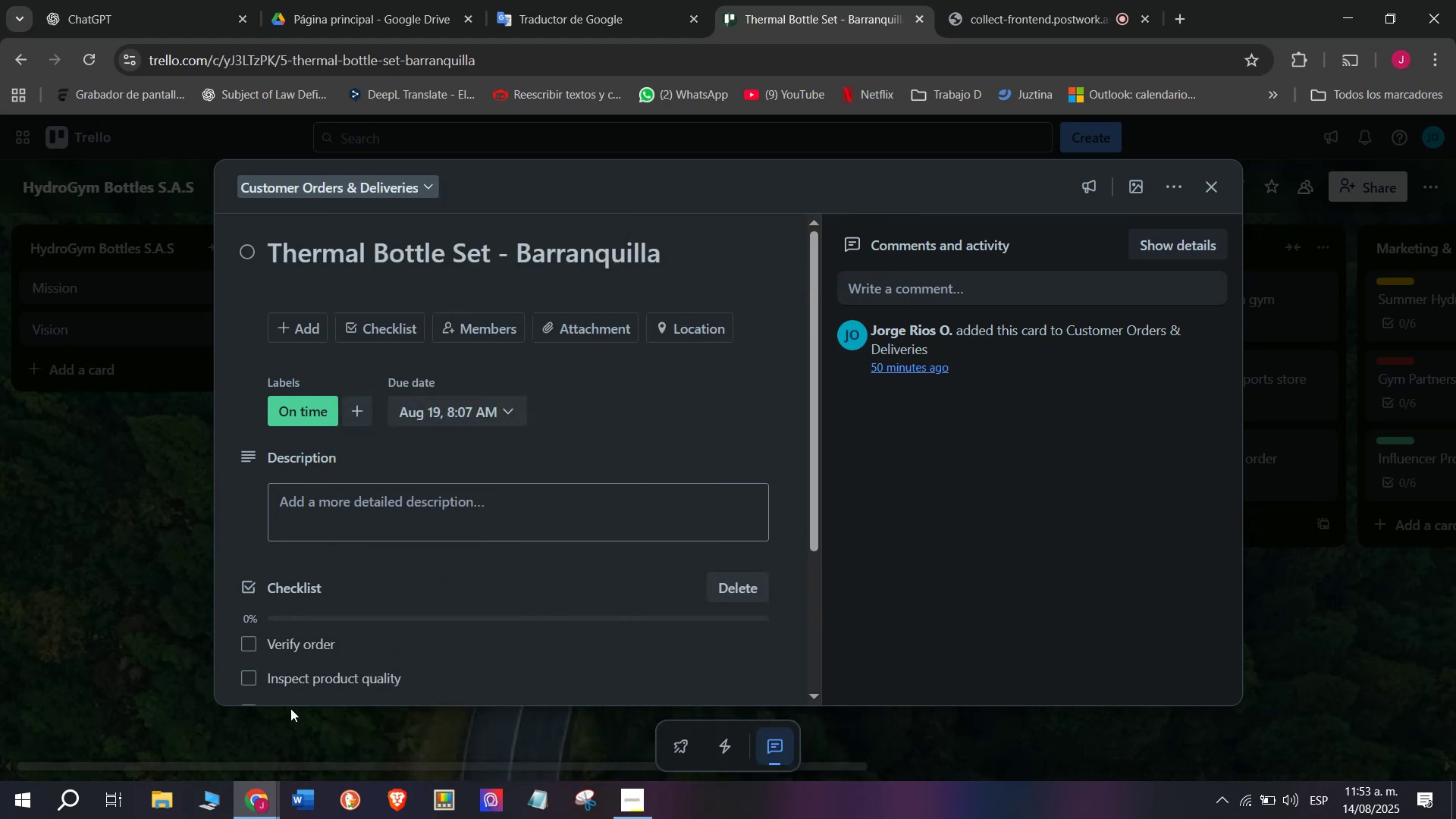 
left_click([178, 533])
 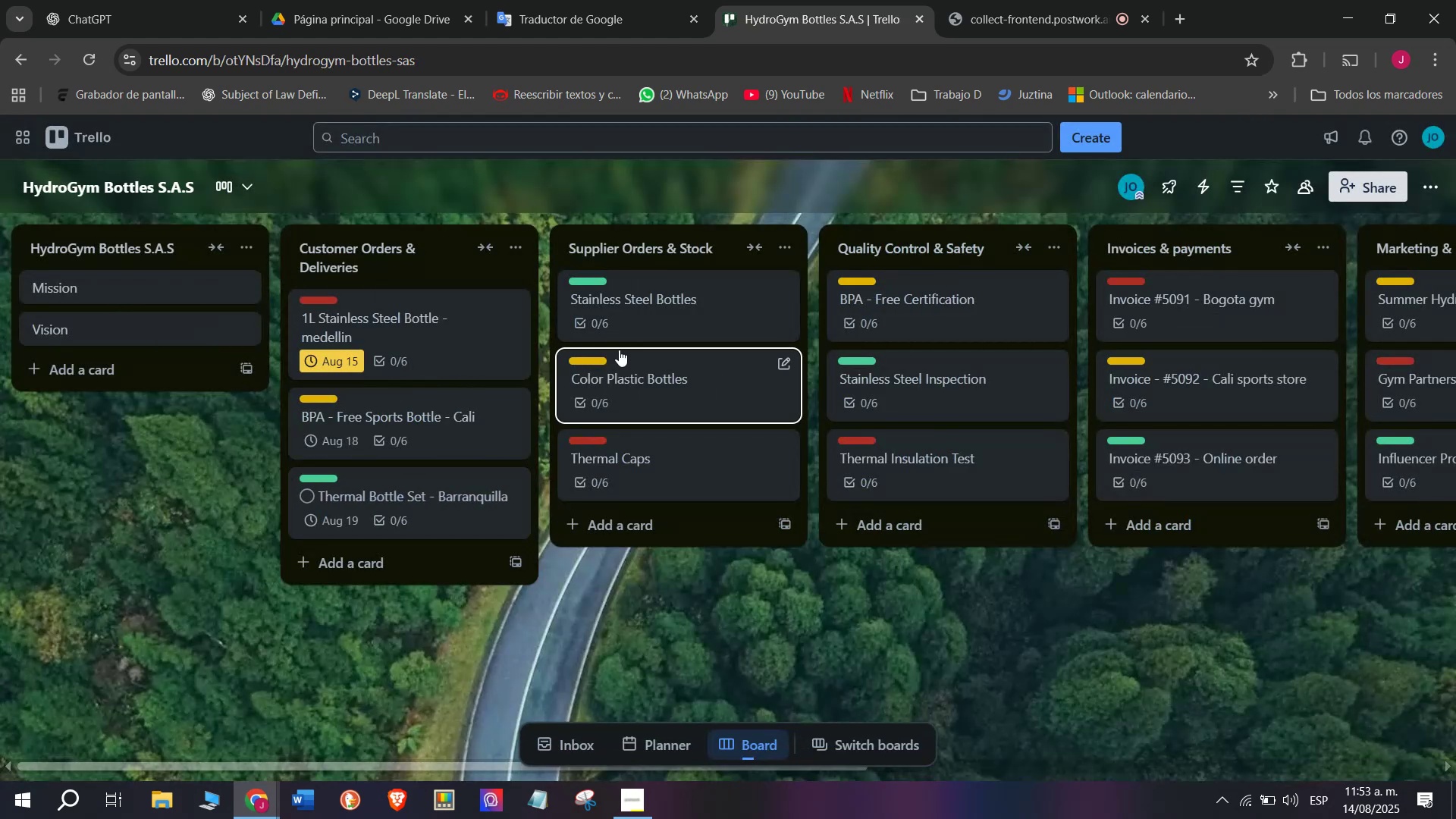 
left_click([682, 304])
 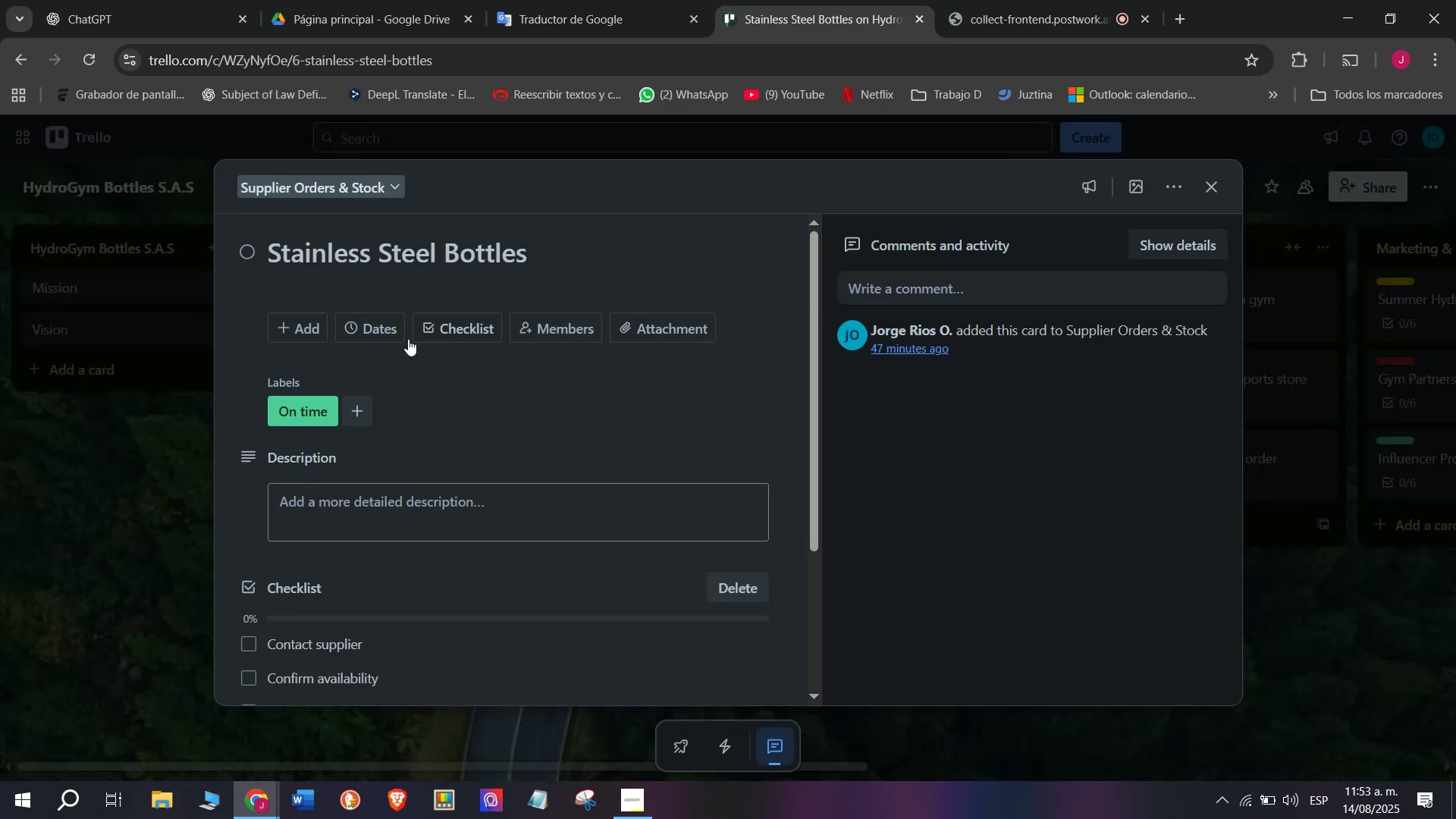 
left_click([359, 334])
 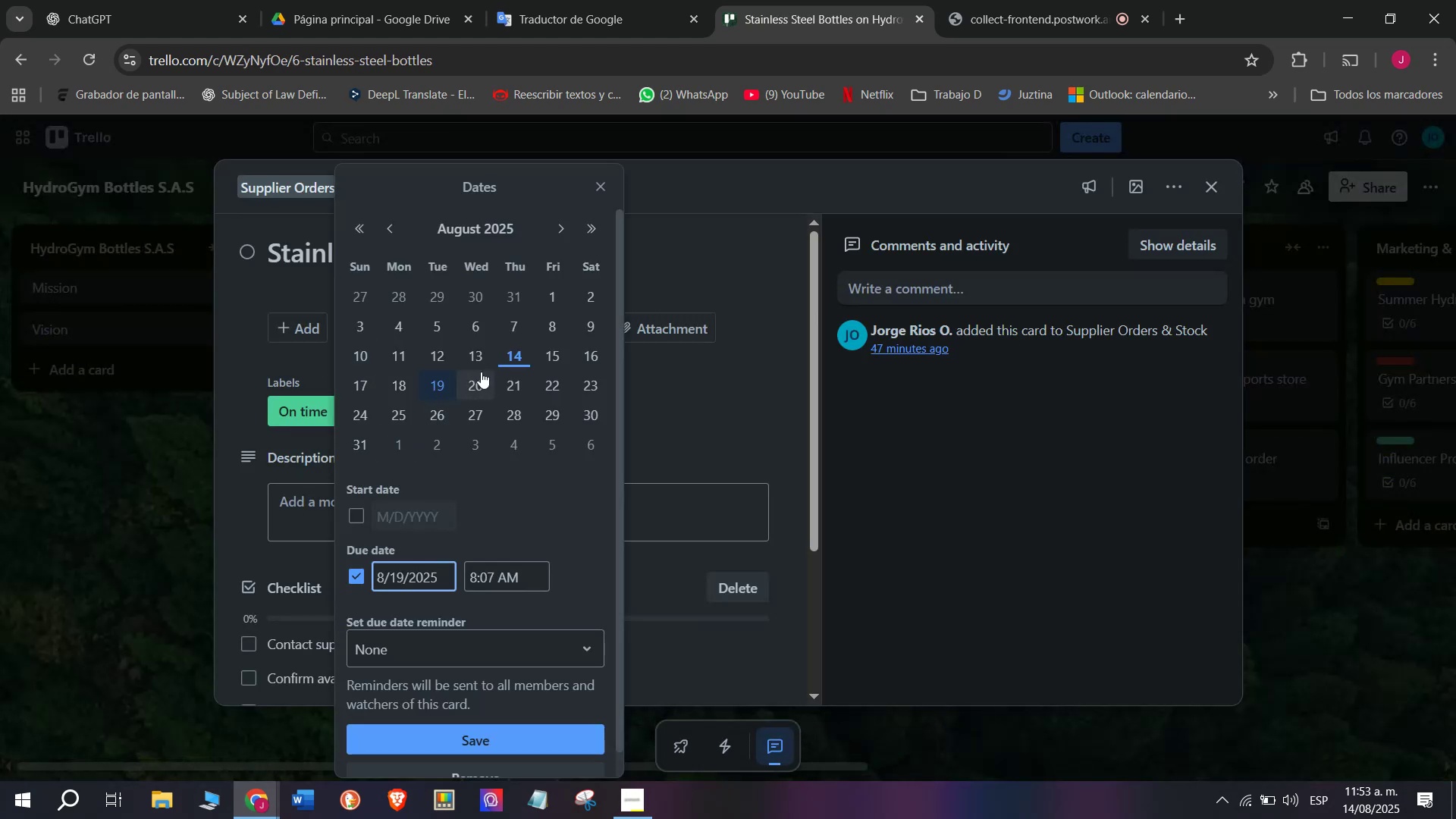 
left_click([480, 379])
 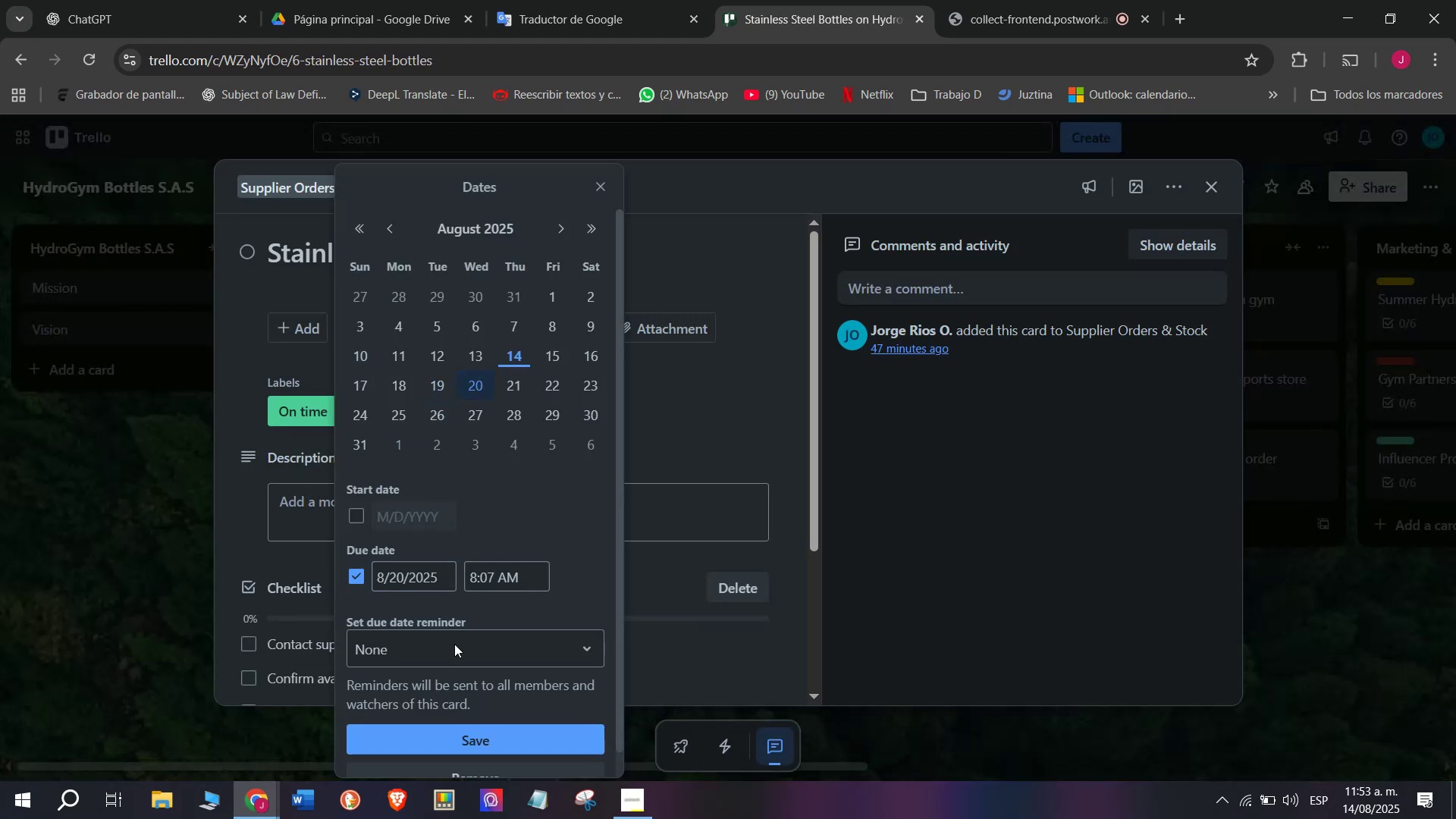 
scroll: coordinate [456, 708], scroll_direction: down, amount: 3.0
 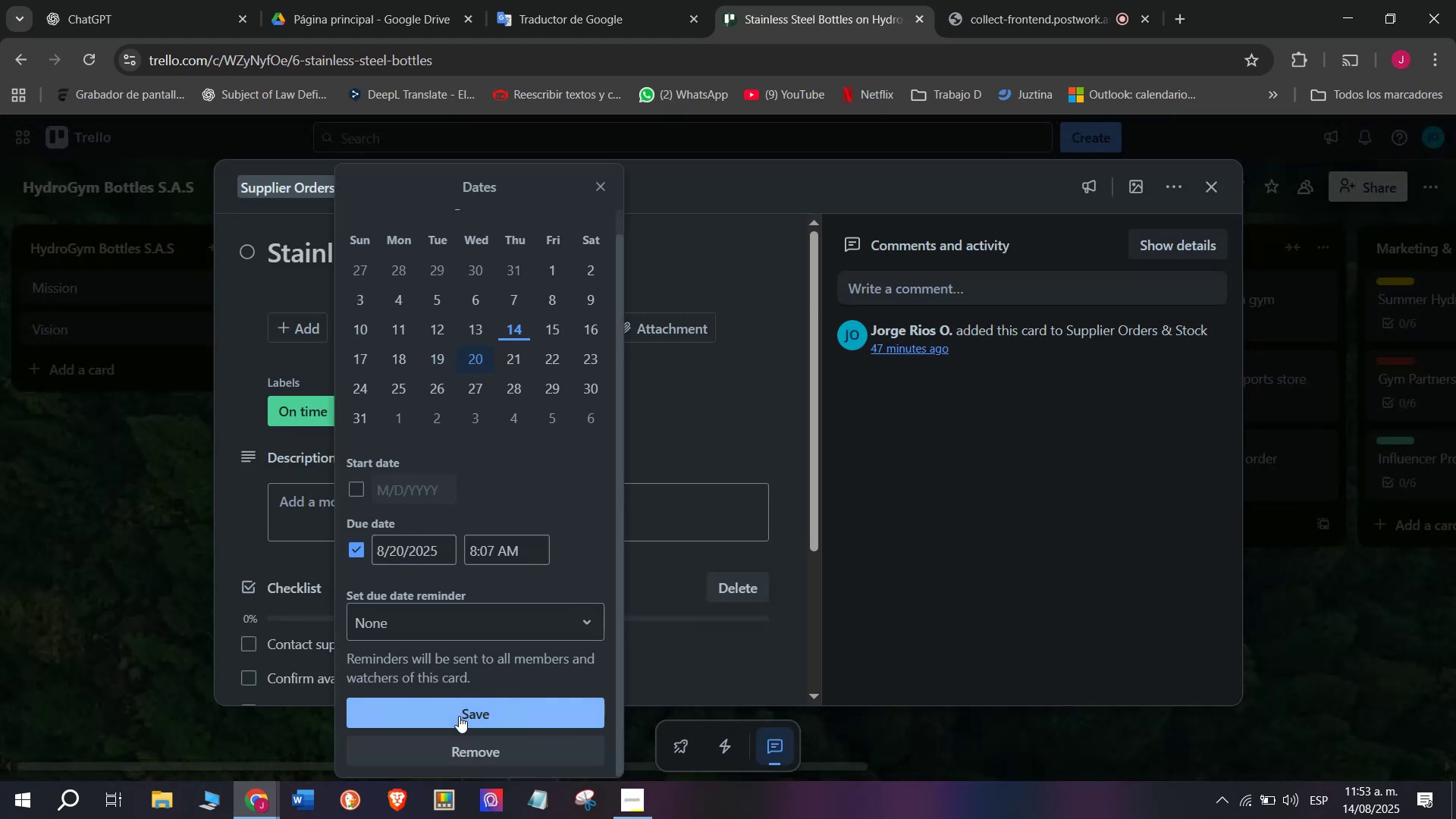 
left_click([459, 716])
 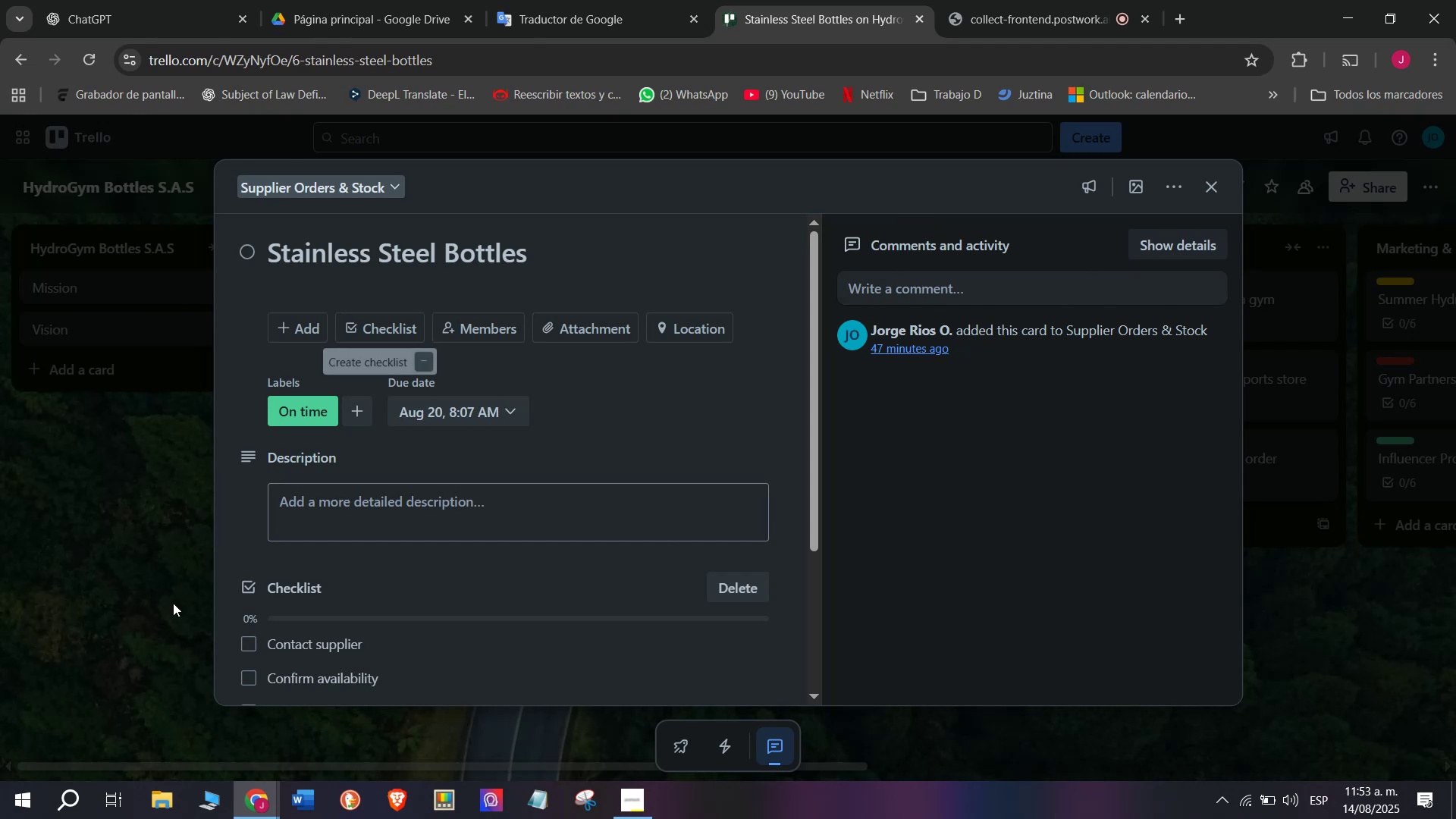 
left_click([154, 556])
 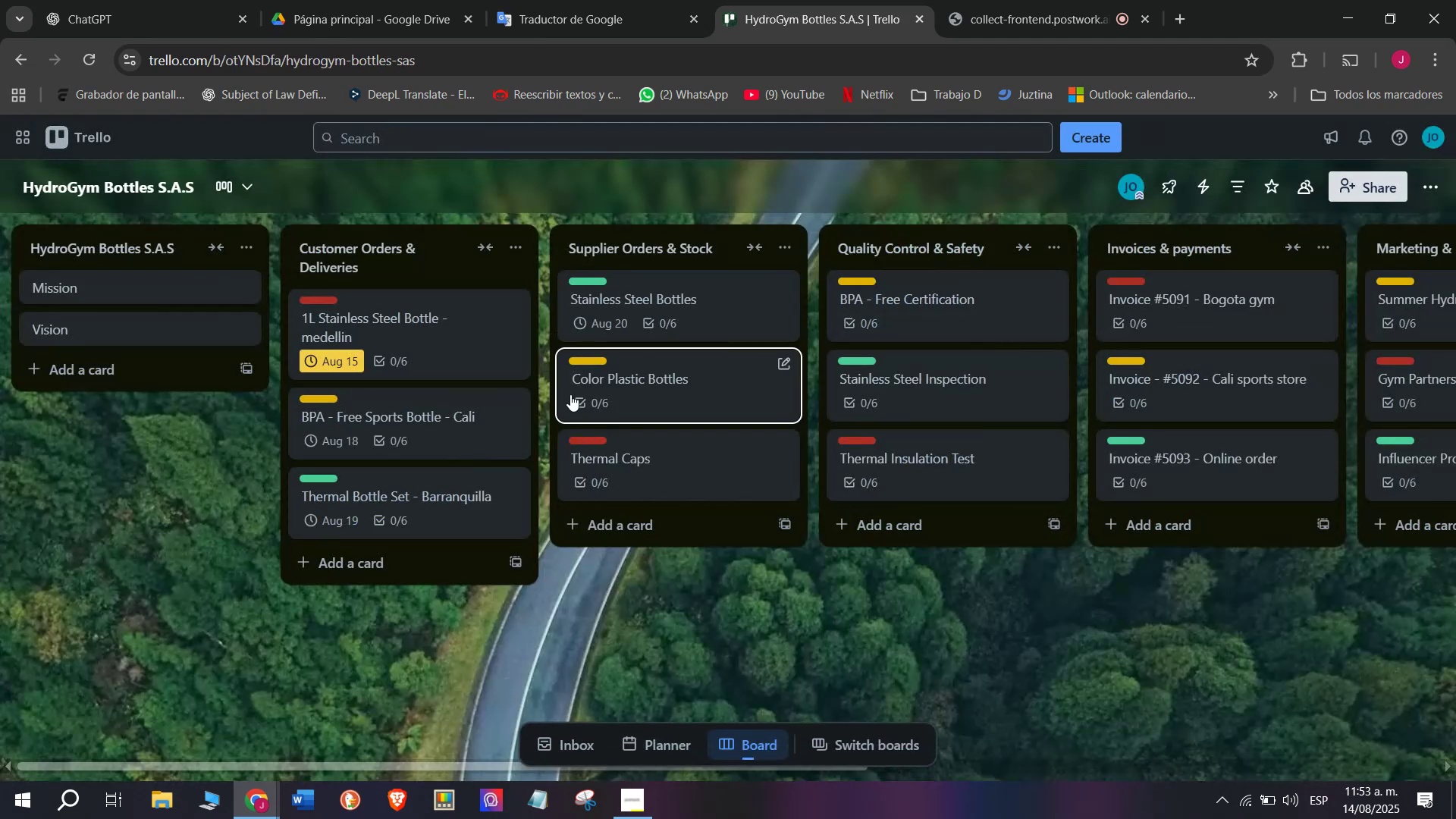 
left_click([597, 410])
 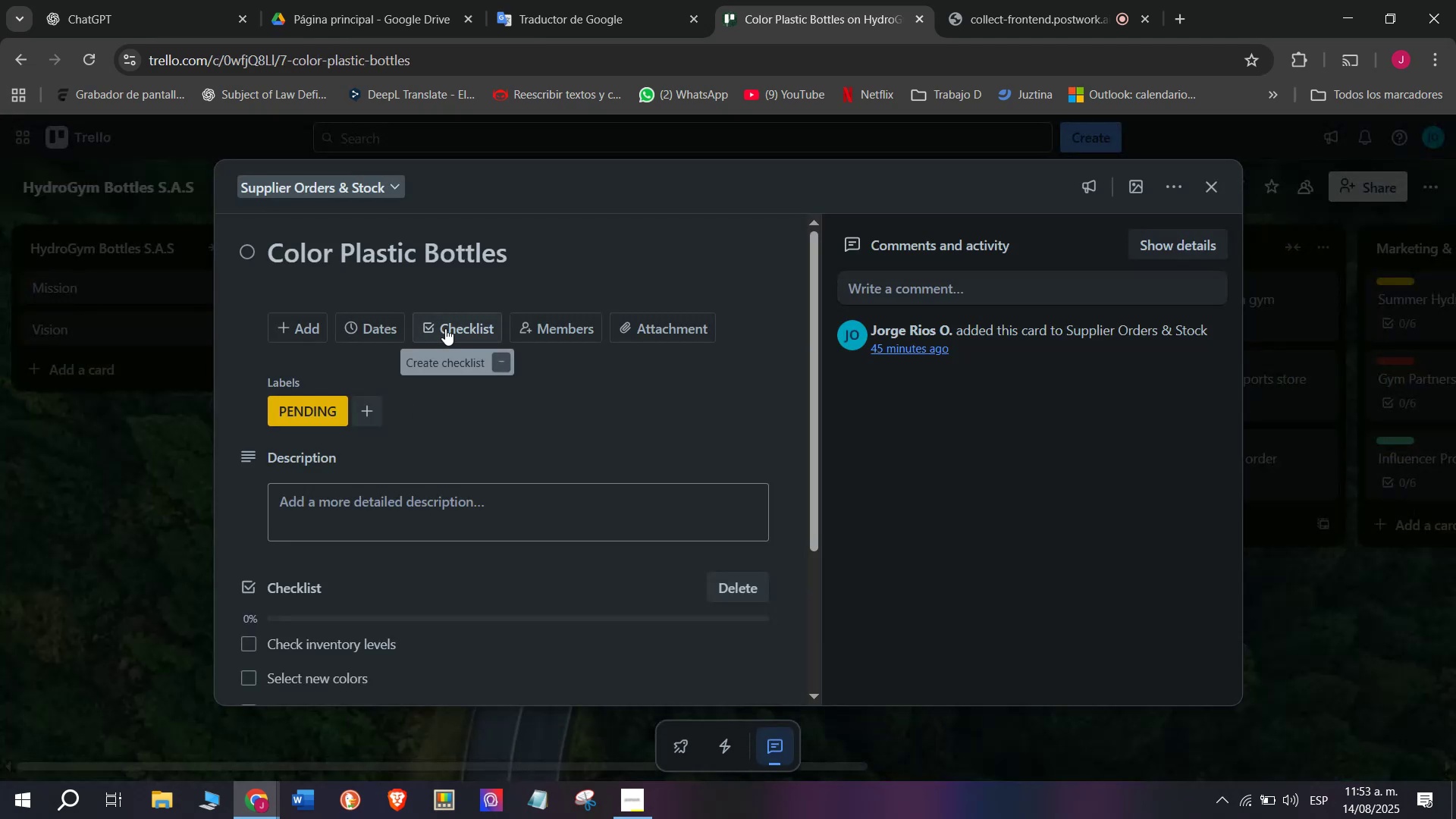 
left_click([362, 333])
 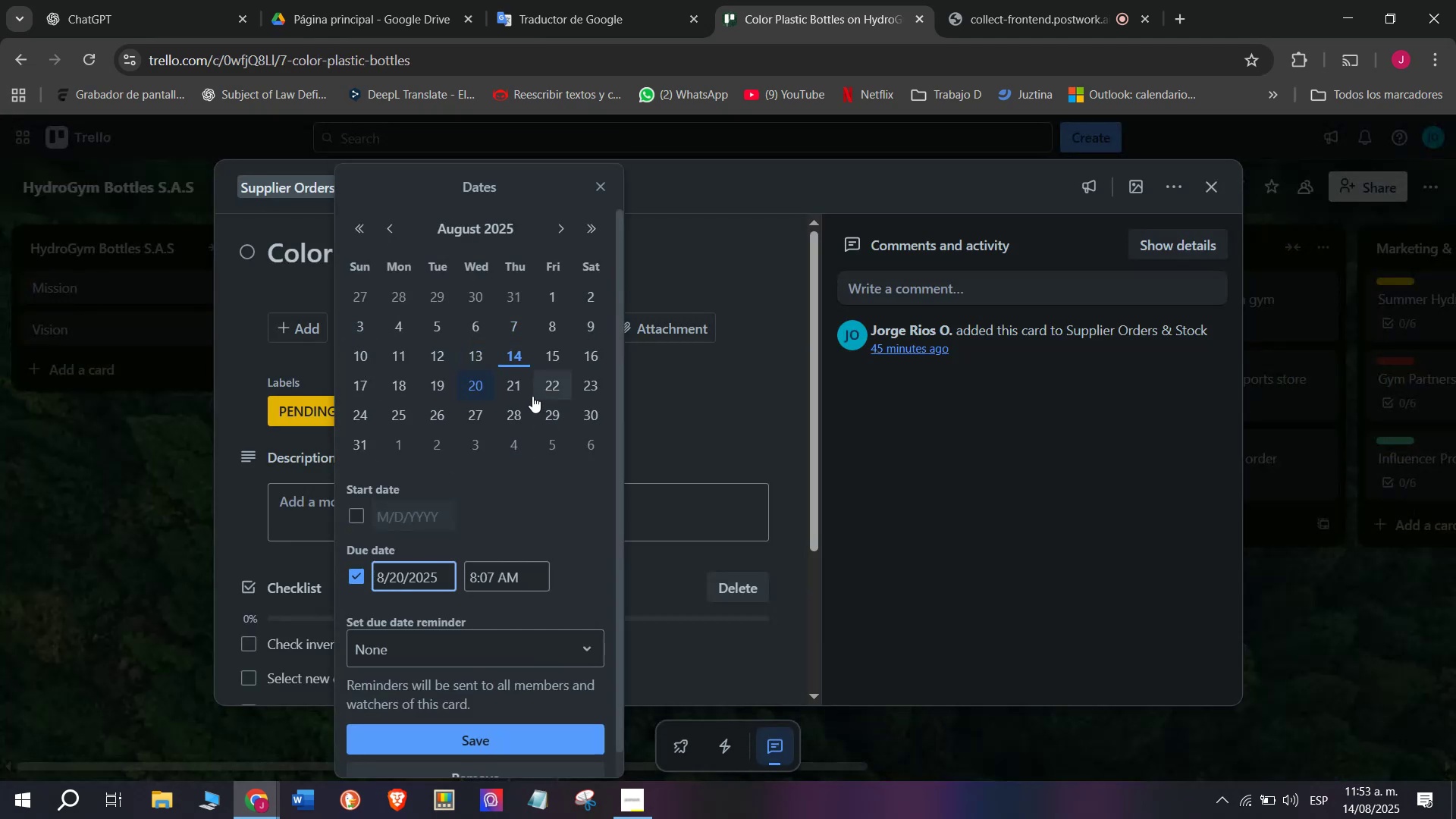 
left_click([522, 384])
 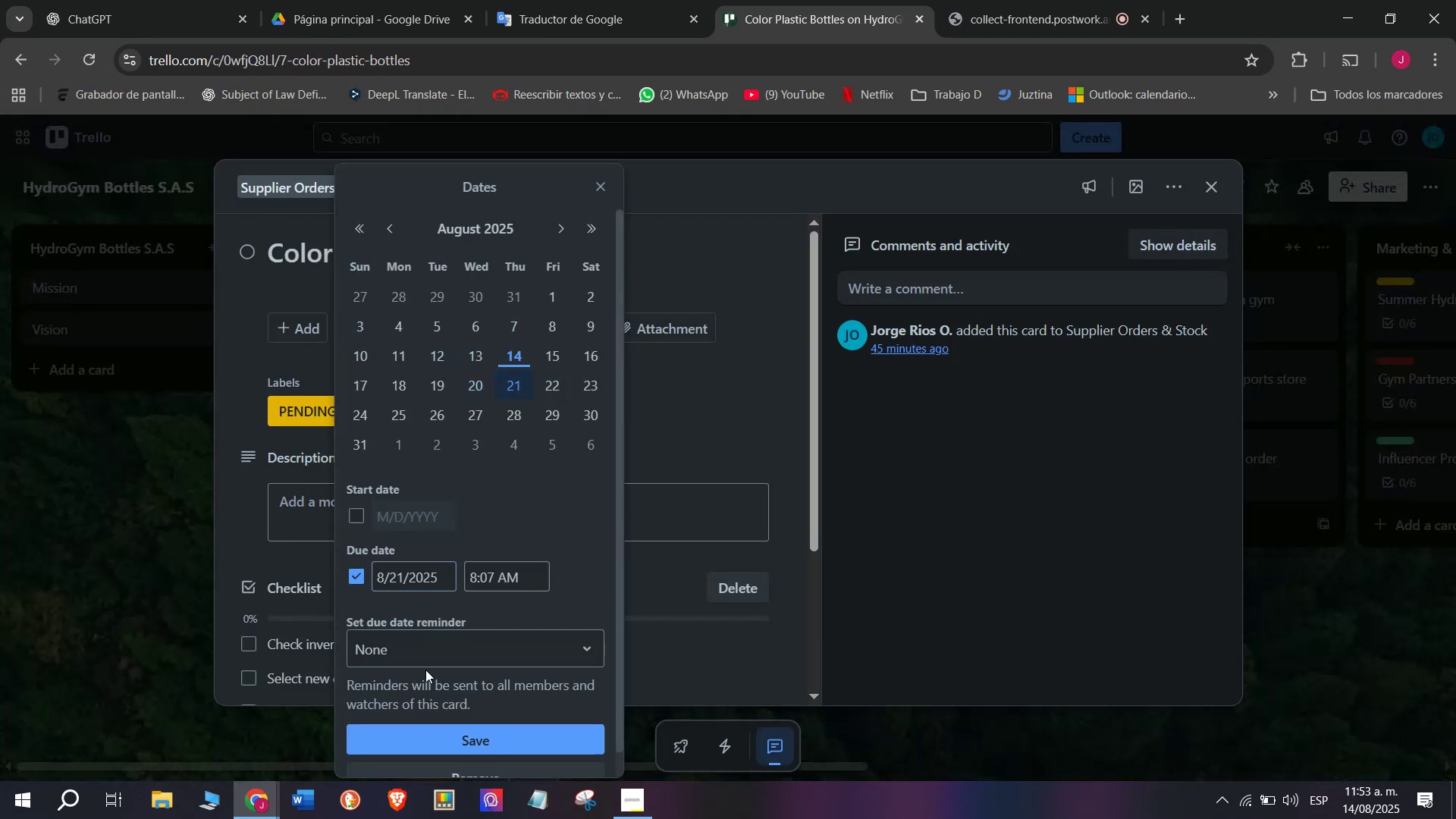 
scroll: coordinate [413, 576], scroll_direction: down, amount: 3.0
 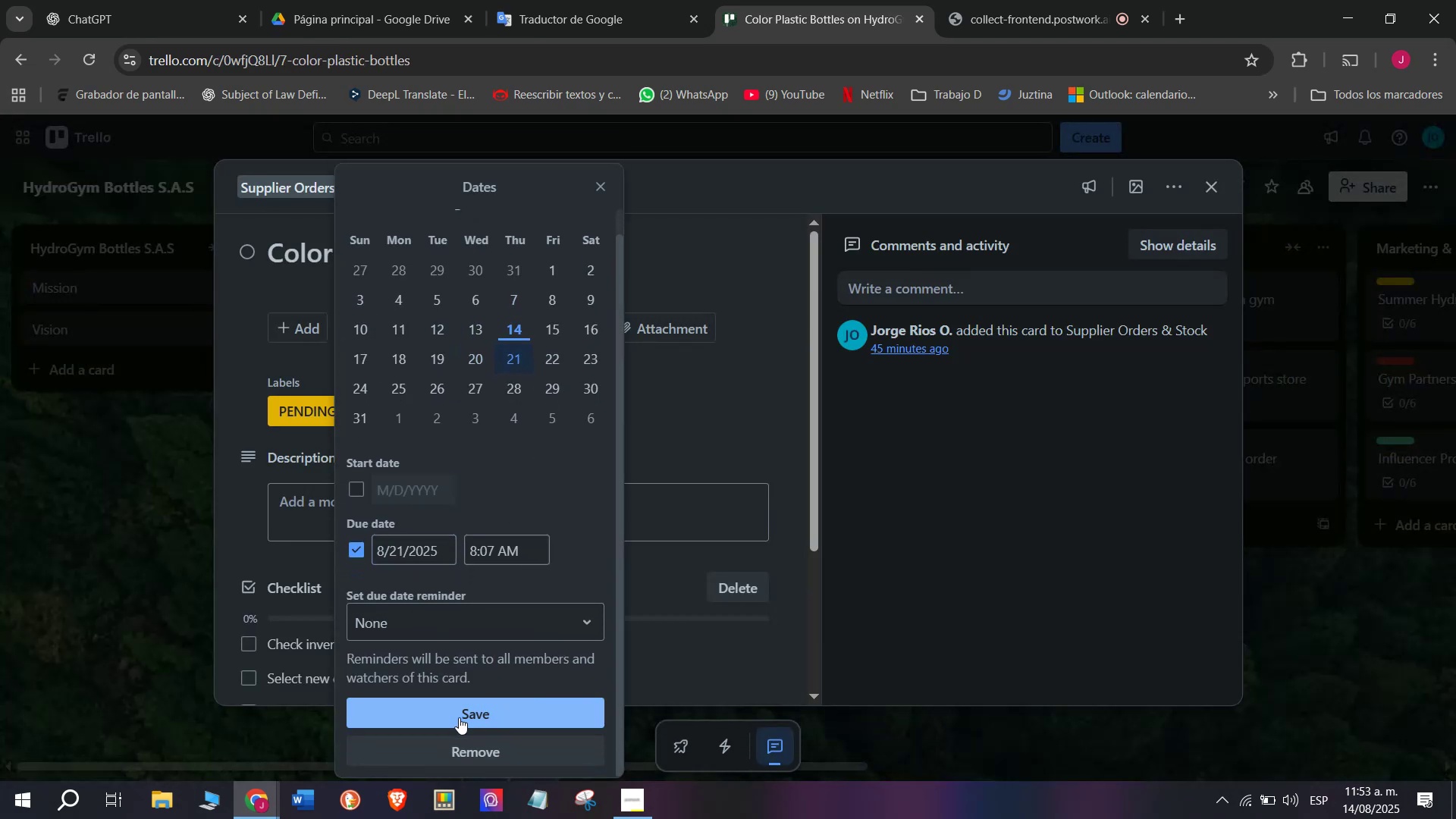 
left_click([460, 717])
 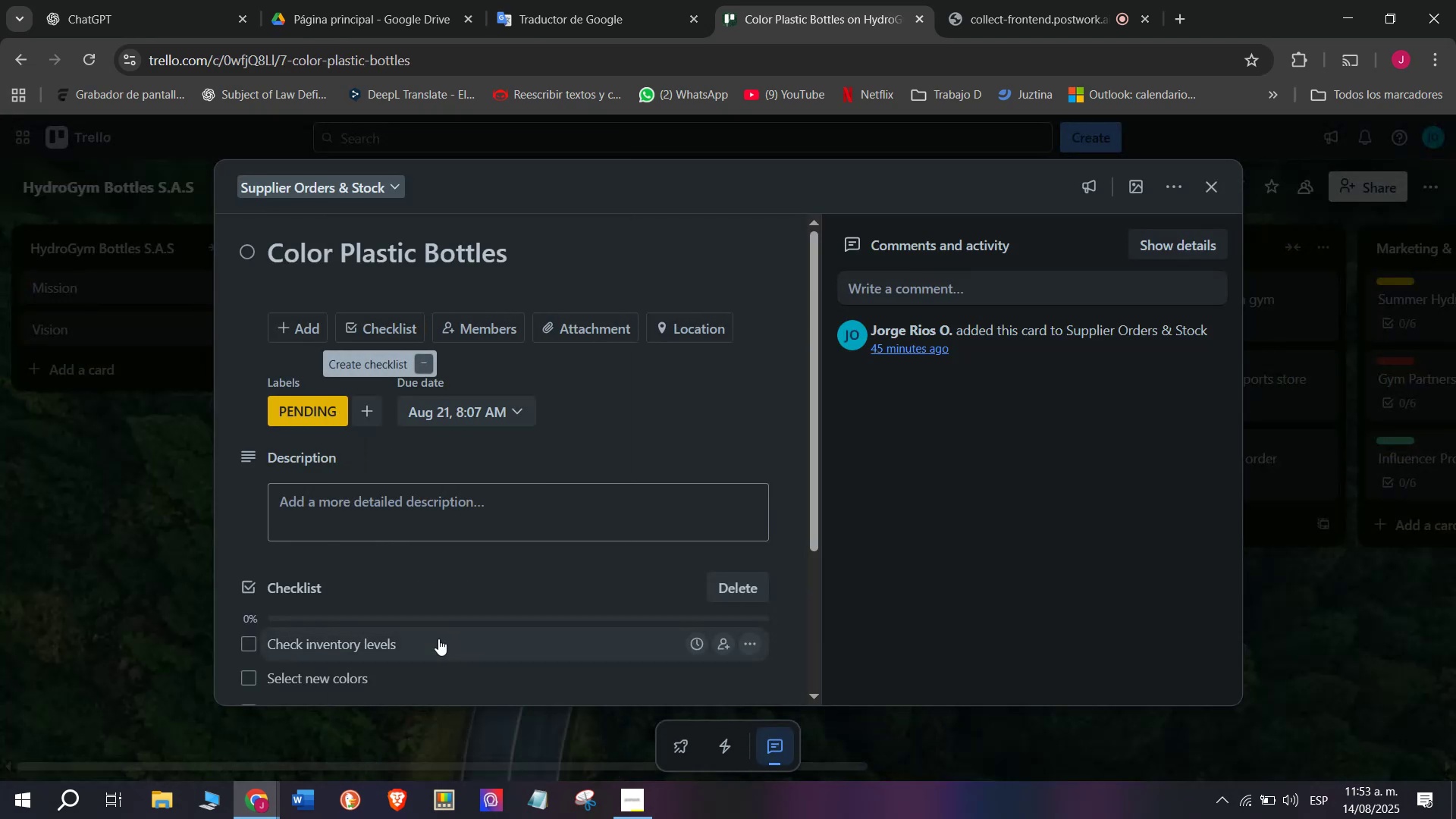 
scroll: coordinate [177, 566], scroll_direction: down, amount: 4.0
 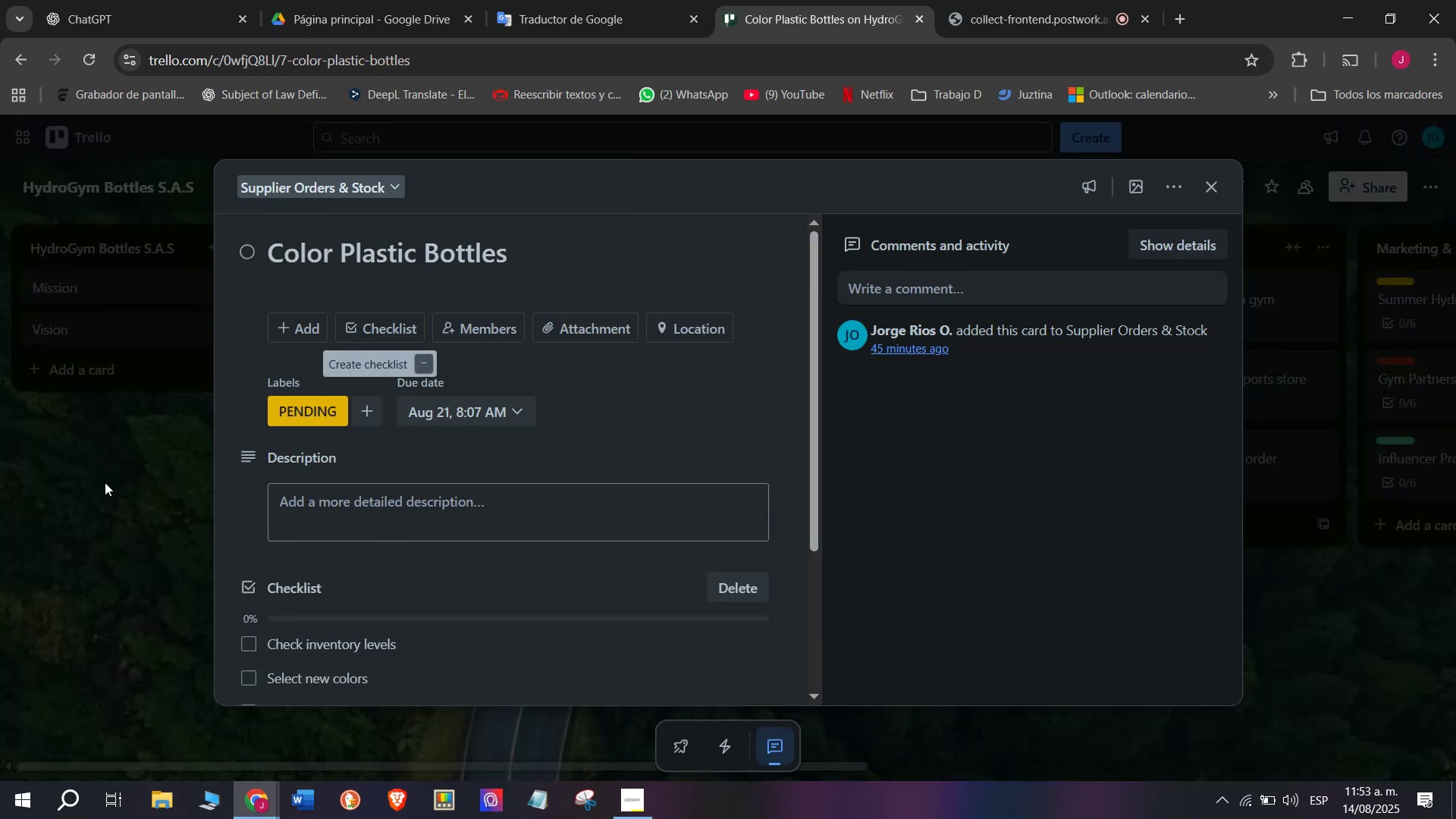 
left_click([105, 481])
 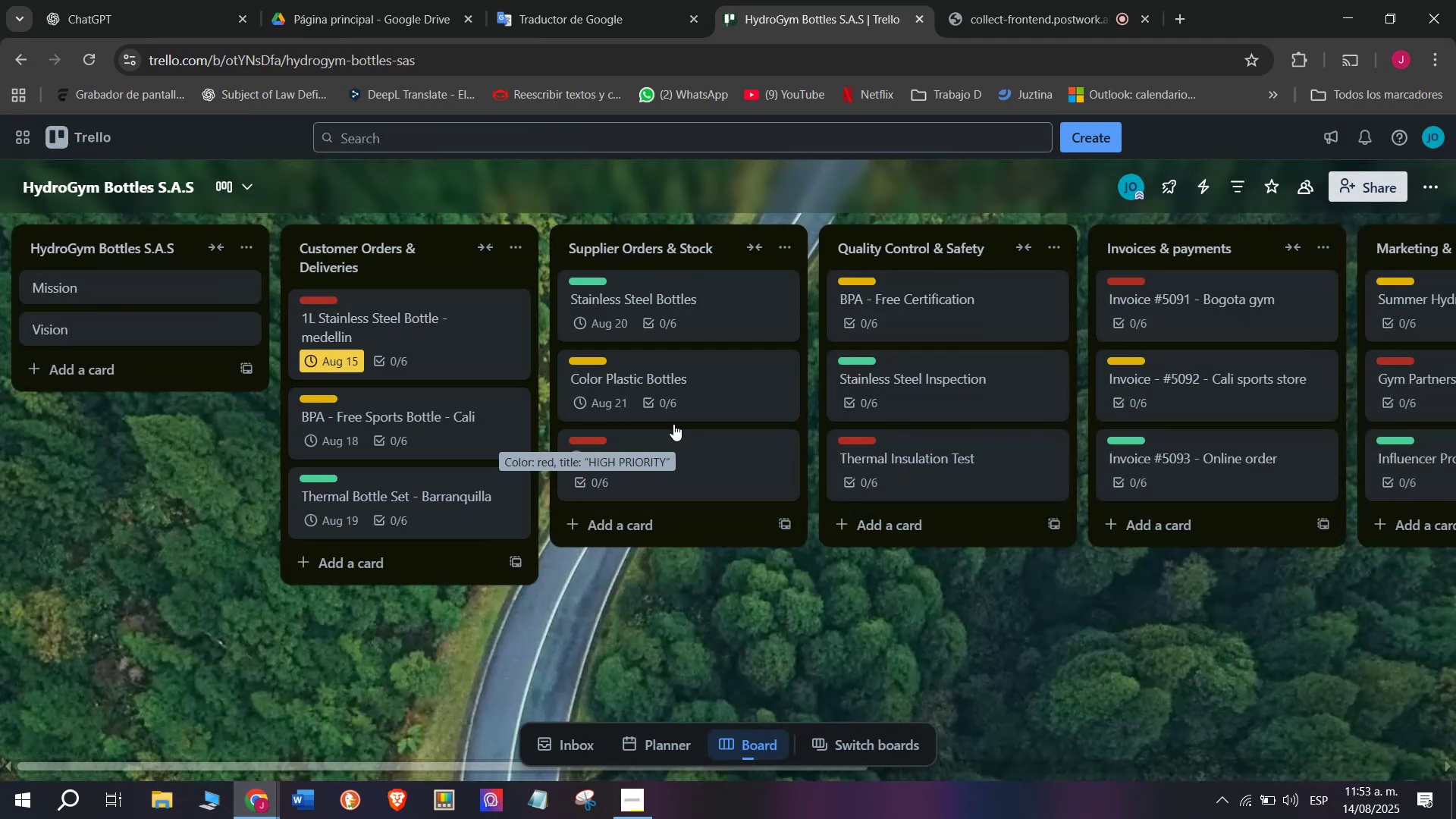 
left_click([670, 453])
 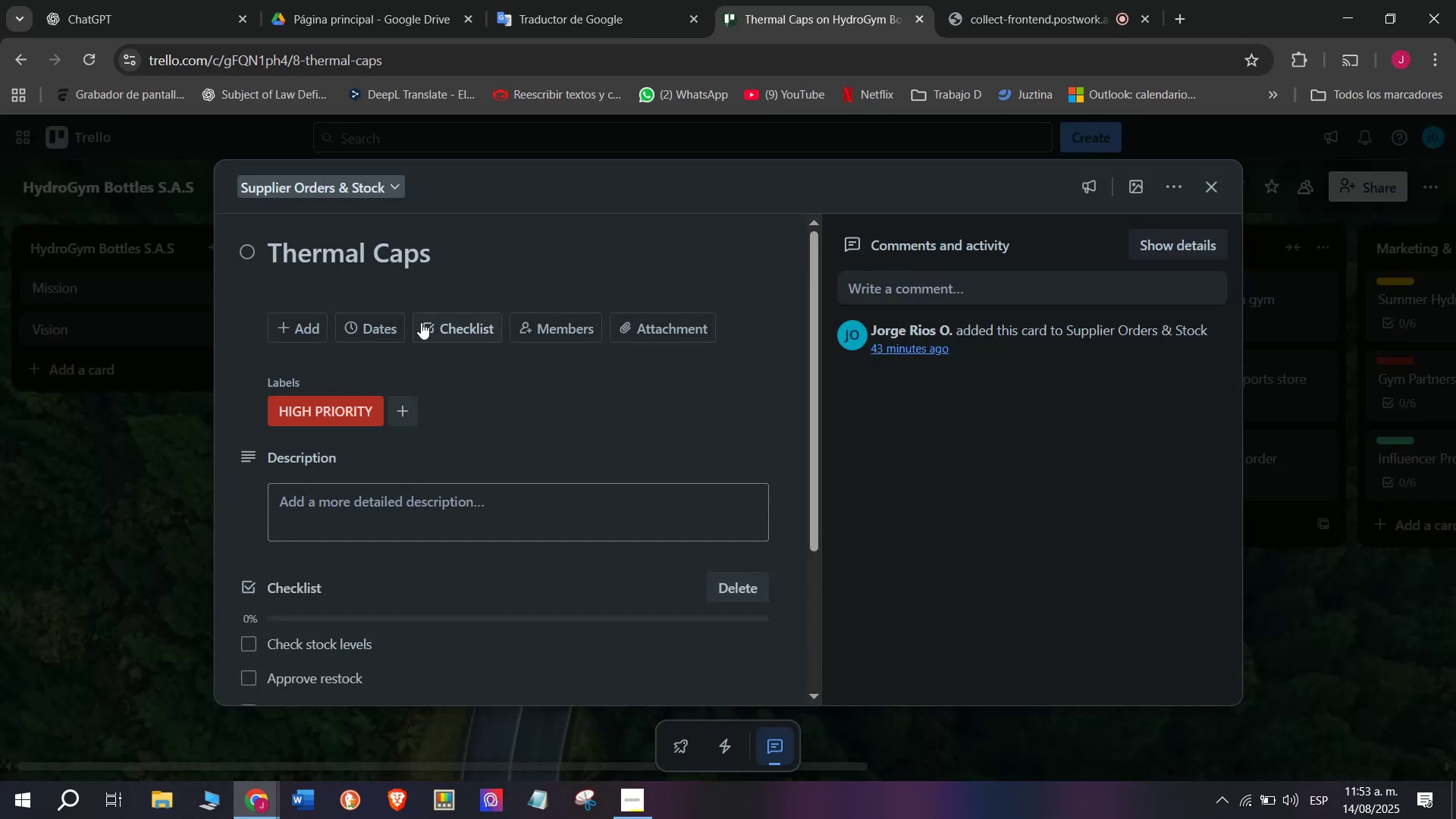 
left_click([422, 322])
 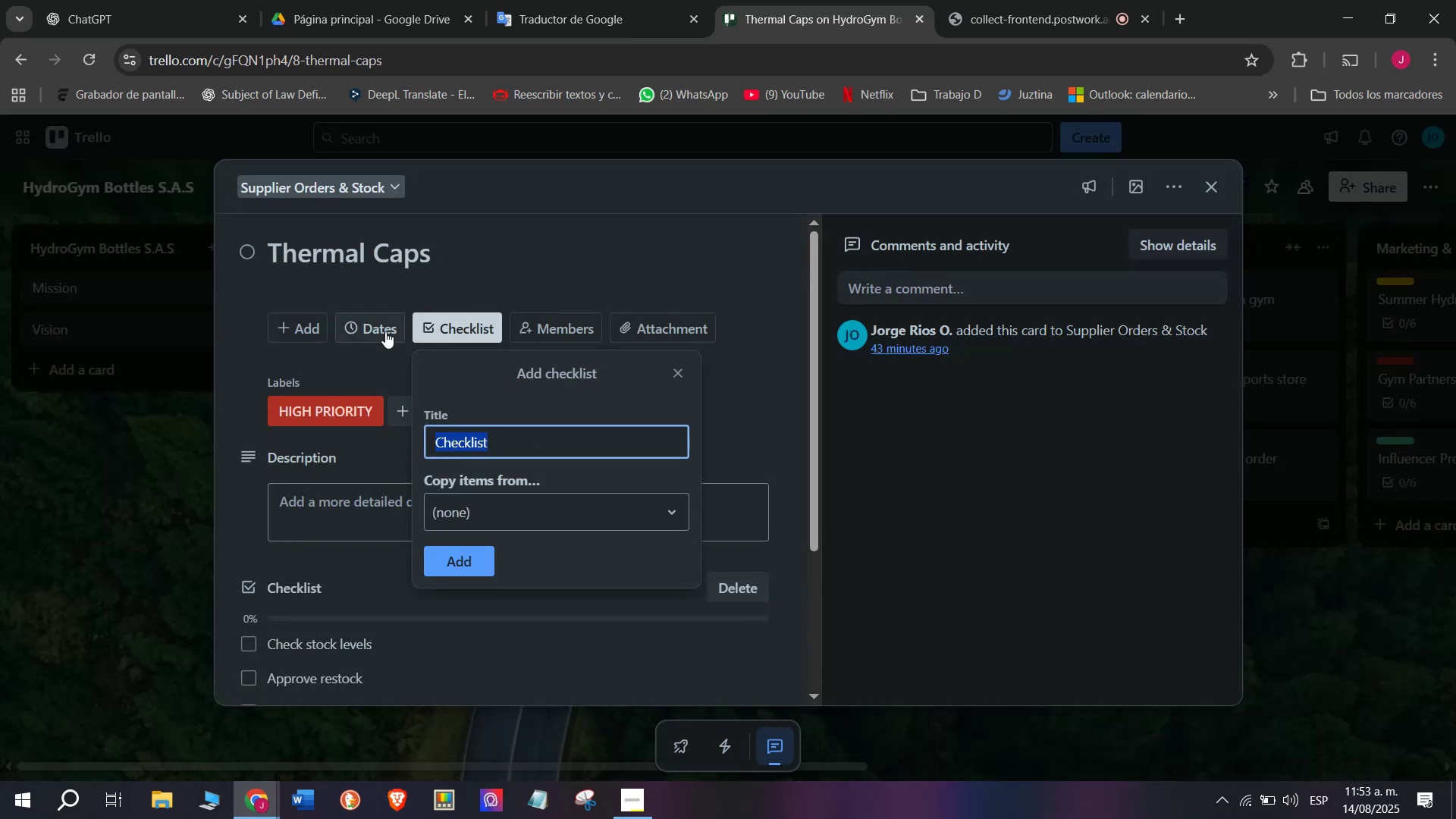 
left_click([386, 331])
 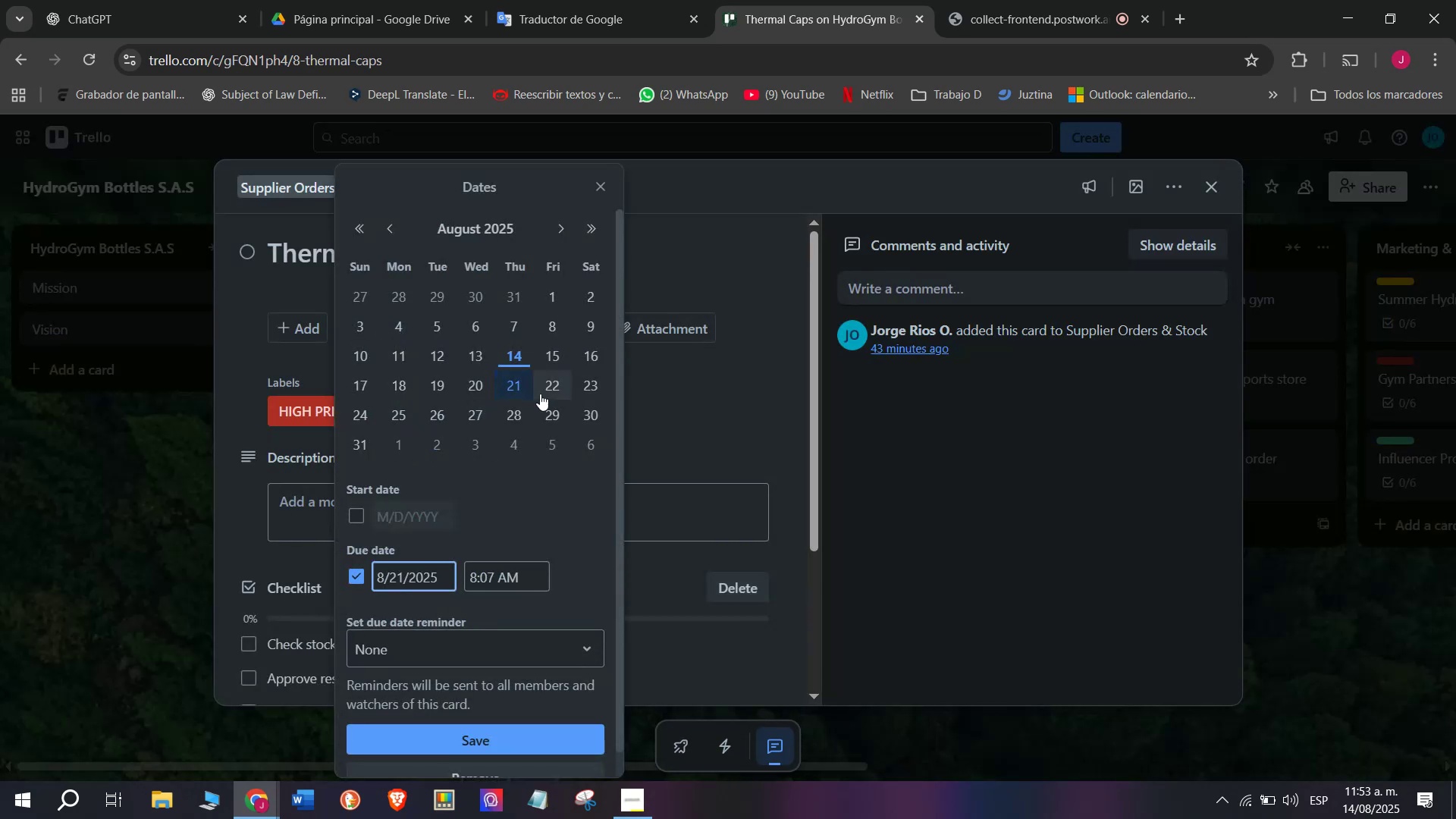 
left_click([544, 394])
 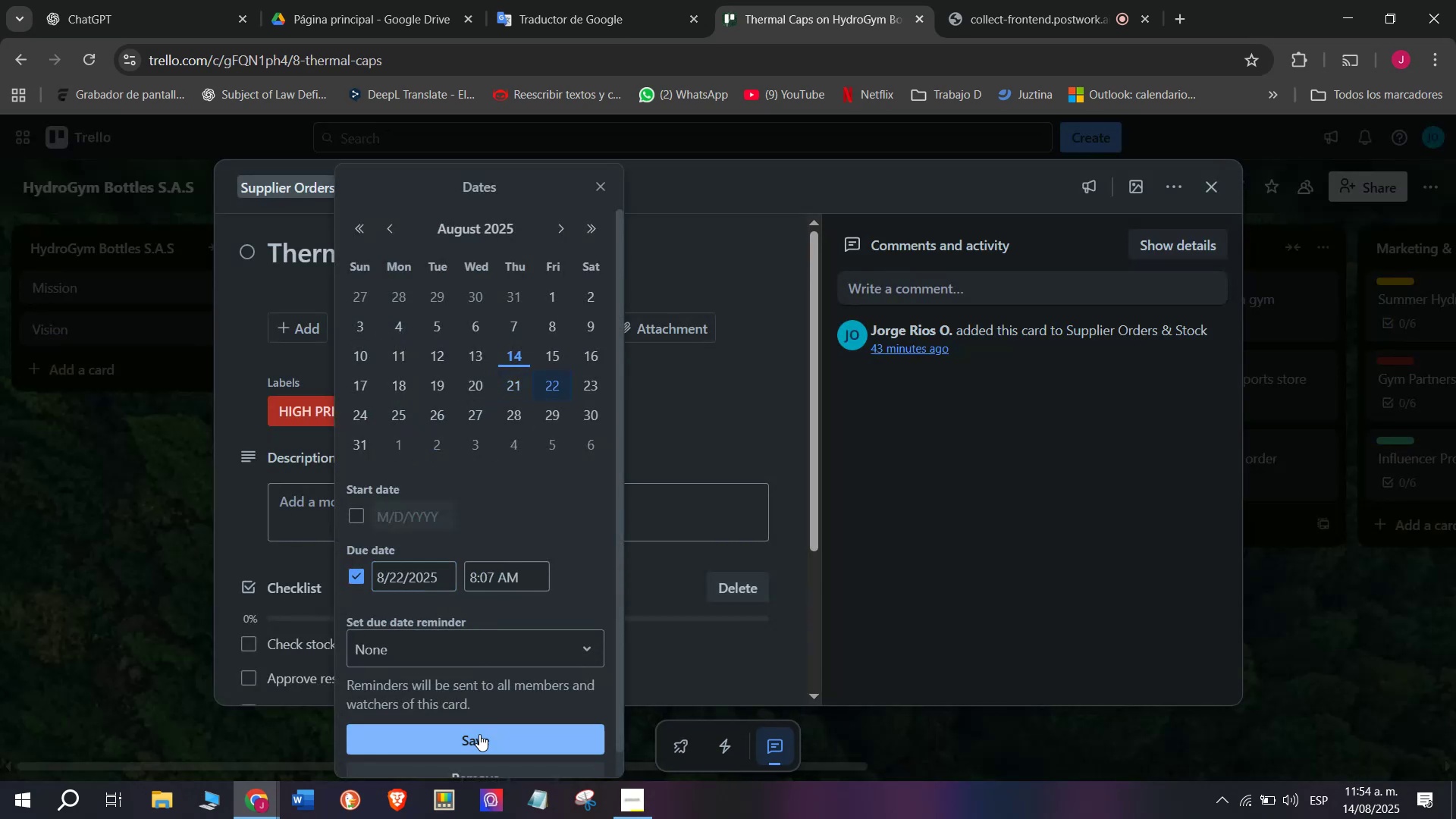 
left_click([481, 742])
 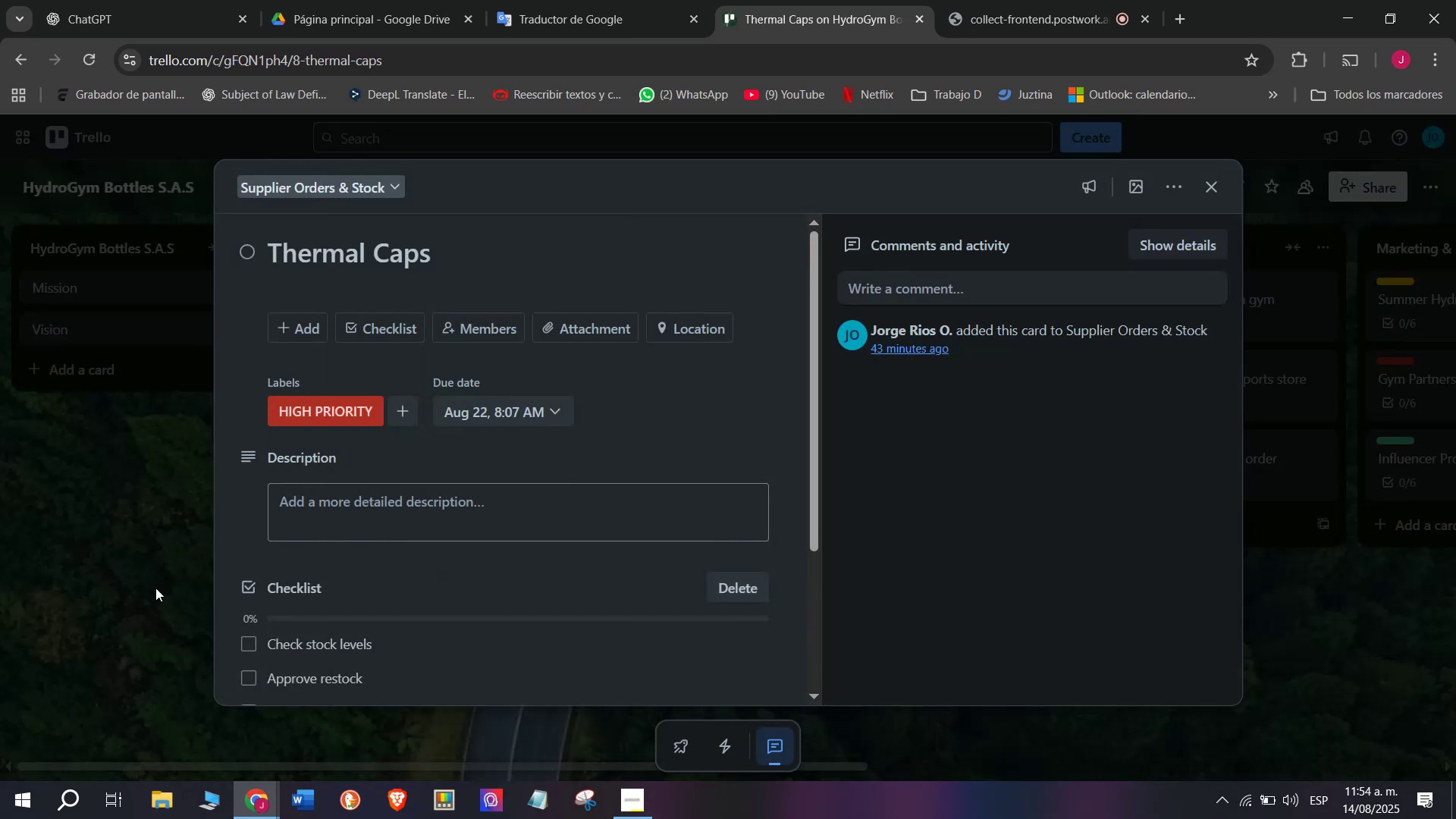 
left_click([155, 588])
 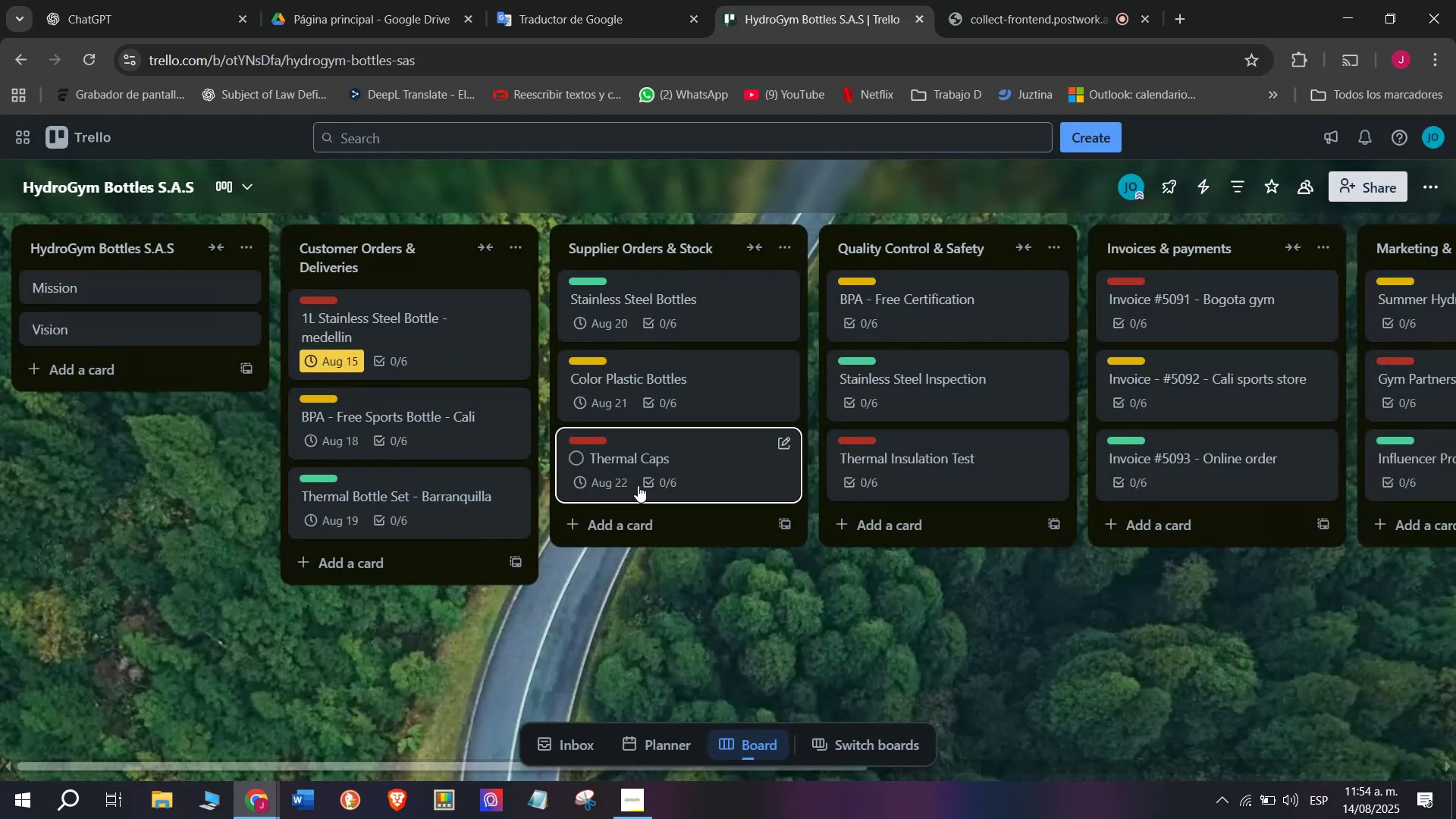 
scroll: coordinate [522, 399], scroll_direction: down, amount: 3.0
 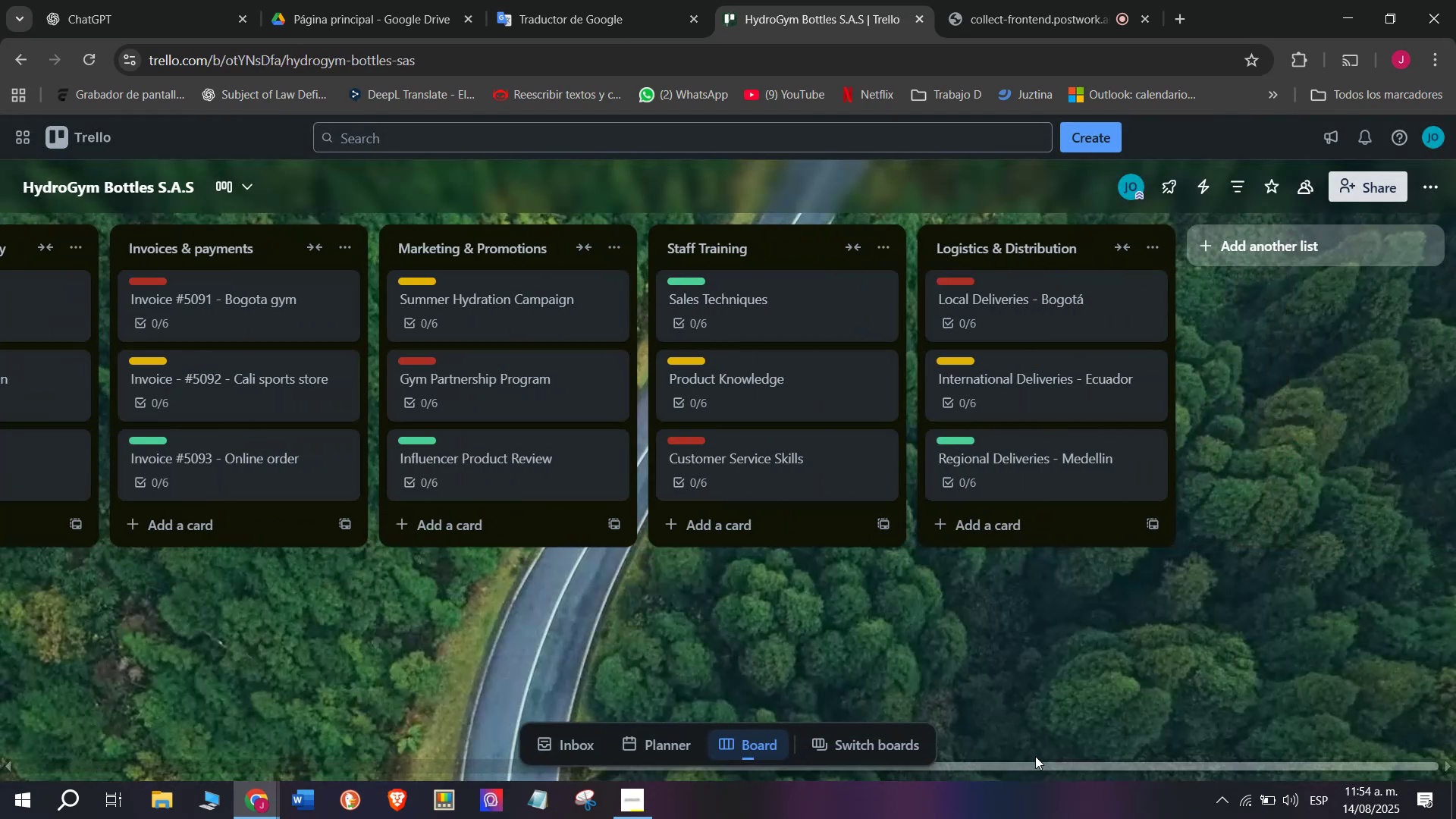 
left_click_drag(start_coordinate=[1040, 764], to_coordinate=[784, 805])
 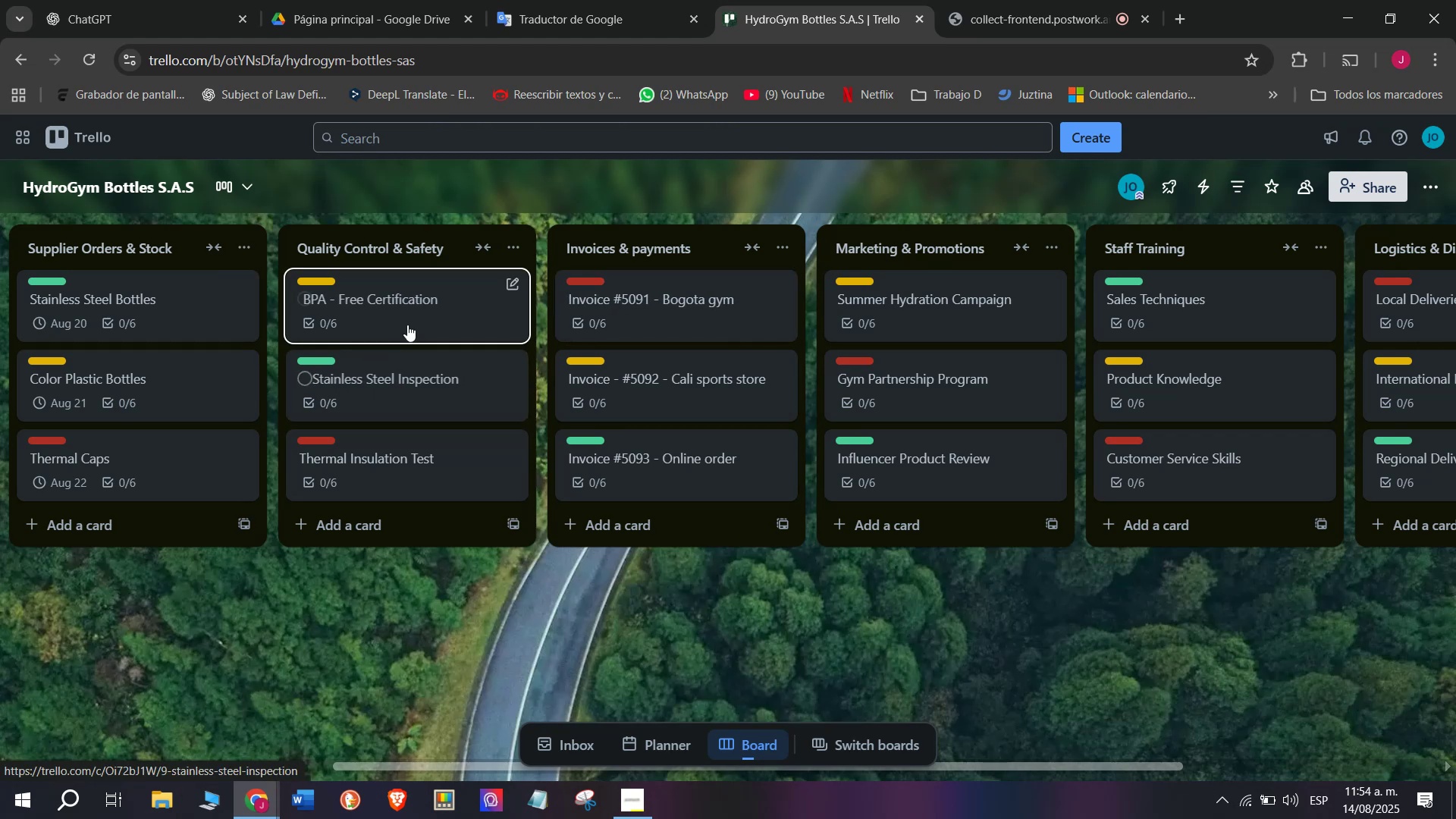 
left_click([364, 316])
 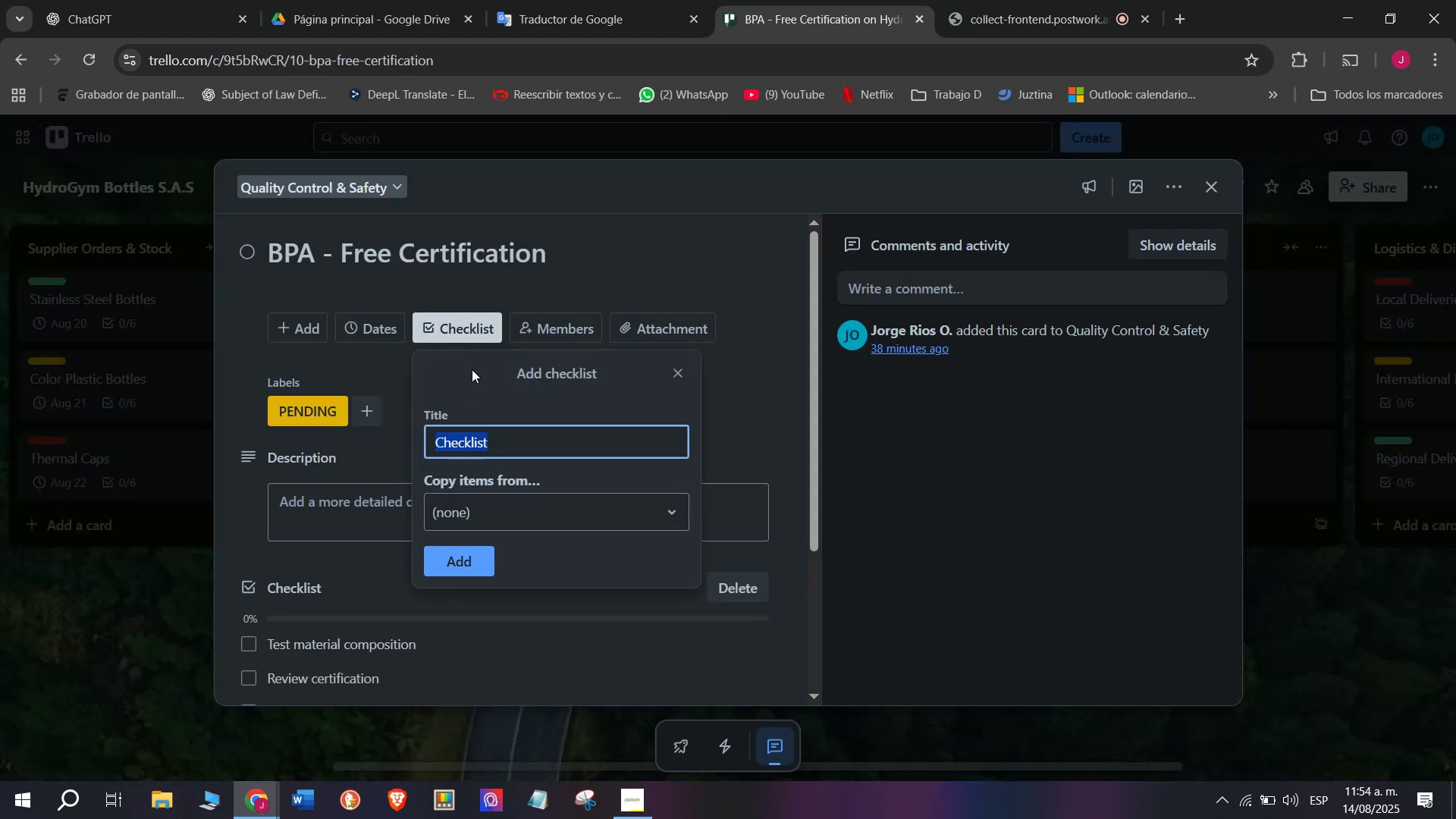 
double_click([366, 312])
 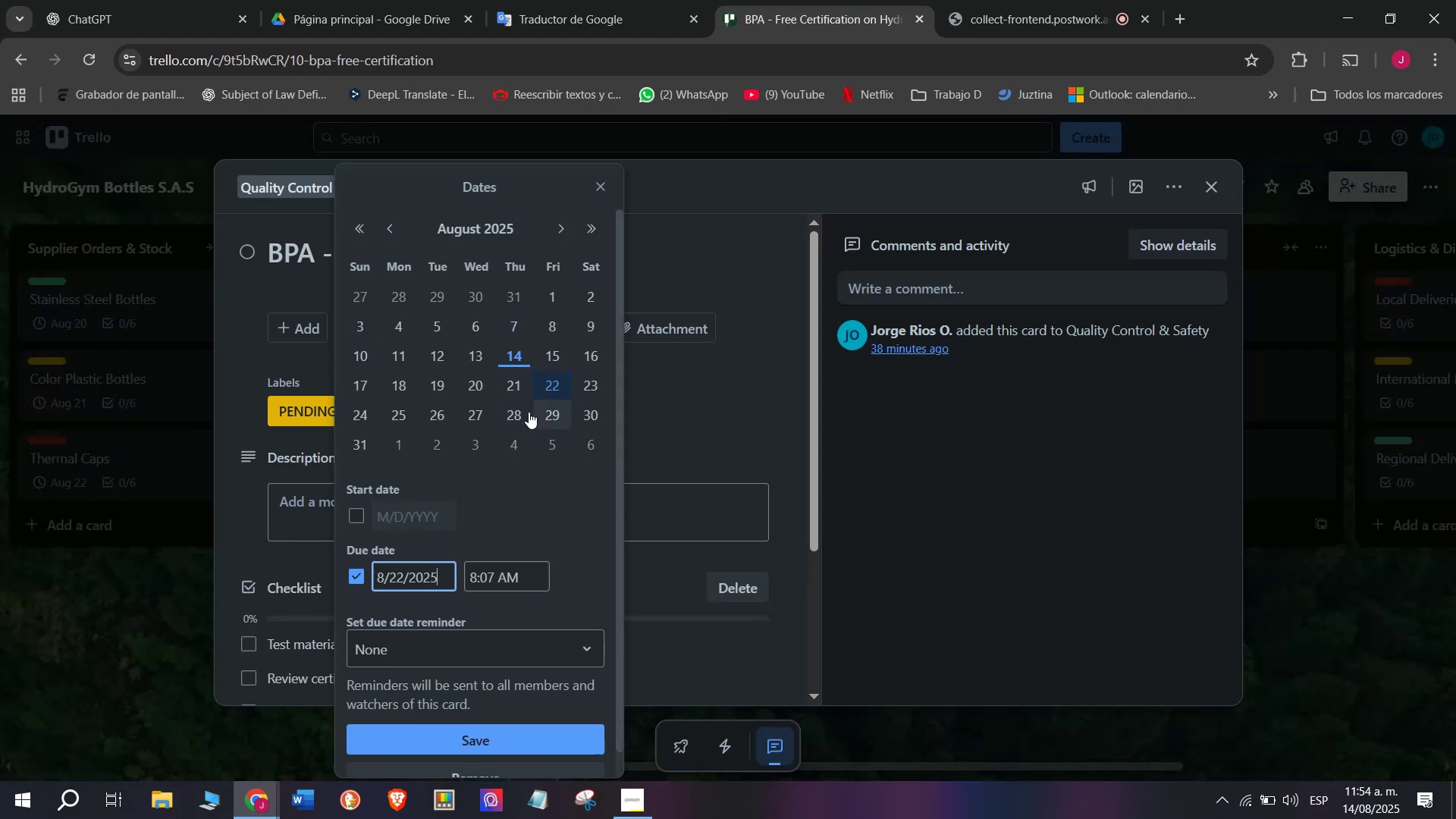 
left_click([404, 404])
 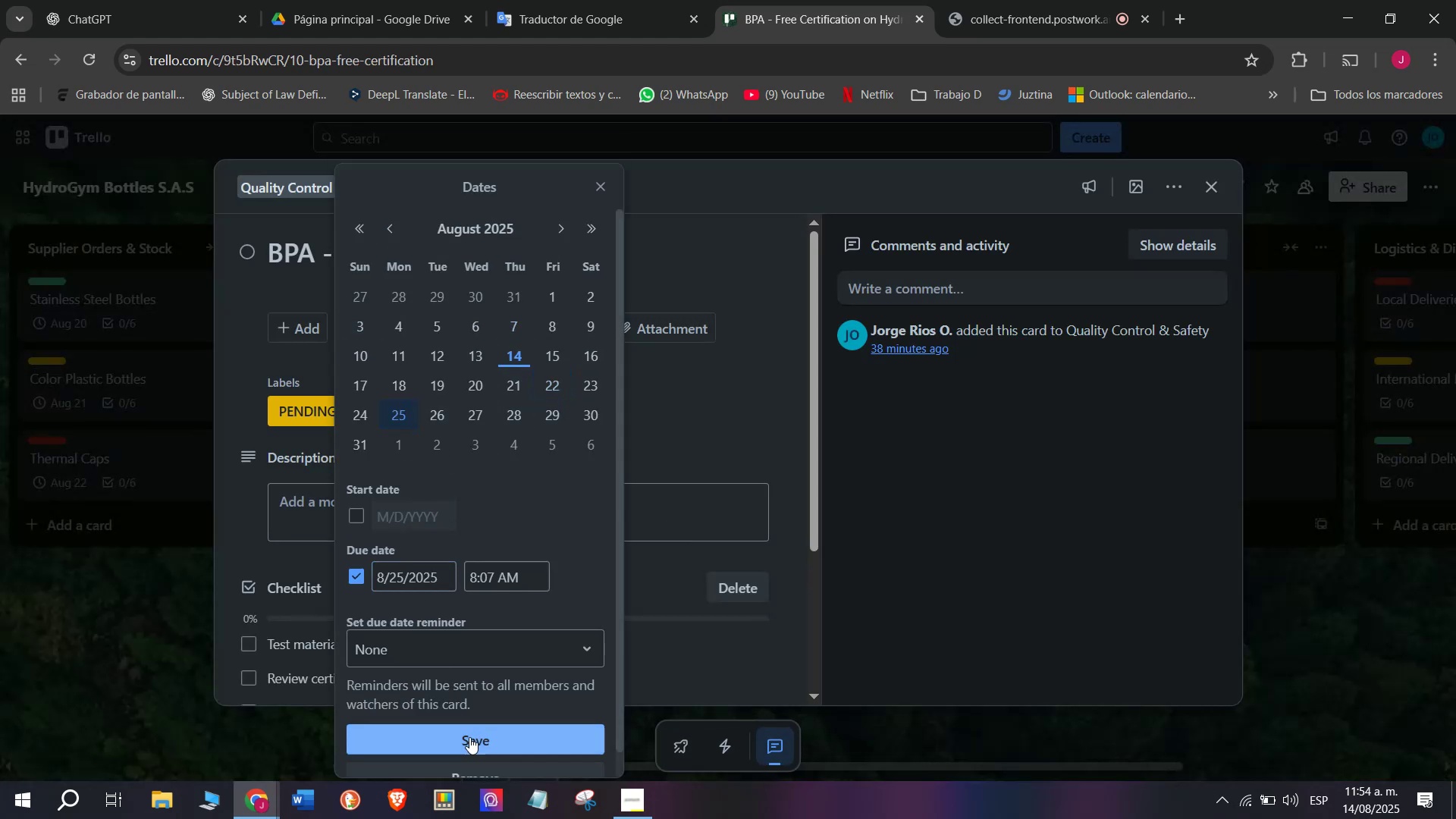 
left_click([469, 739])
 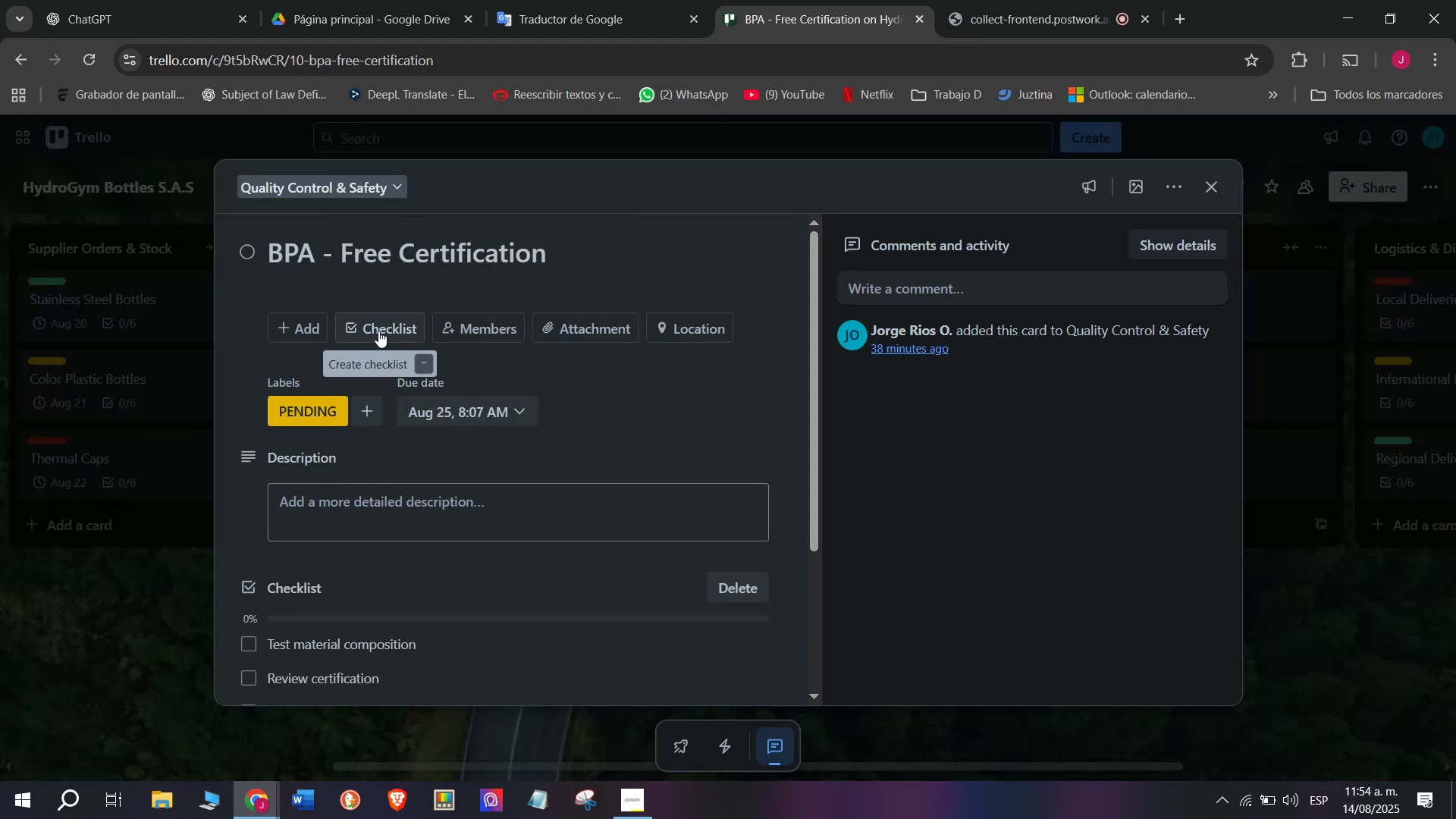 
left_click([183, 600])
 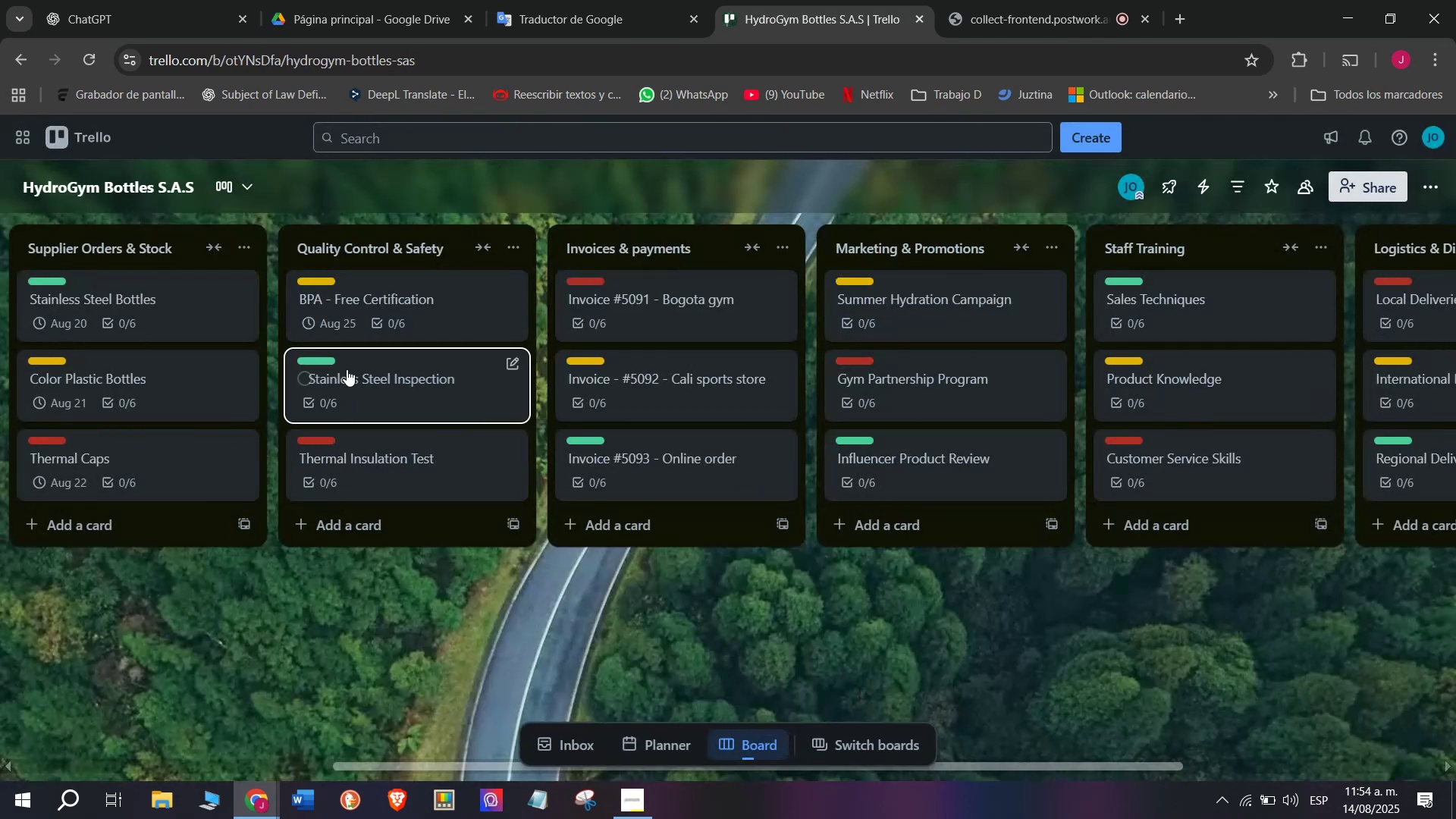 
left_click([351, 367])
 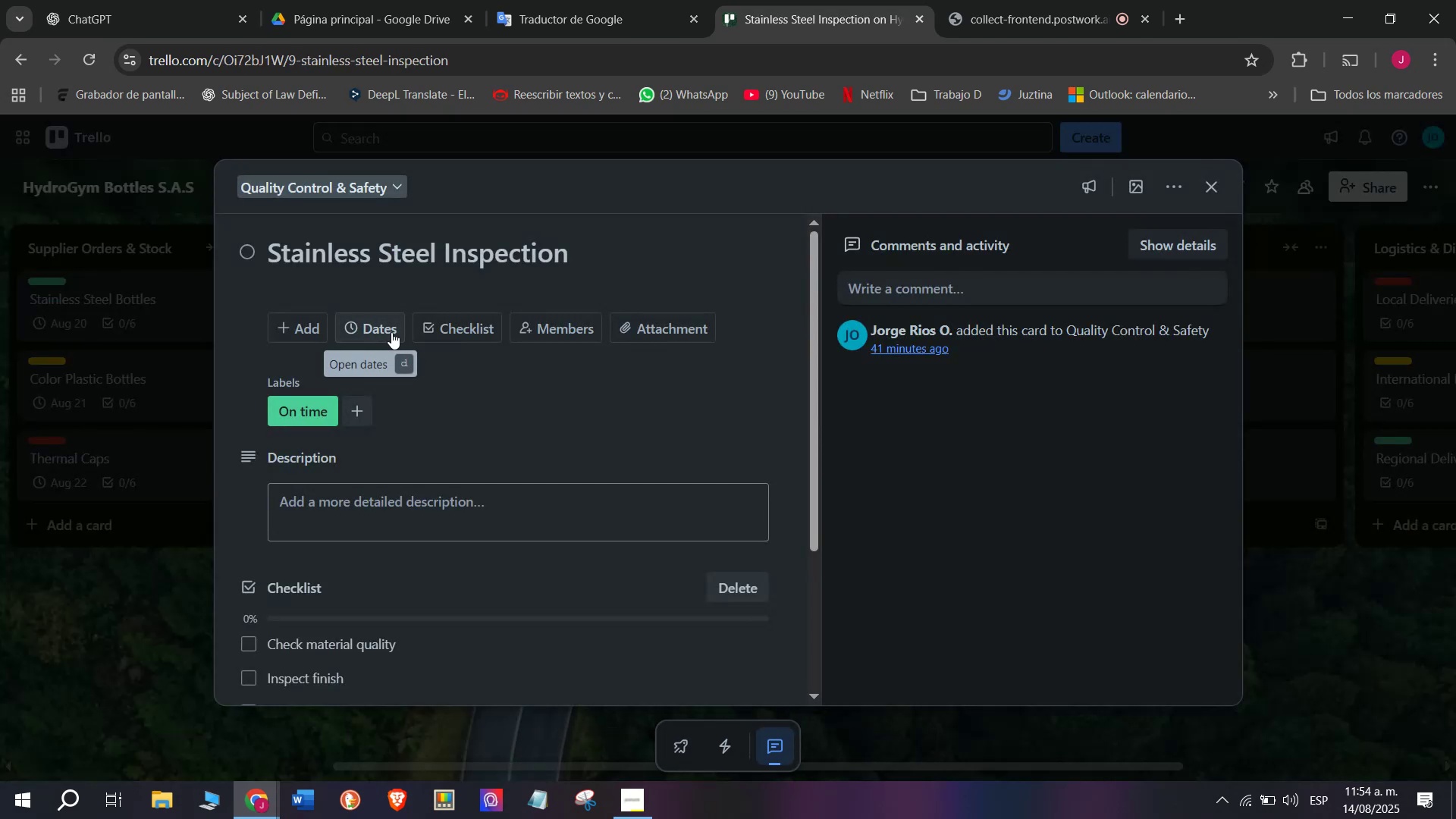 
left_click([391, 332])
 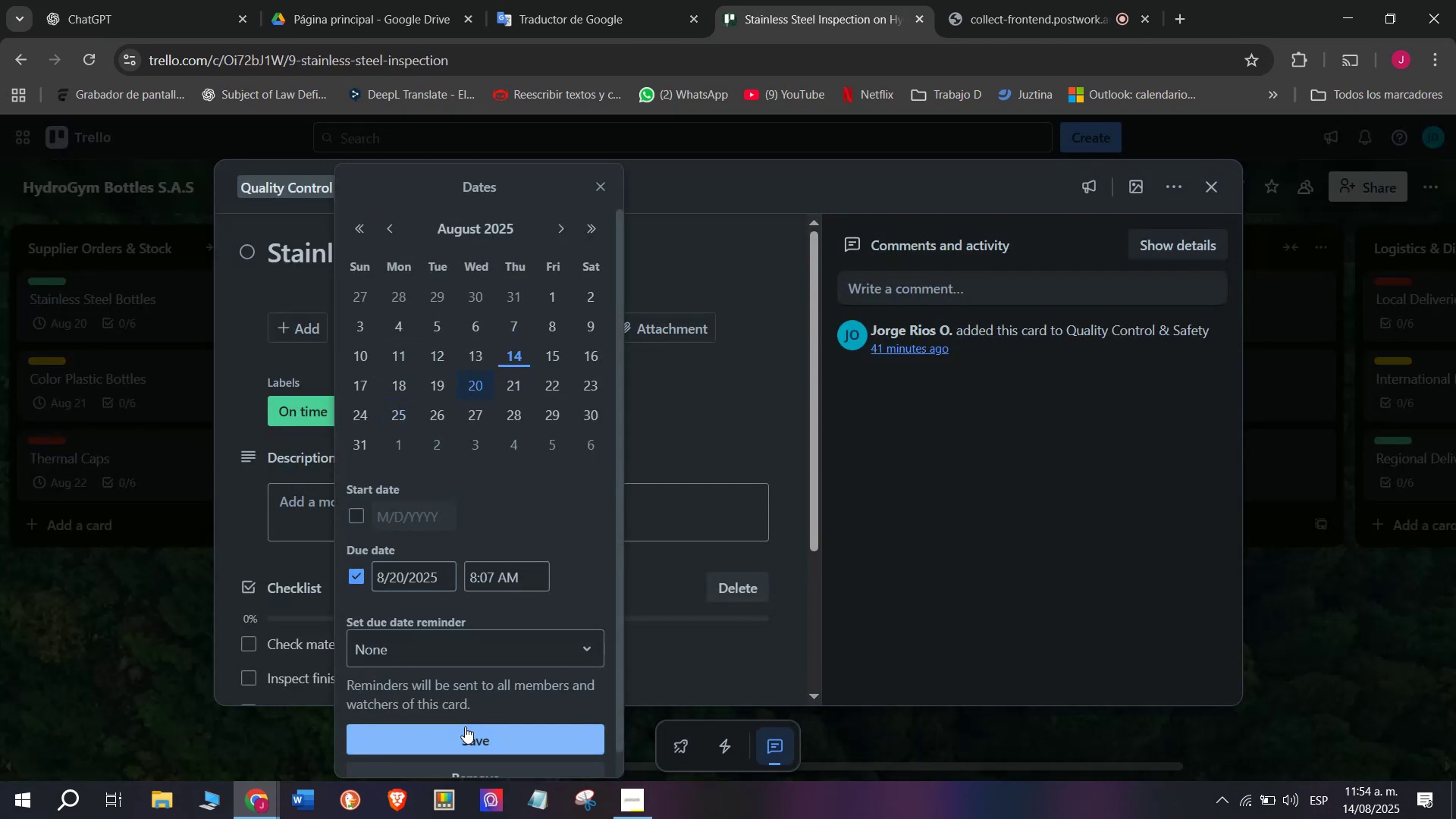 
left_click([155, 666])
 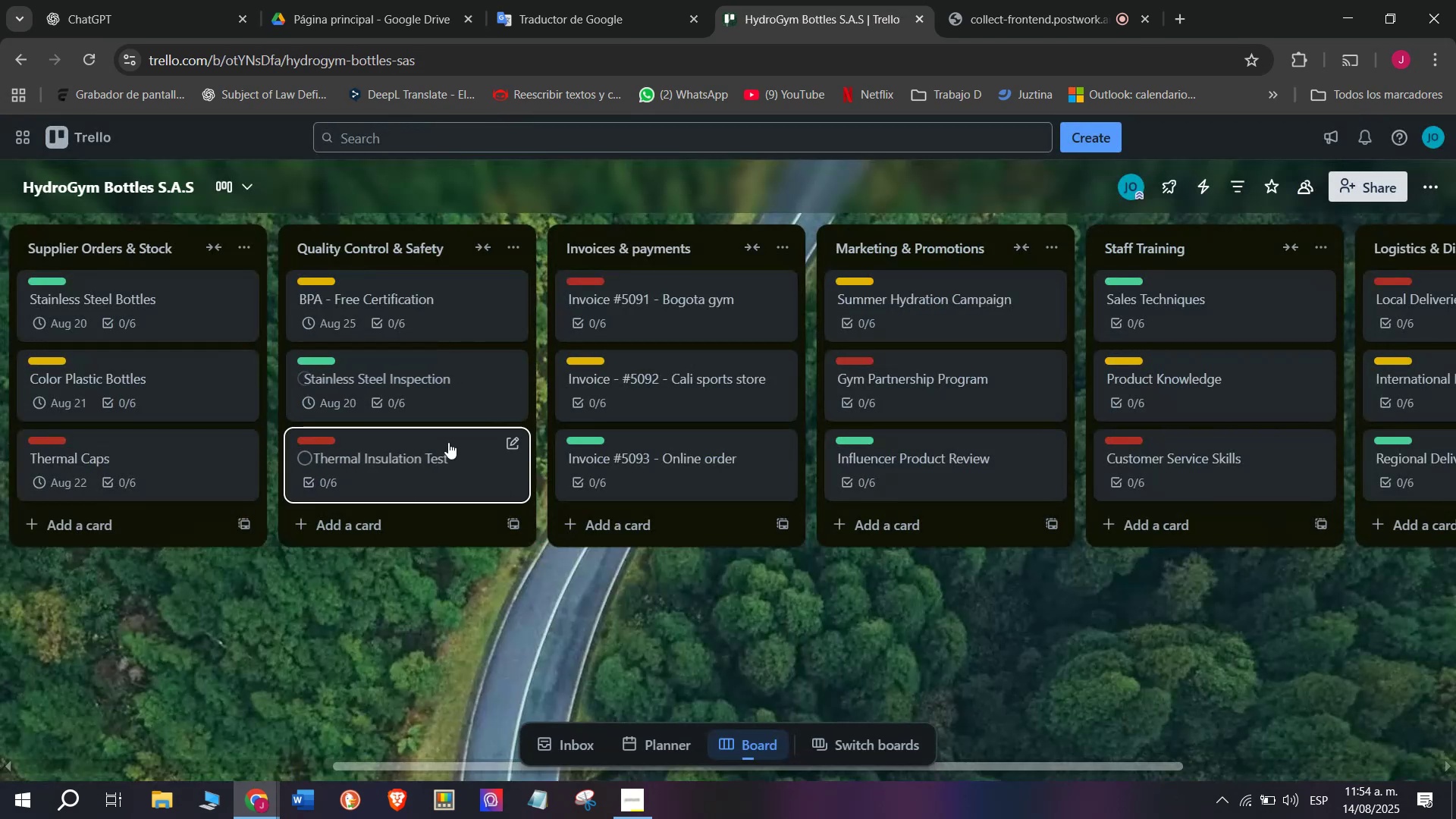 
left_click([448, 446])
 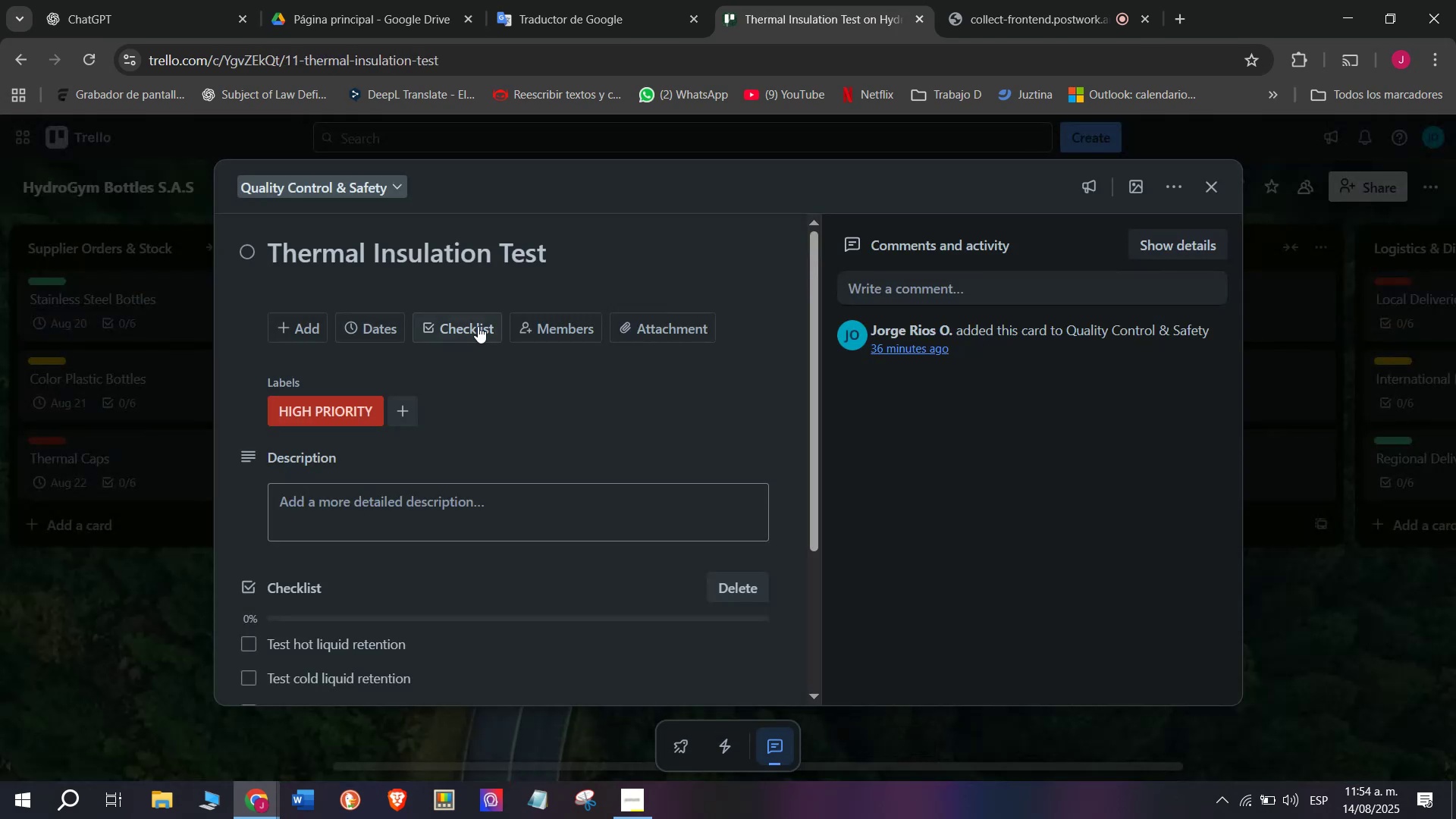 
left_click([486, 326])
 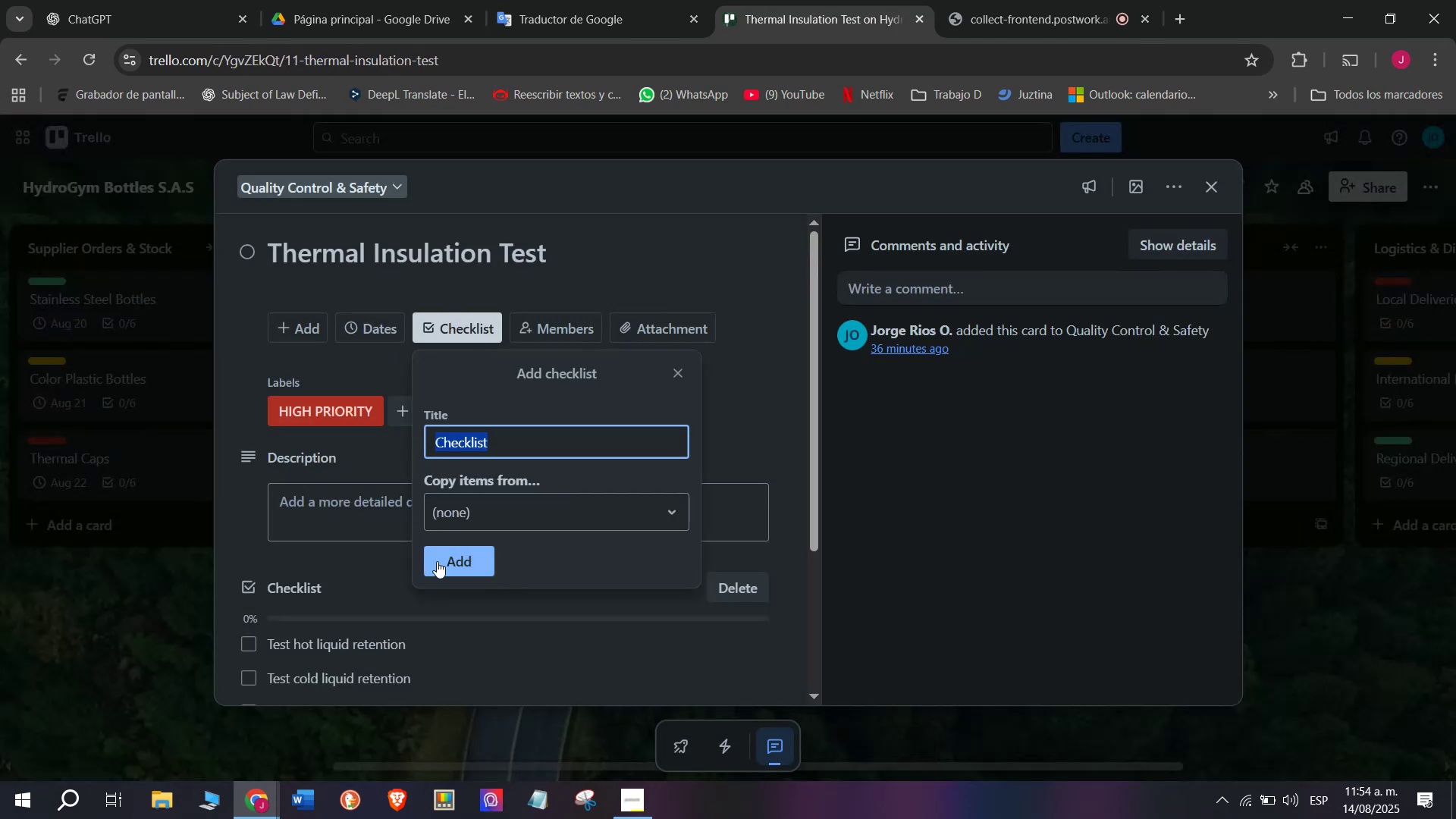 
left_click([437, 561])
 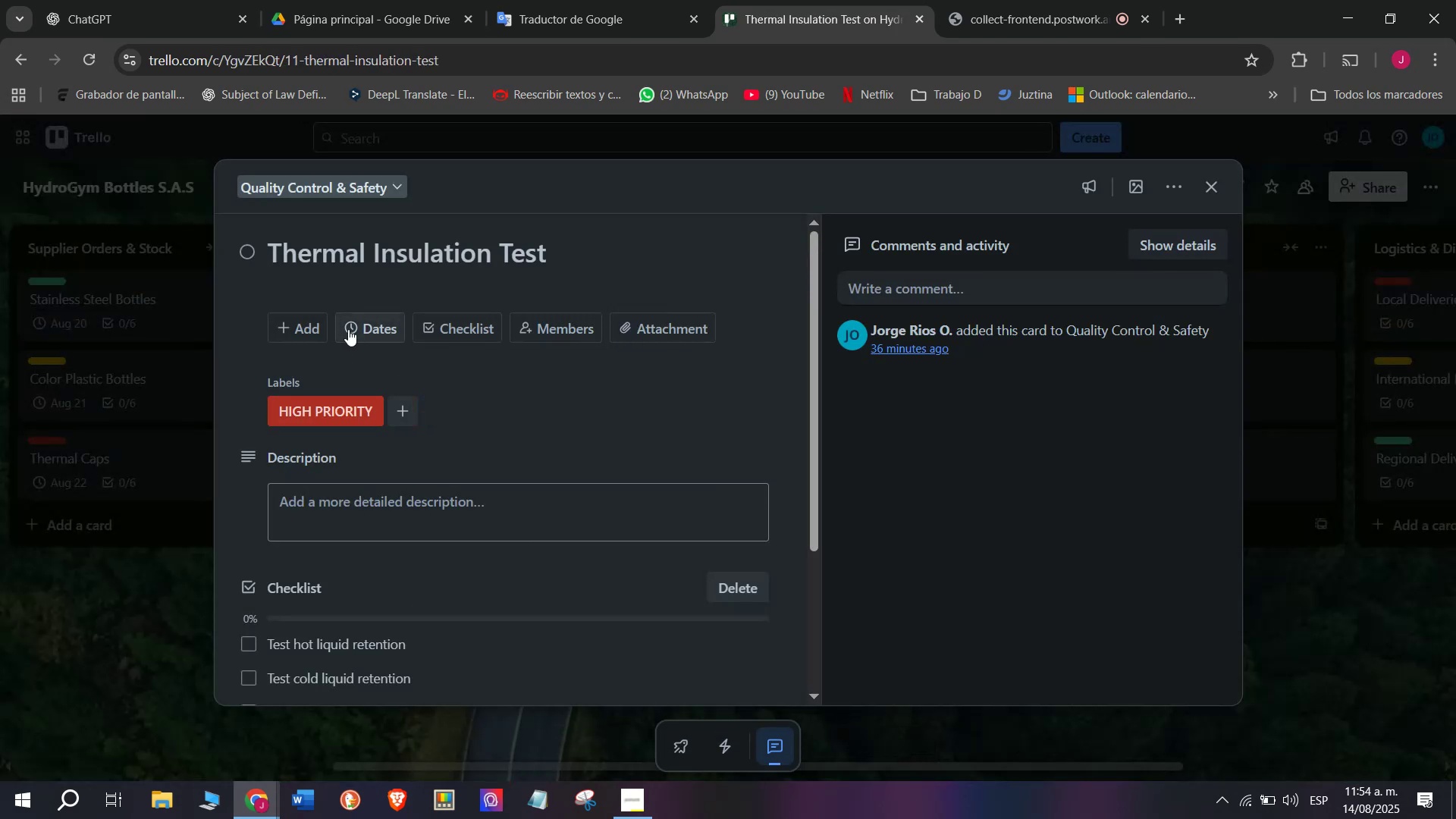 
left_click([350, 328])
 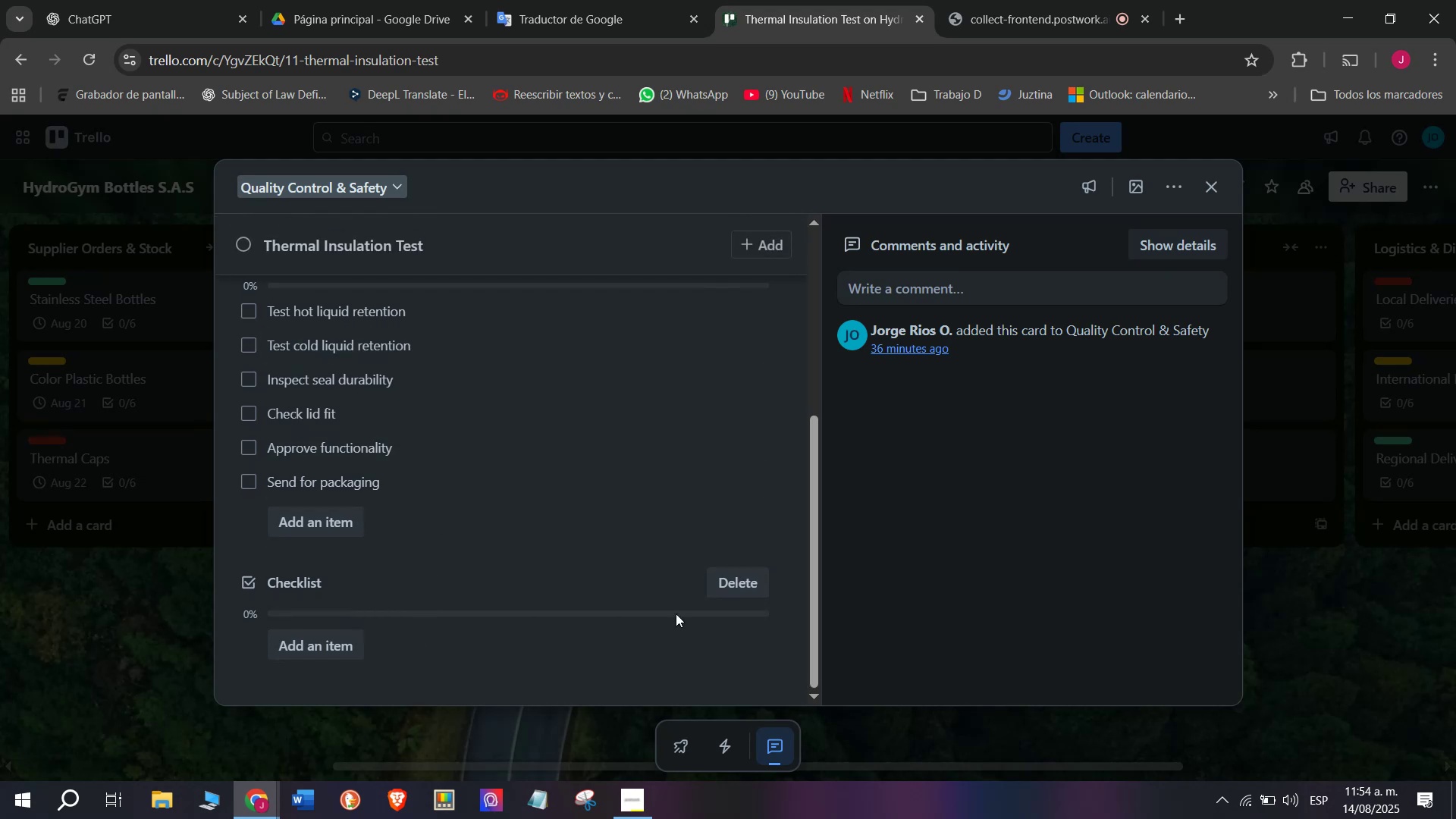 
left_click([705, 580])
 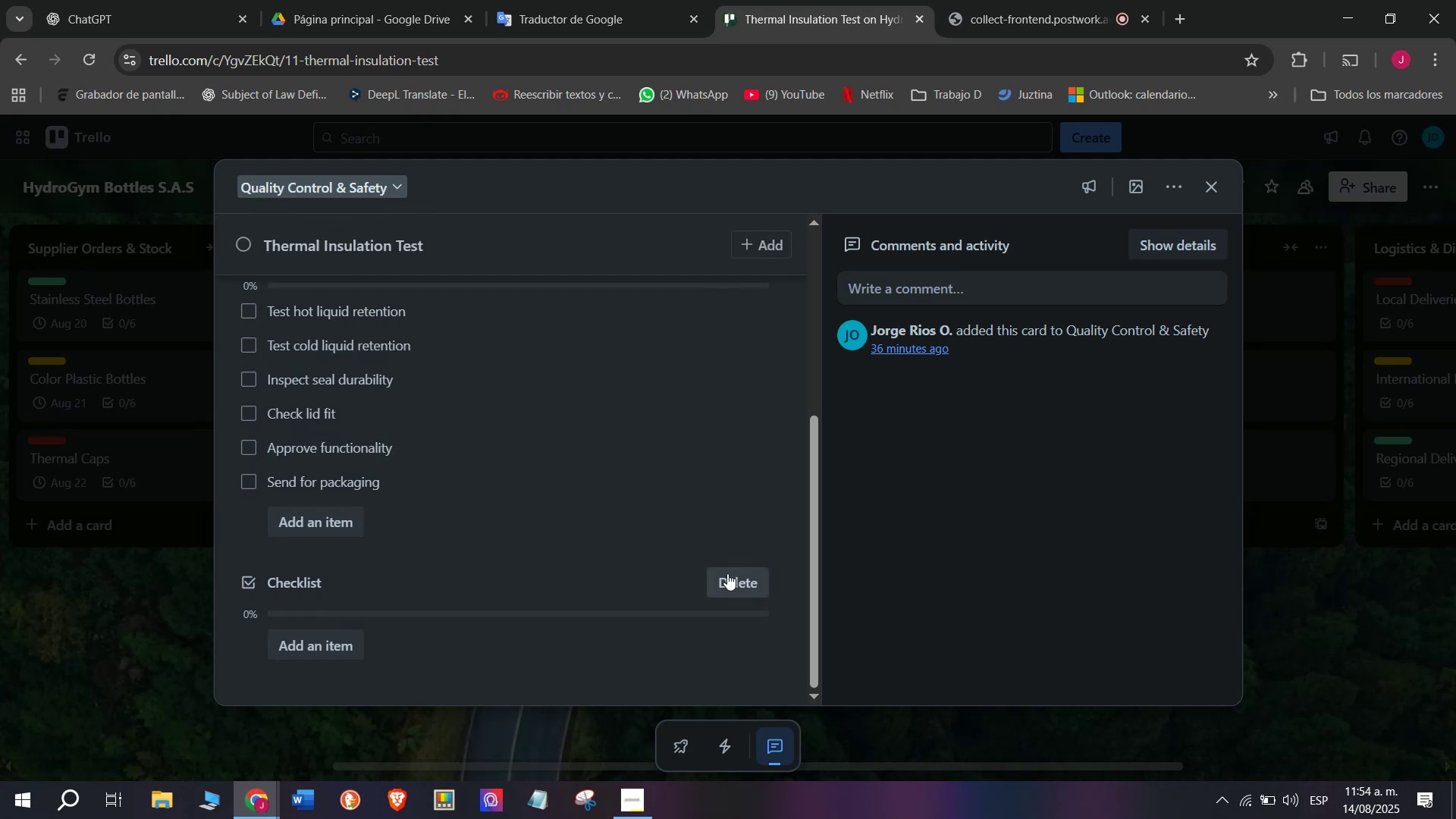 
left_click([727, 573])
 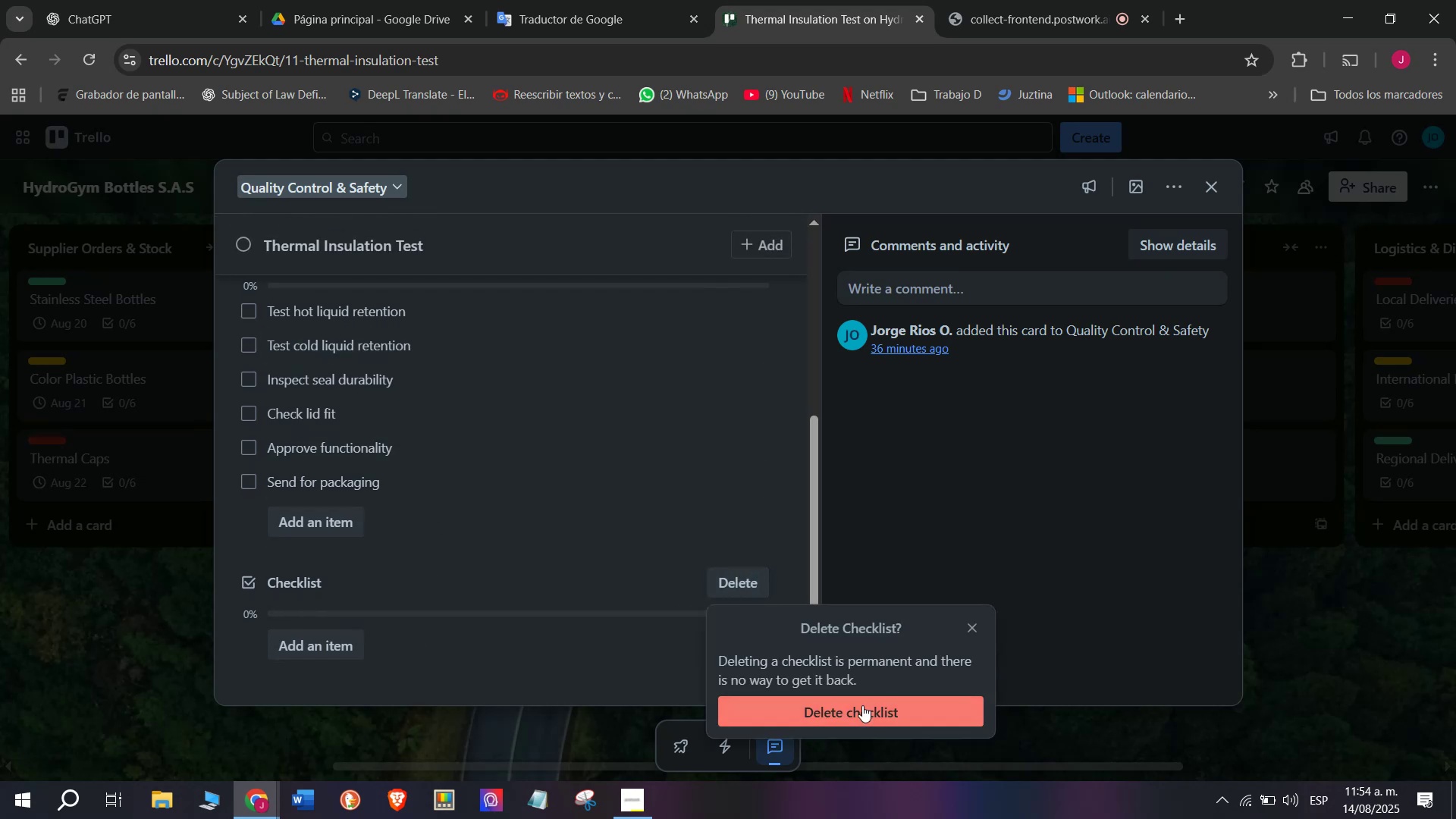 
left_click([864, 716])
 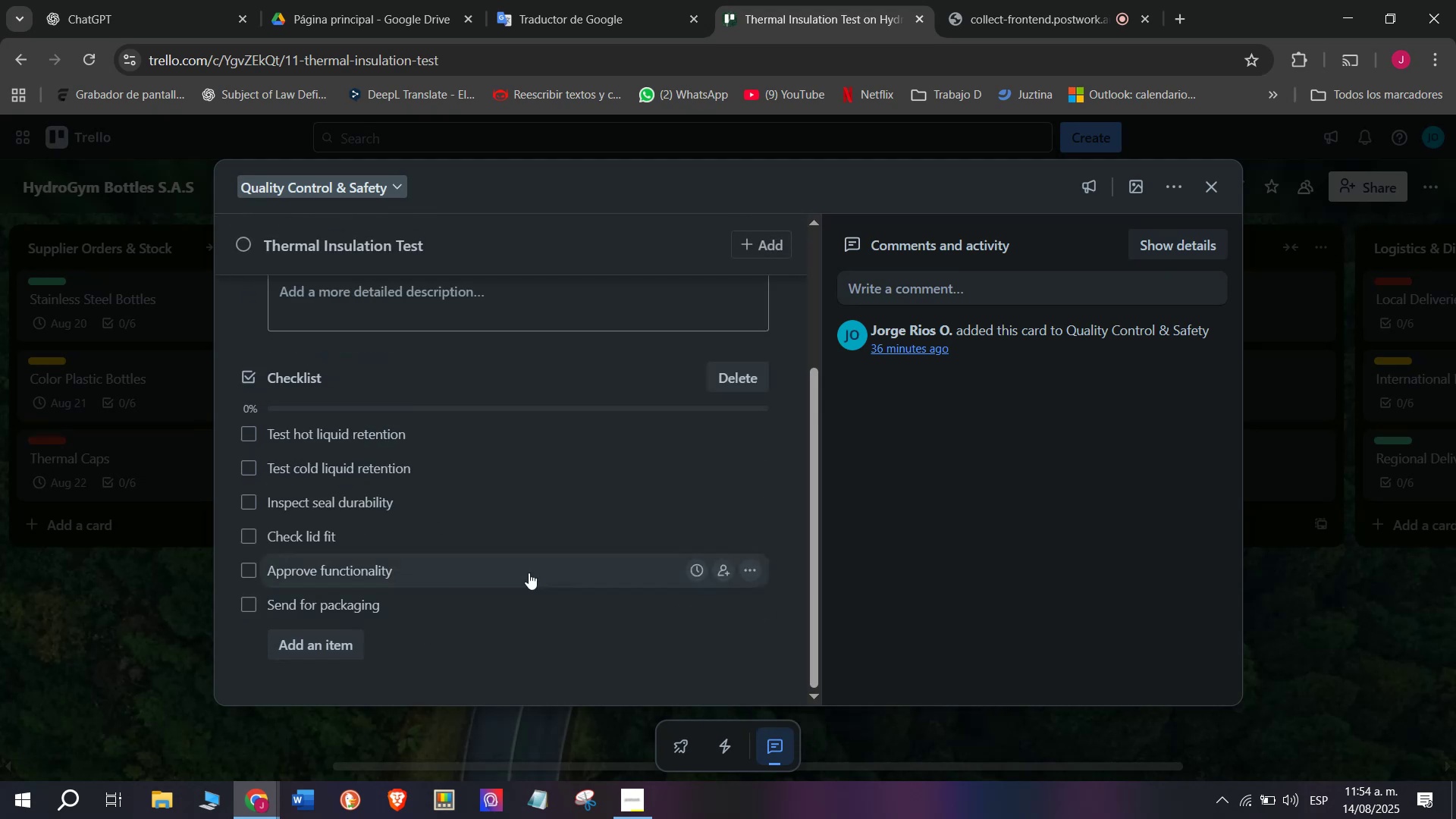 
scroll: coordinate [497, 566], scroll_direction: up, amount: 4.0
 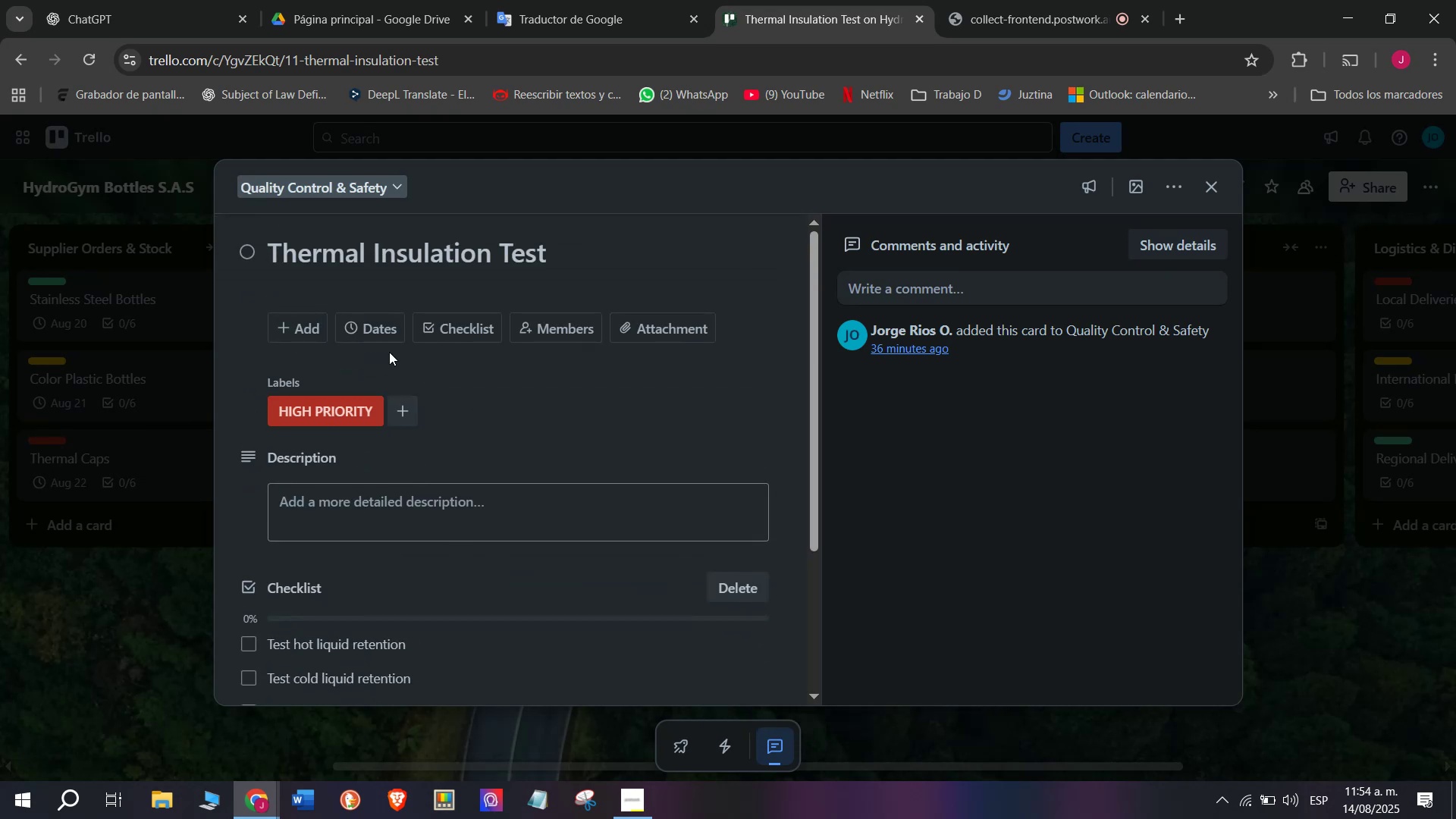 
left_click([351, 323])
 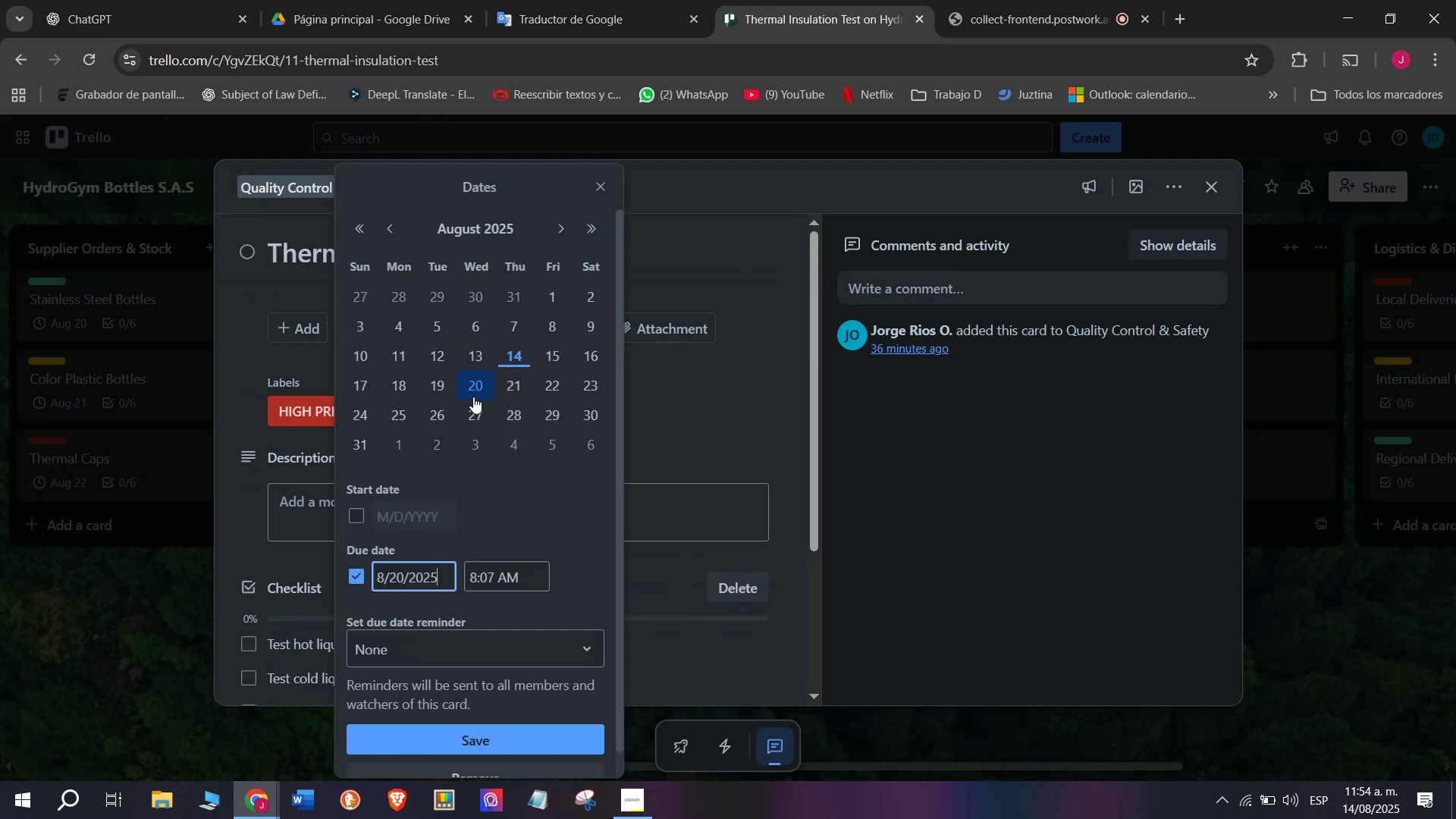 
left_click([516, 387])
 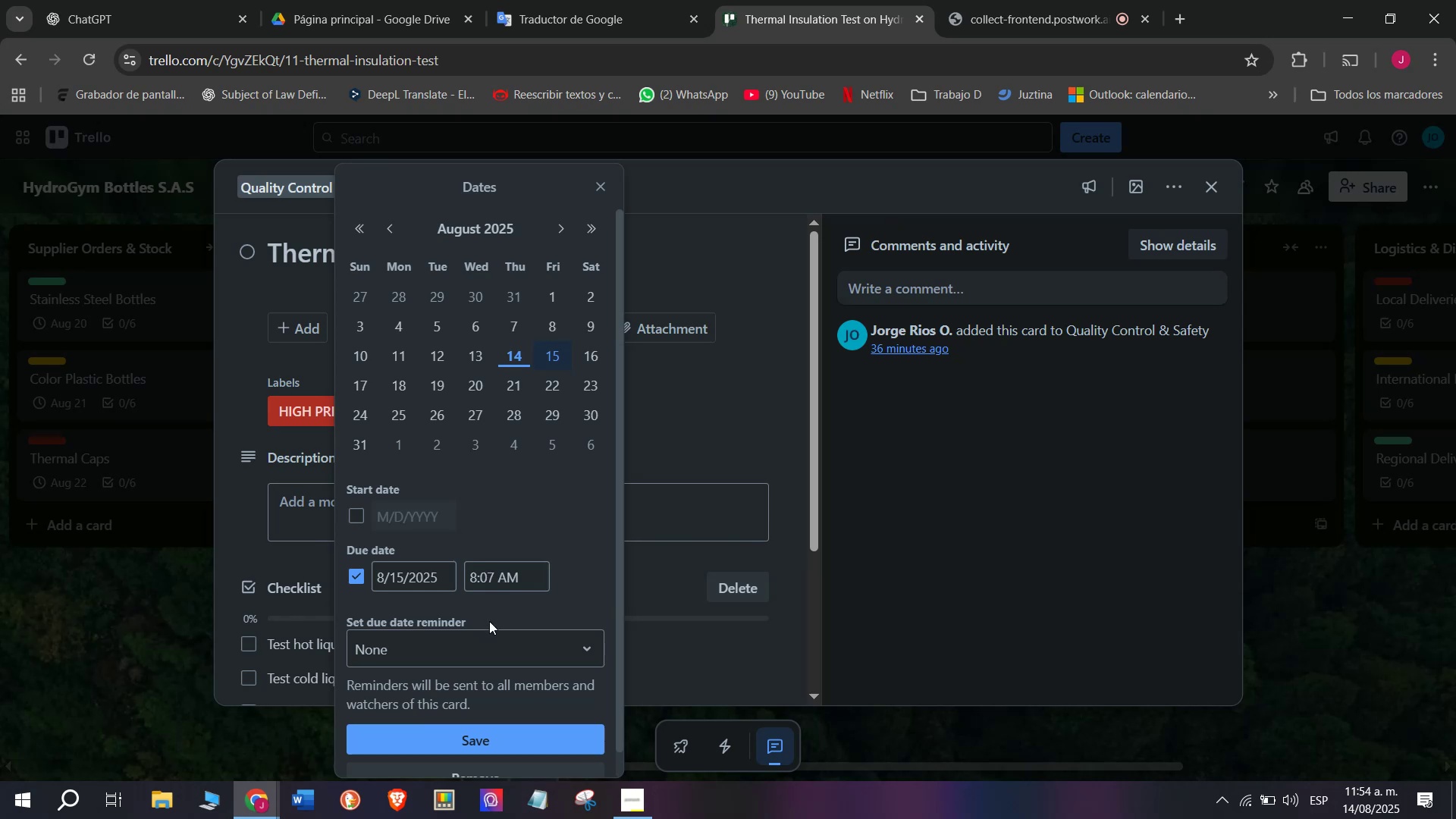 
left_click([464, 736])
 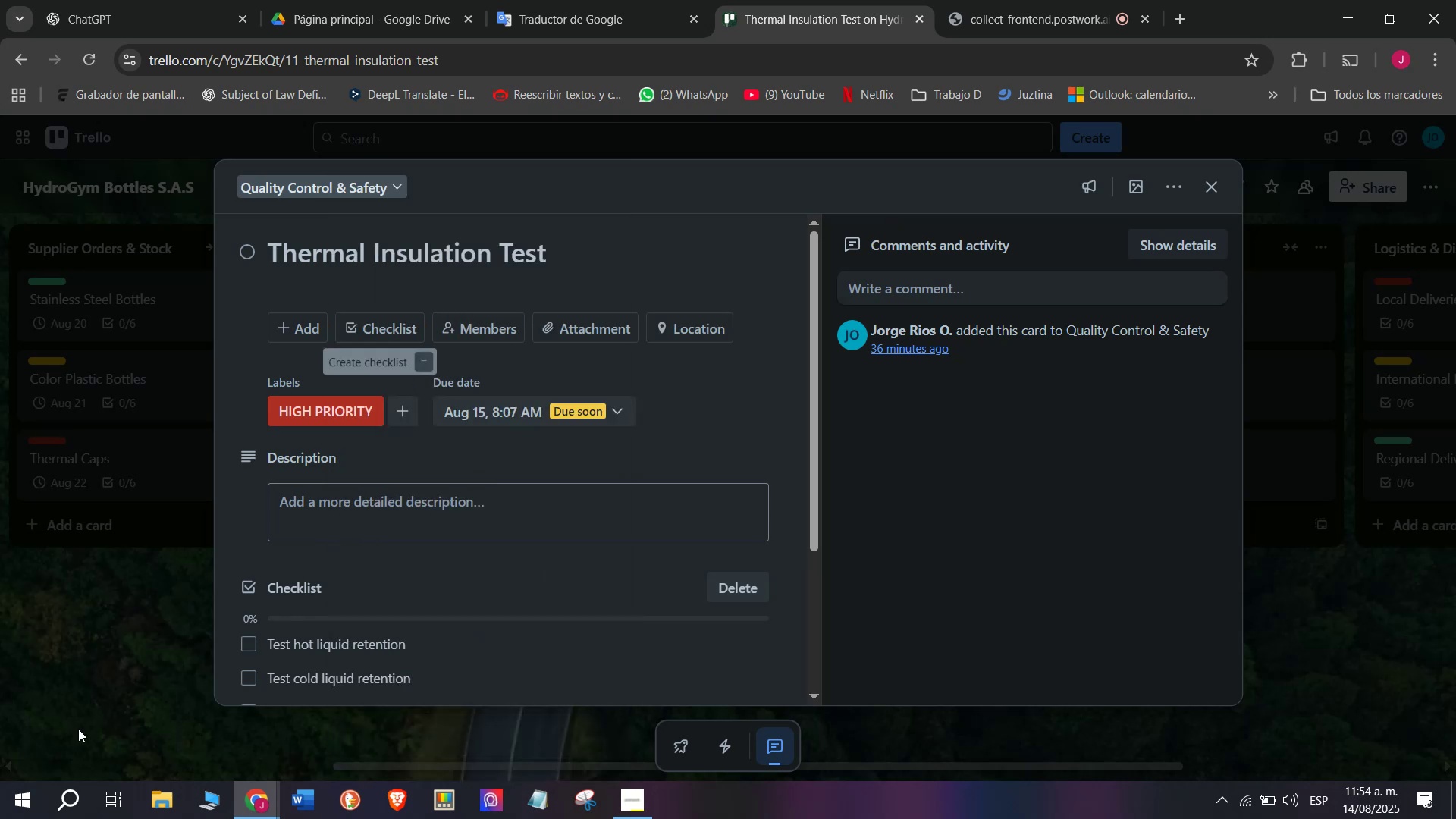 
left_click([76, 730])
 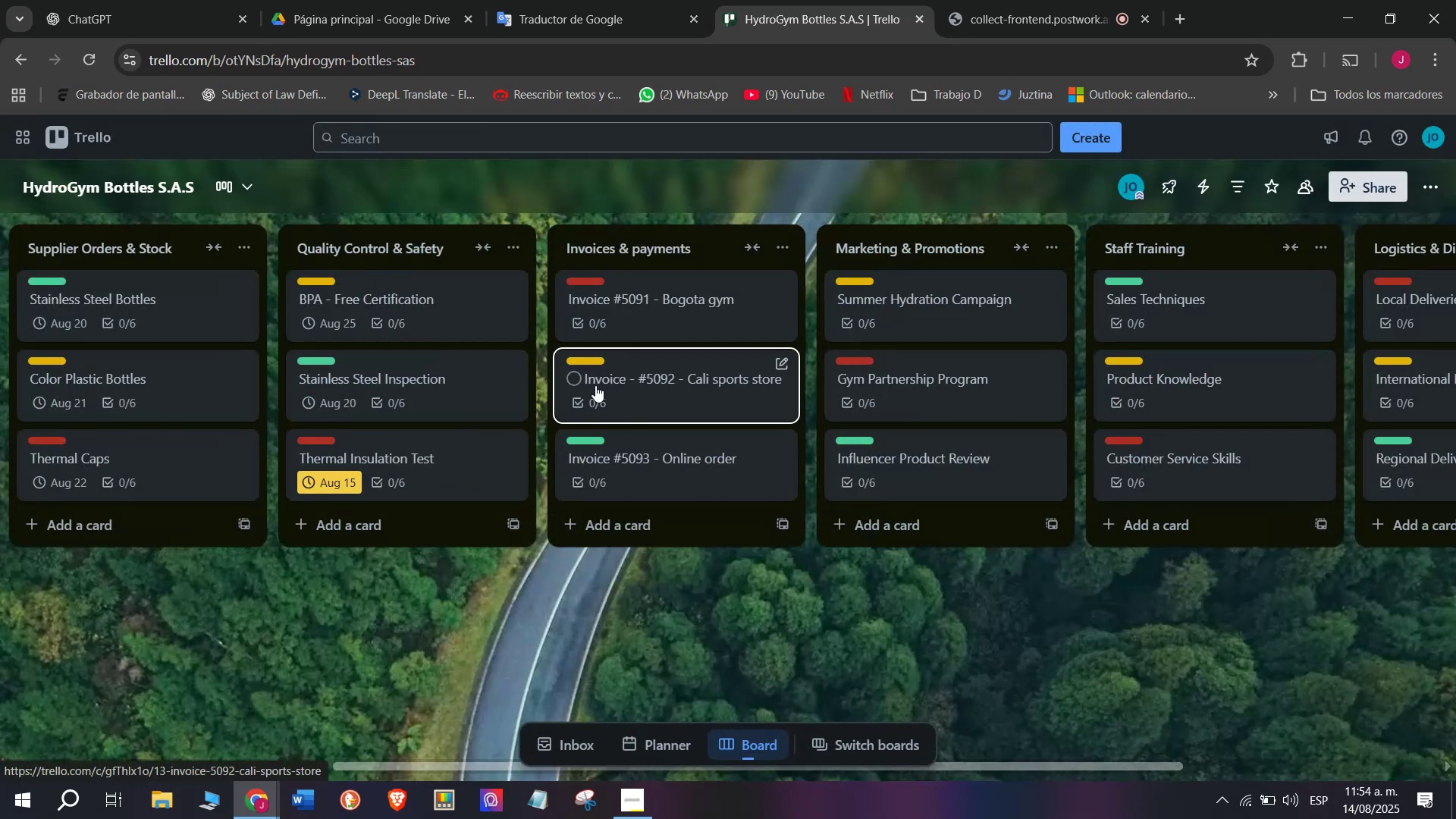 
left_click([625, 297])
 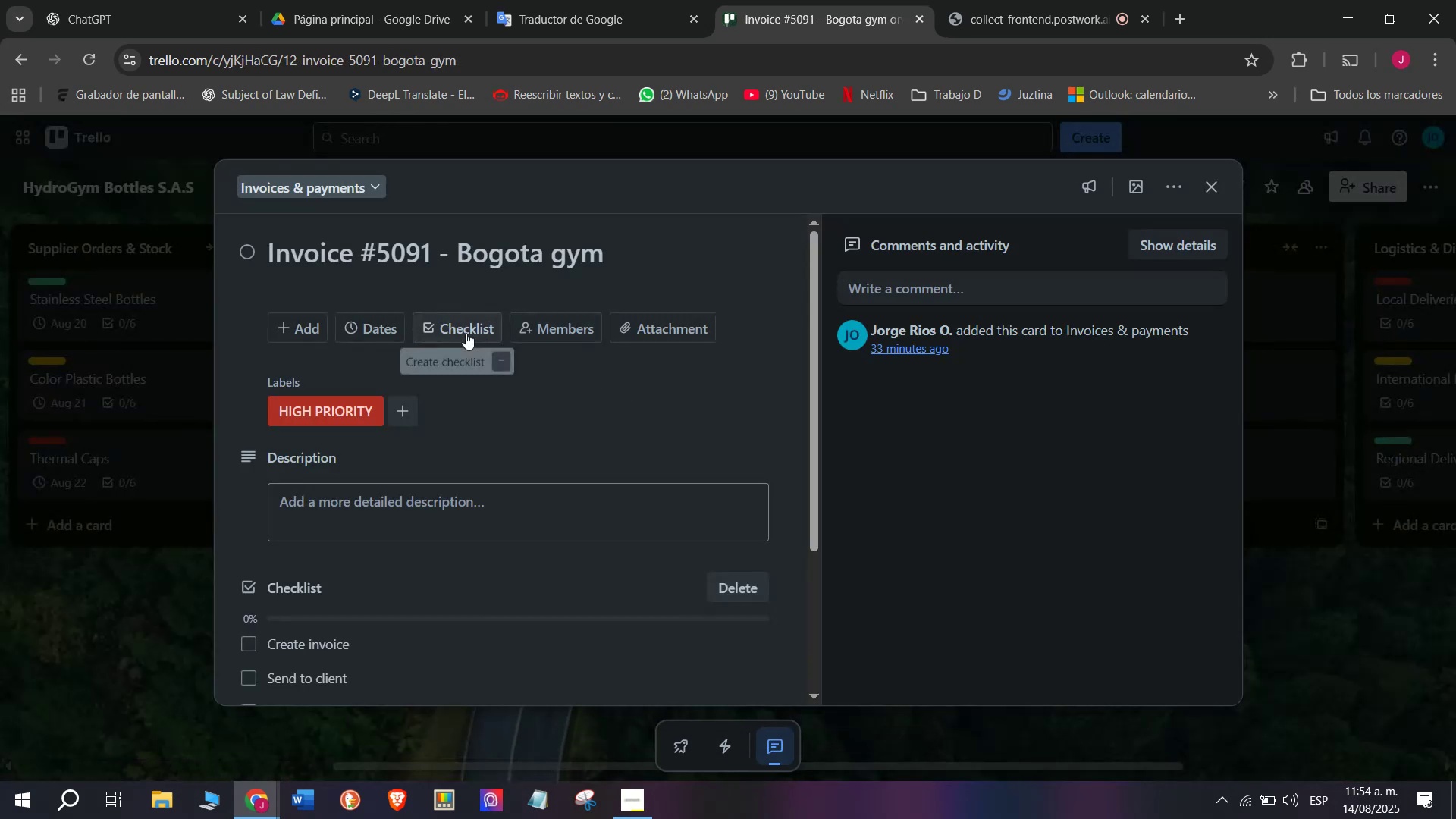 
left_click([385, 323])
 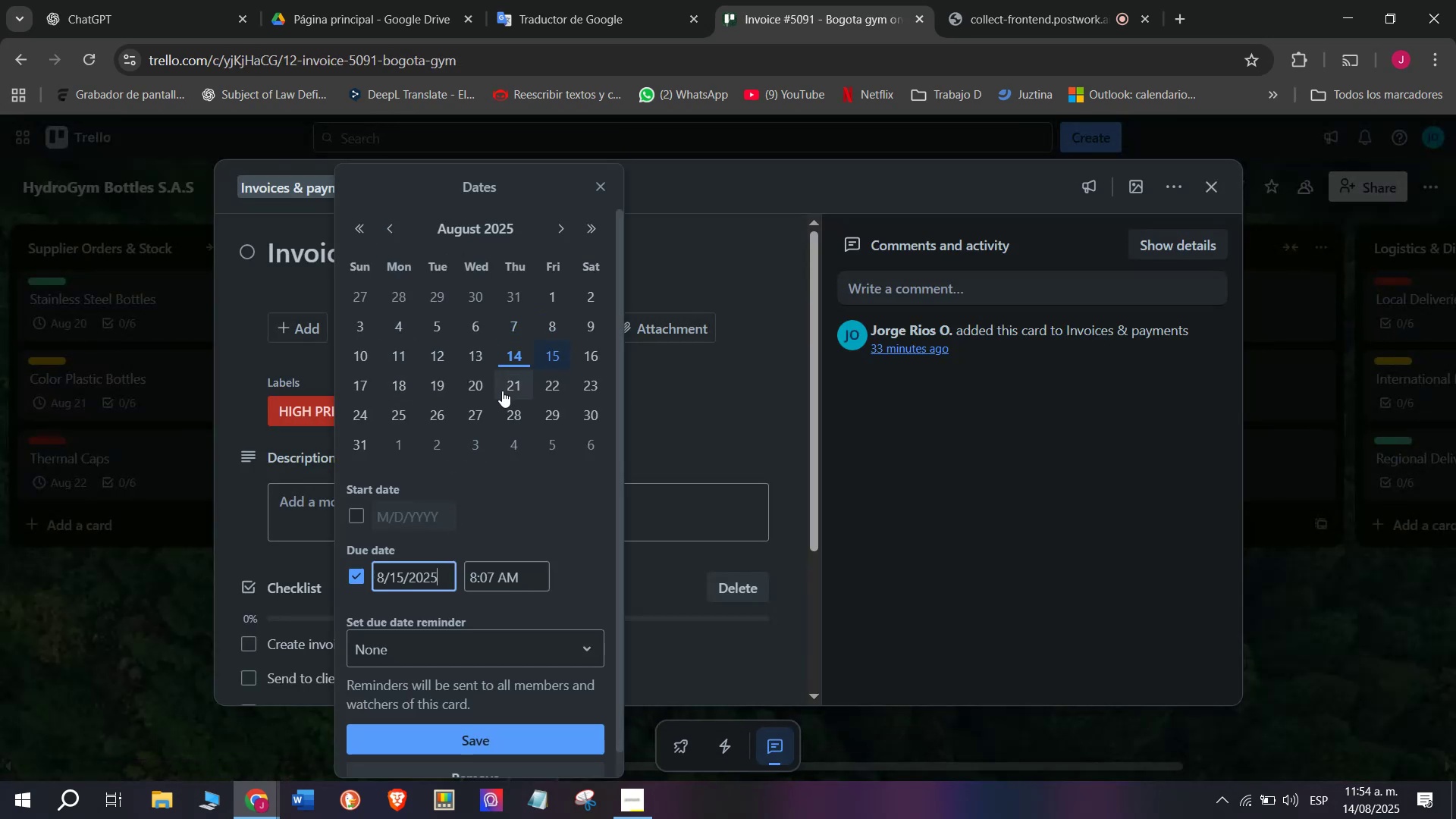 
left_click([517, 388])
 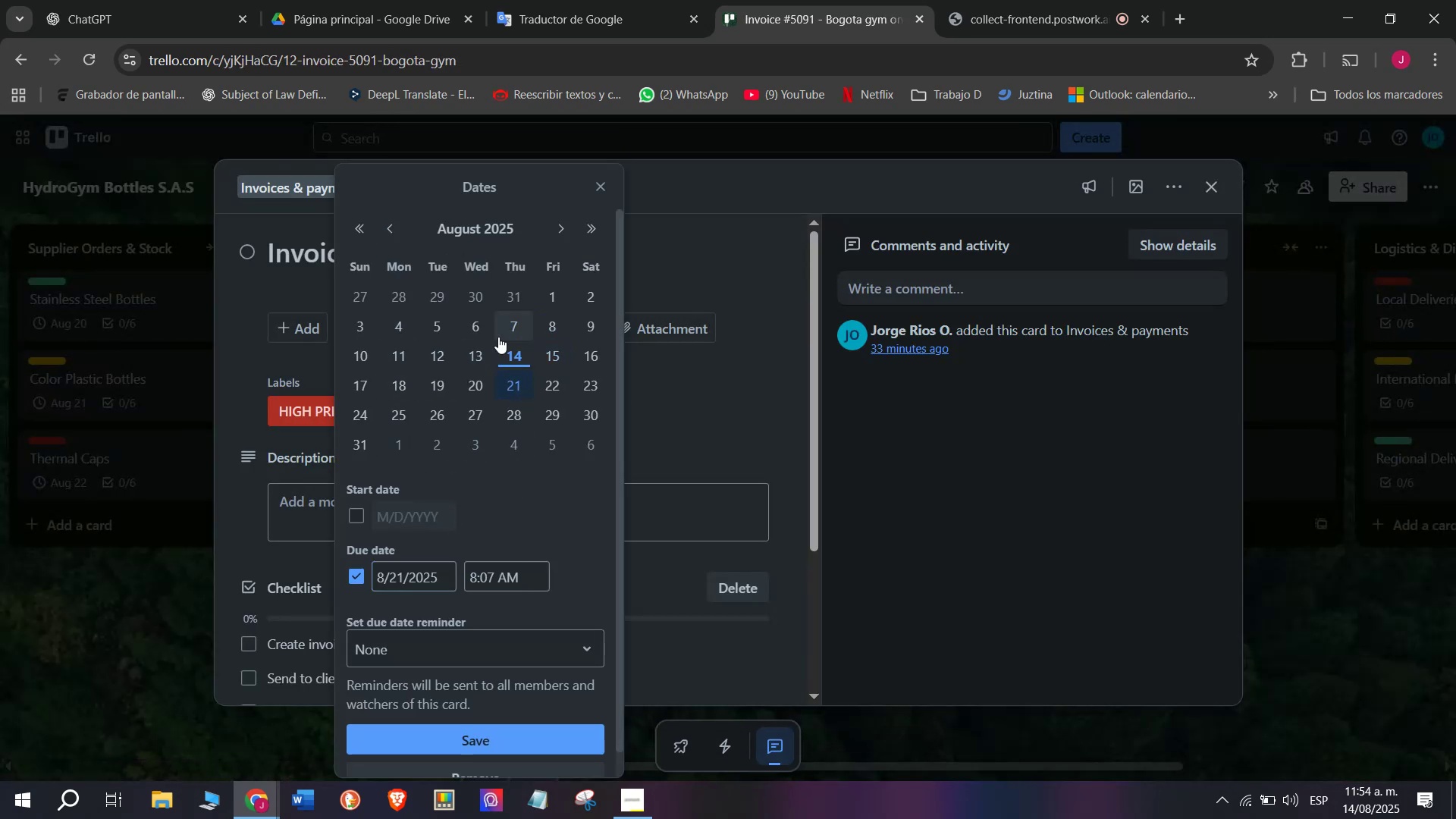 
left_click([548, 349])
 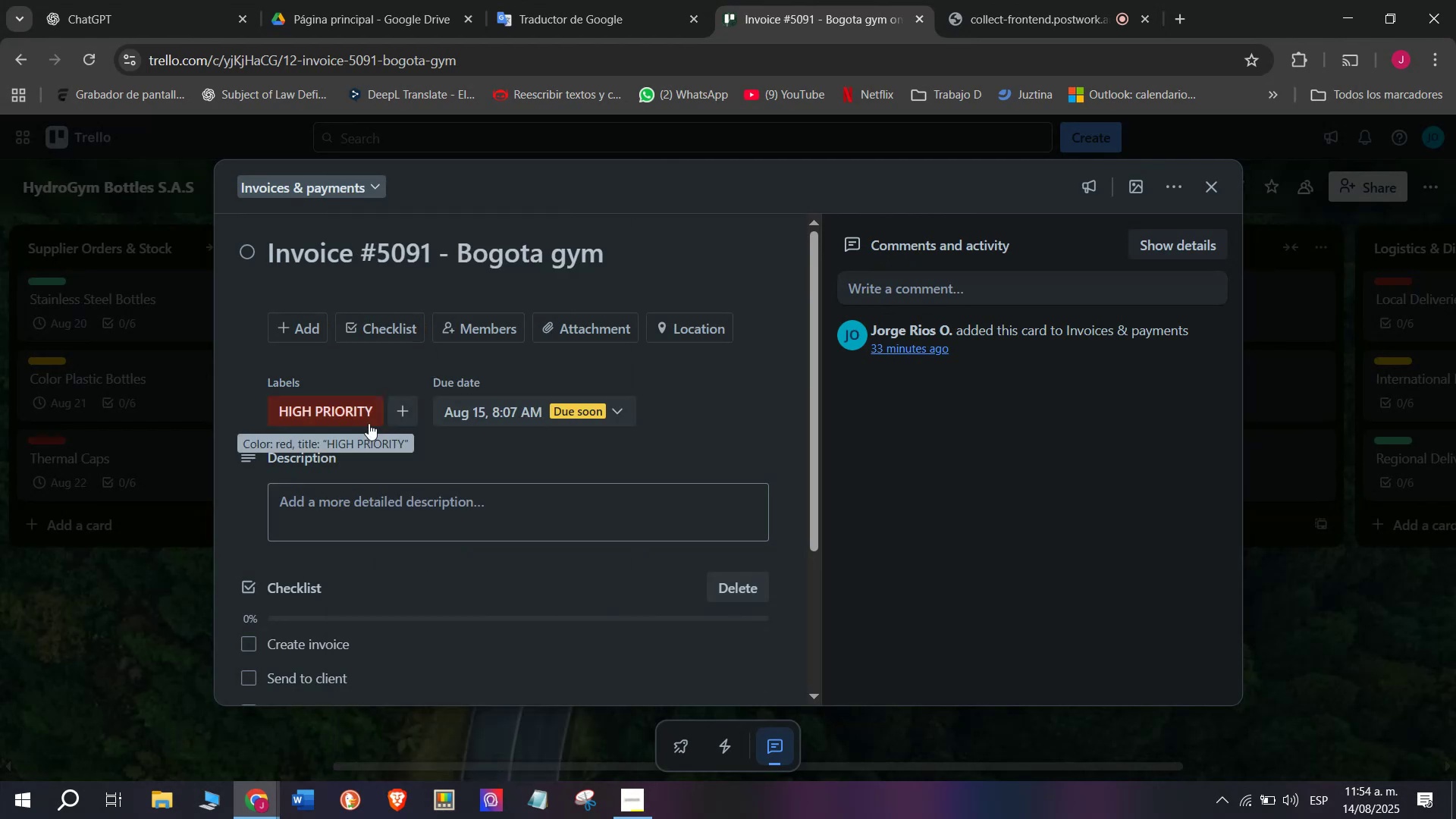 
left_click([186, 442])
 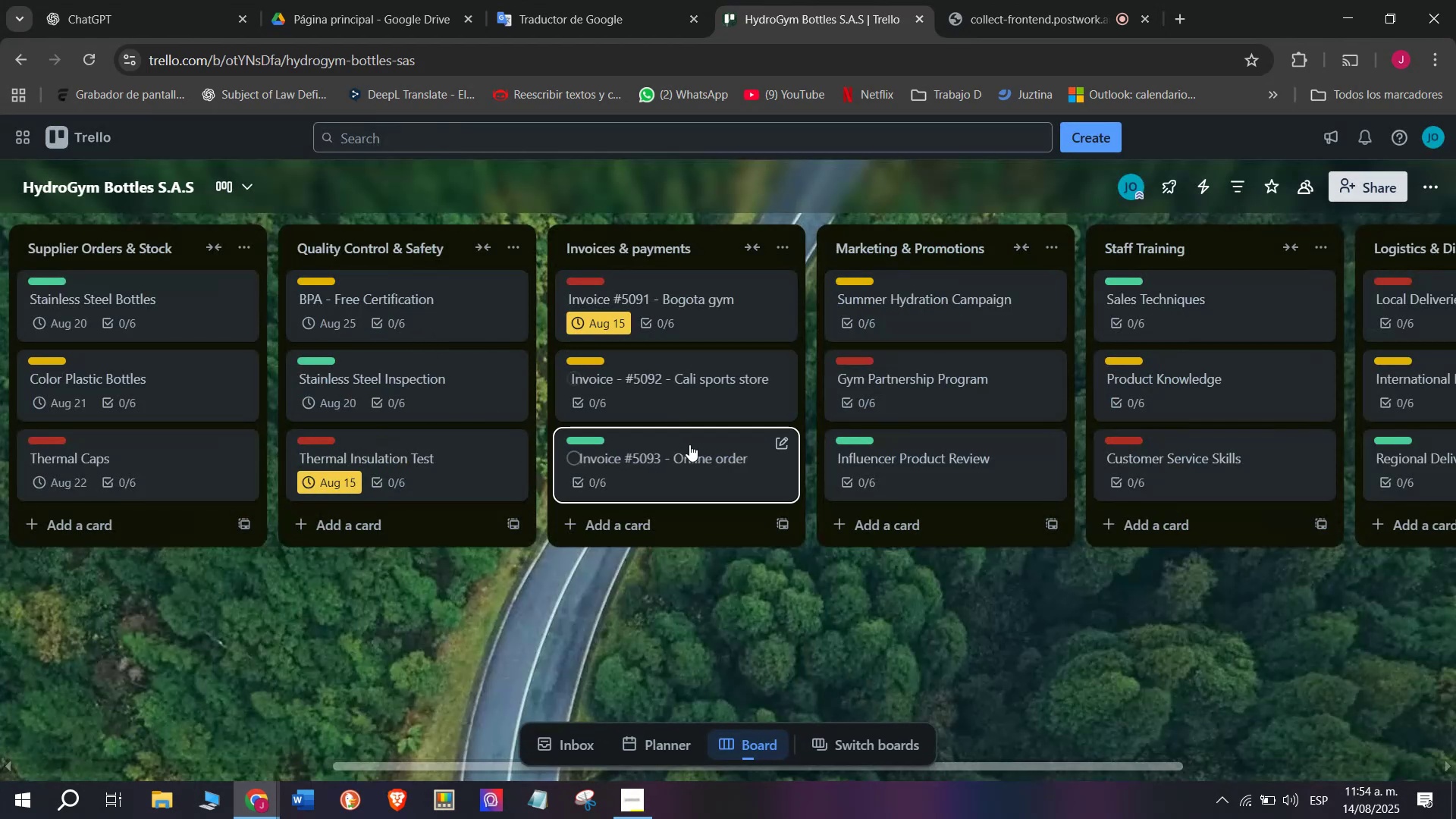 
left_click([691, 378])
 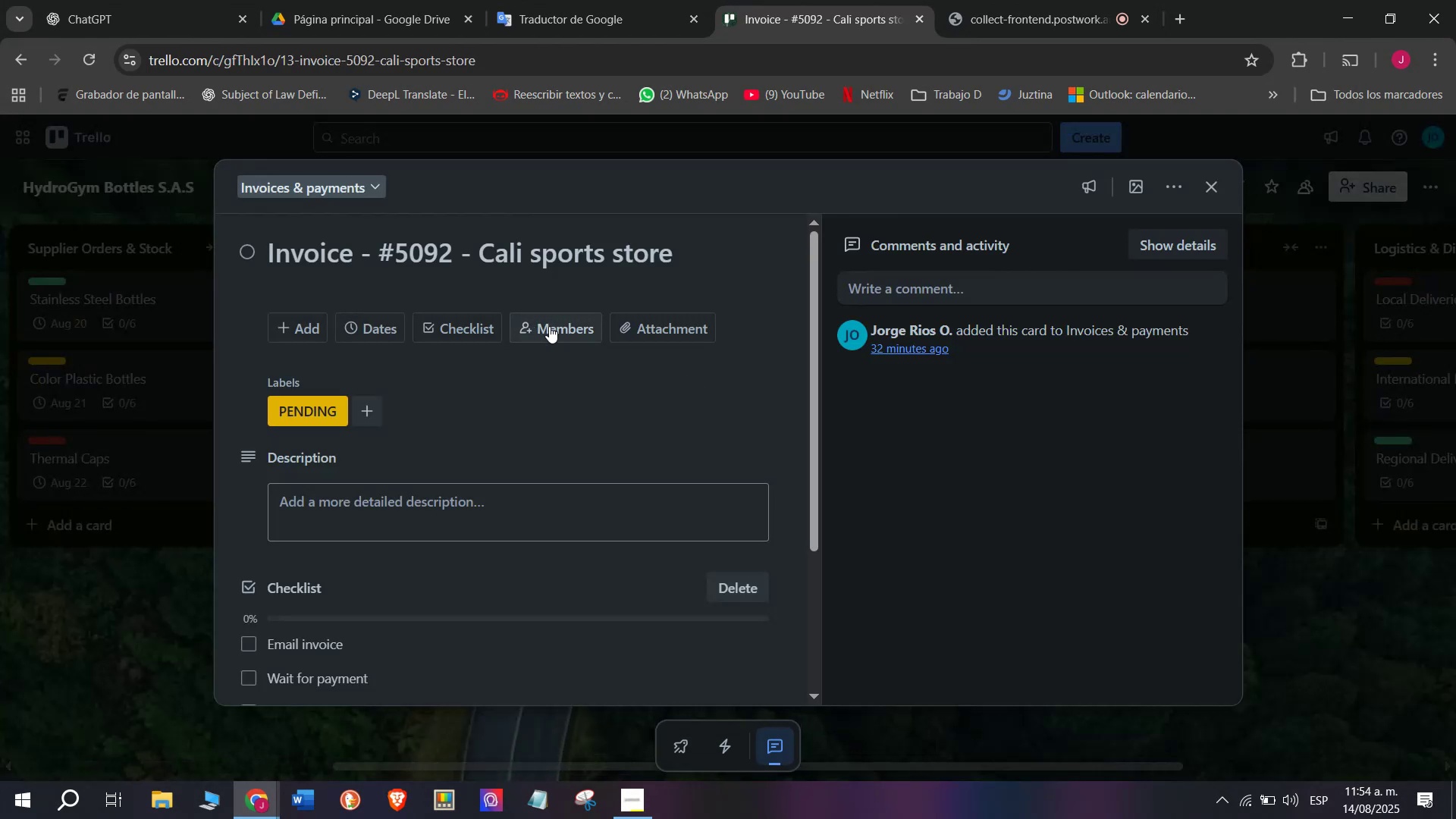 
left_click([460, 335])
 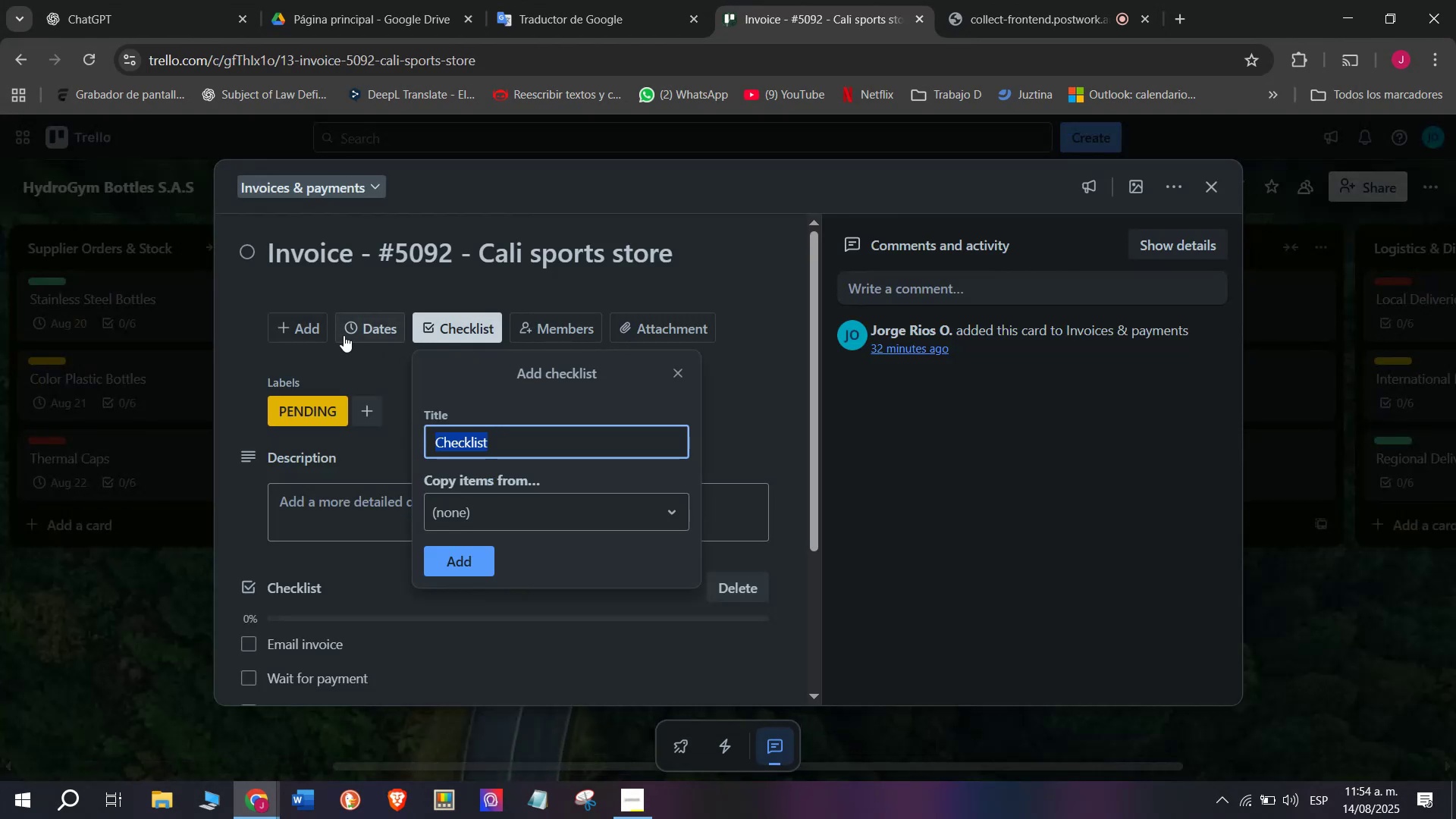 
left_click([353, 328])
 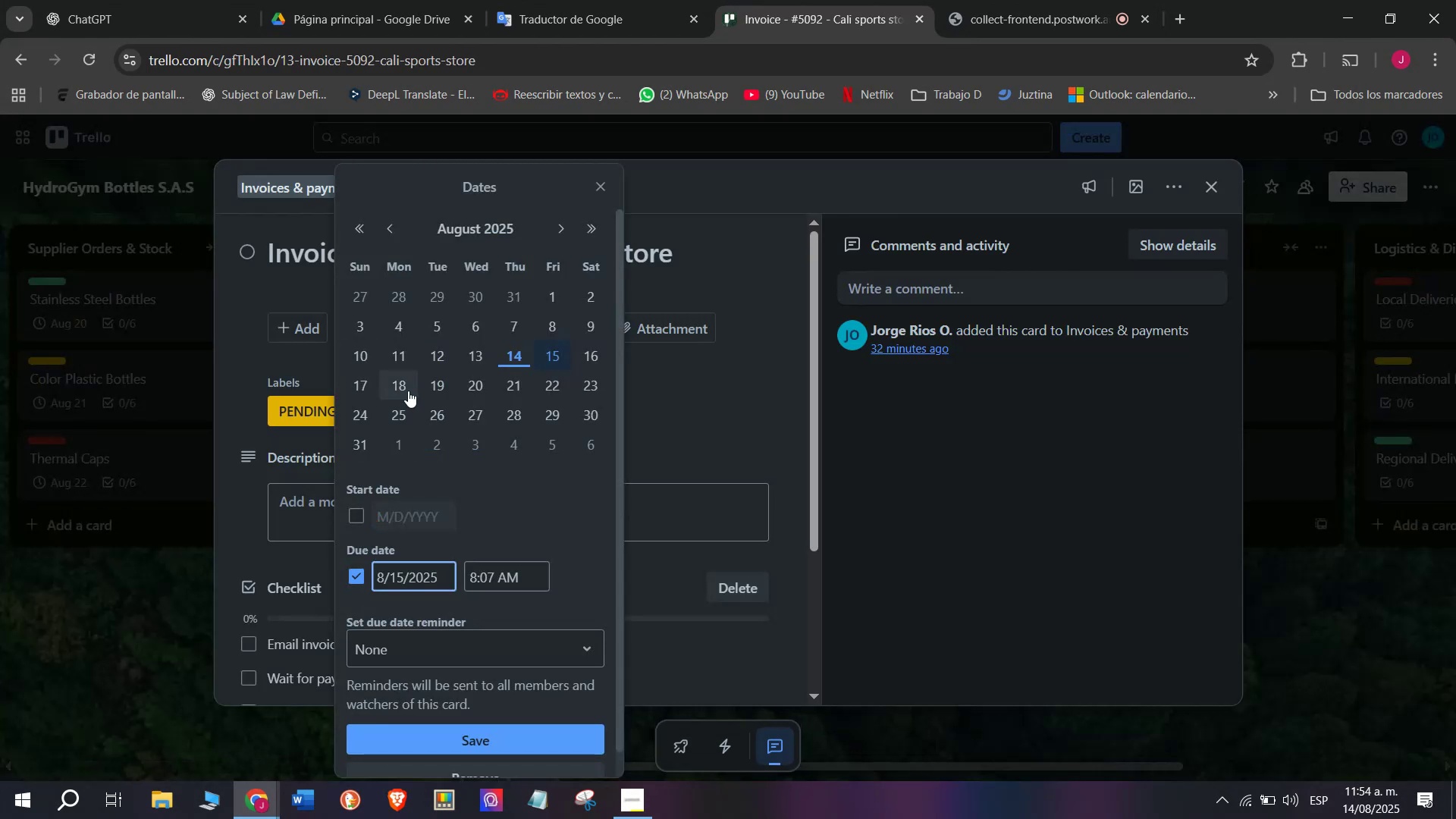 
left_click([408, 391])
 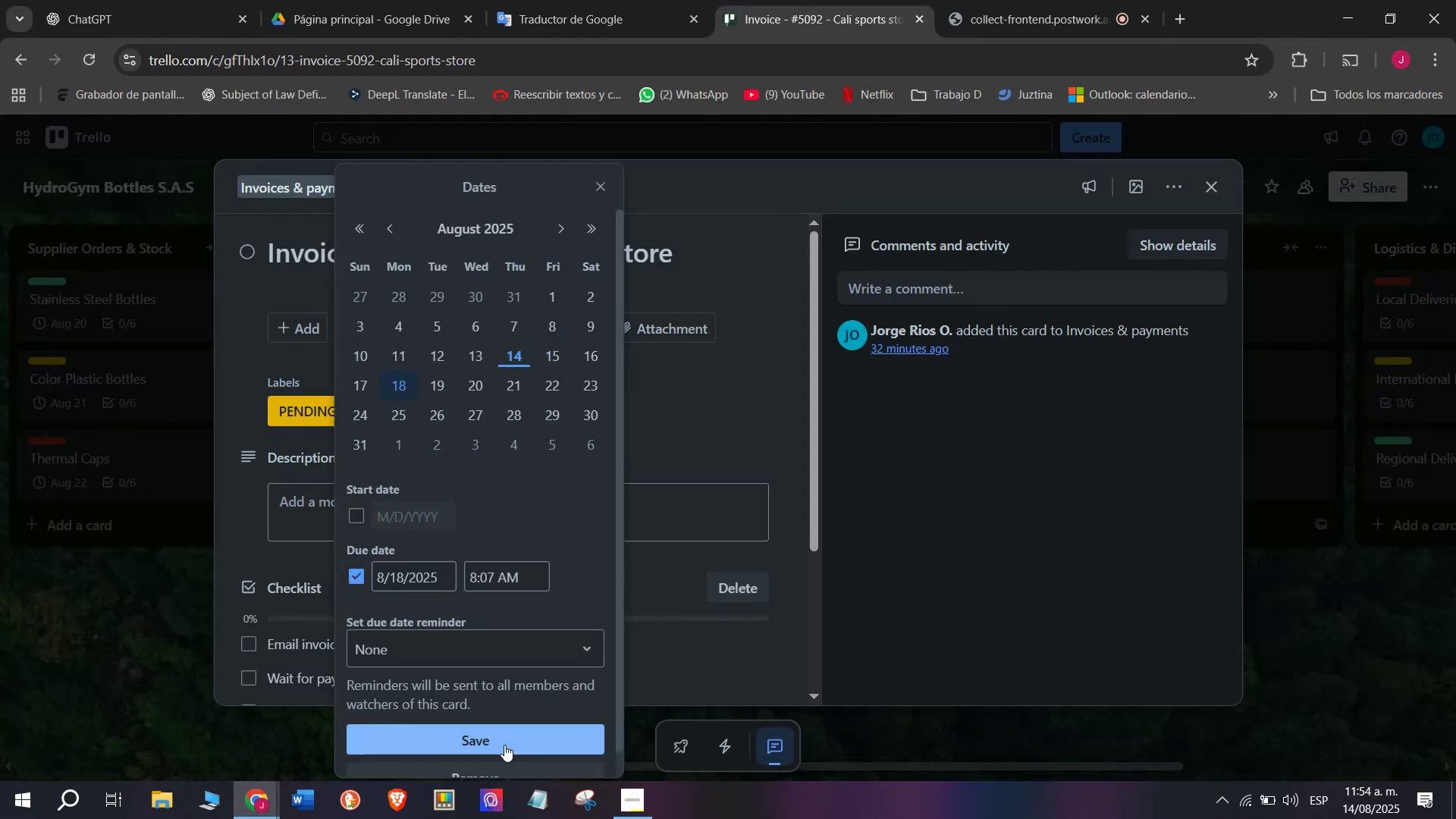 
left_click([504, 739])
 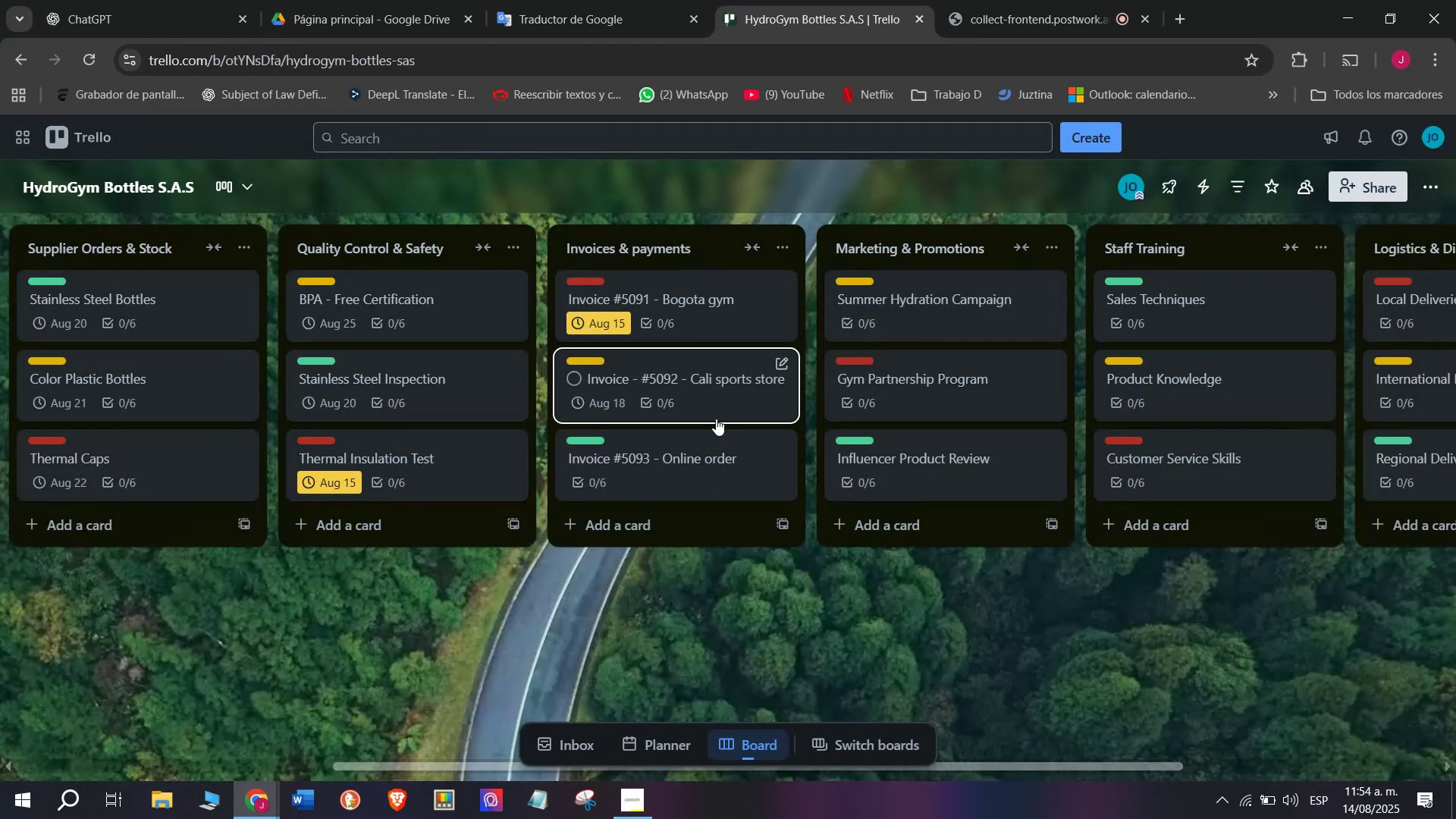 
left_click([662, 444])
 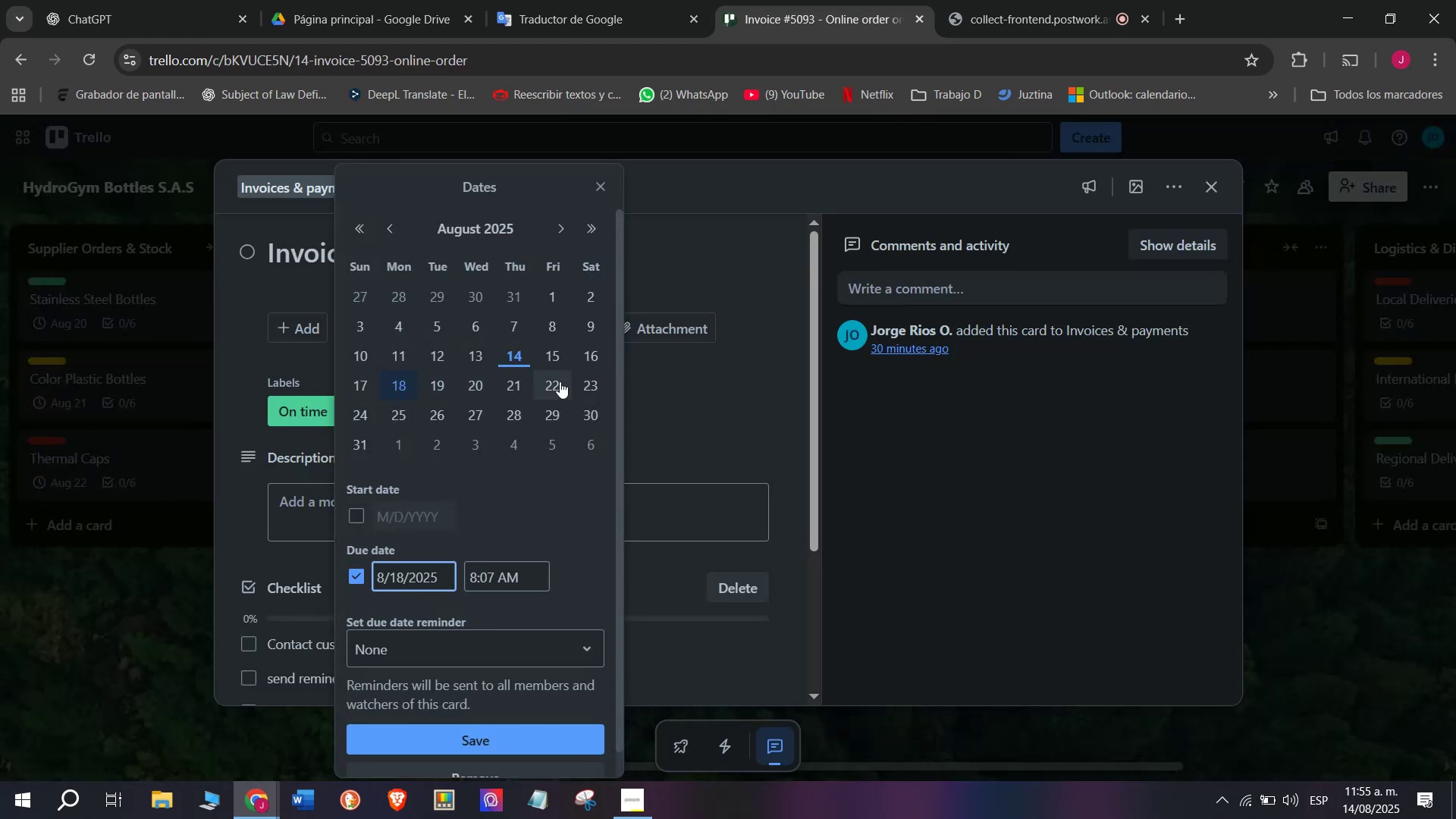 
wait(5.18)
 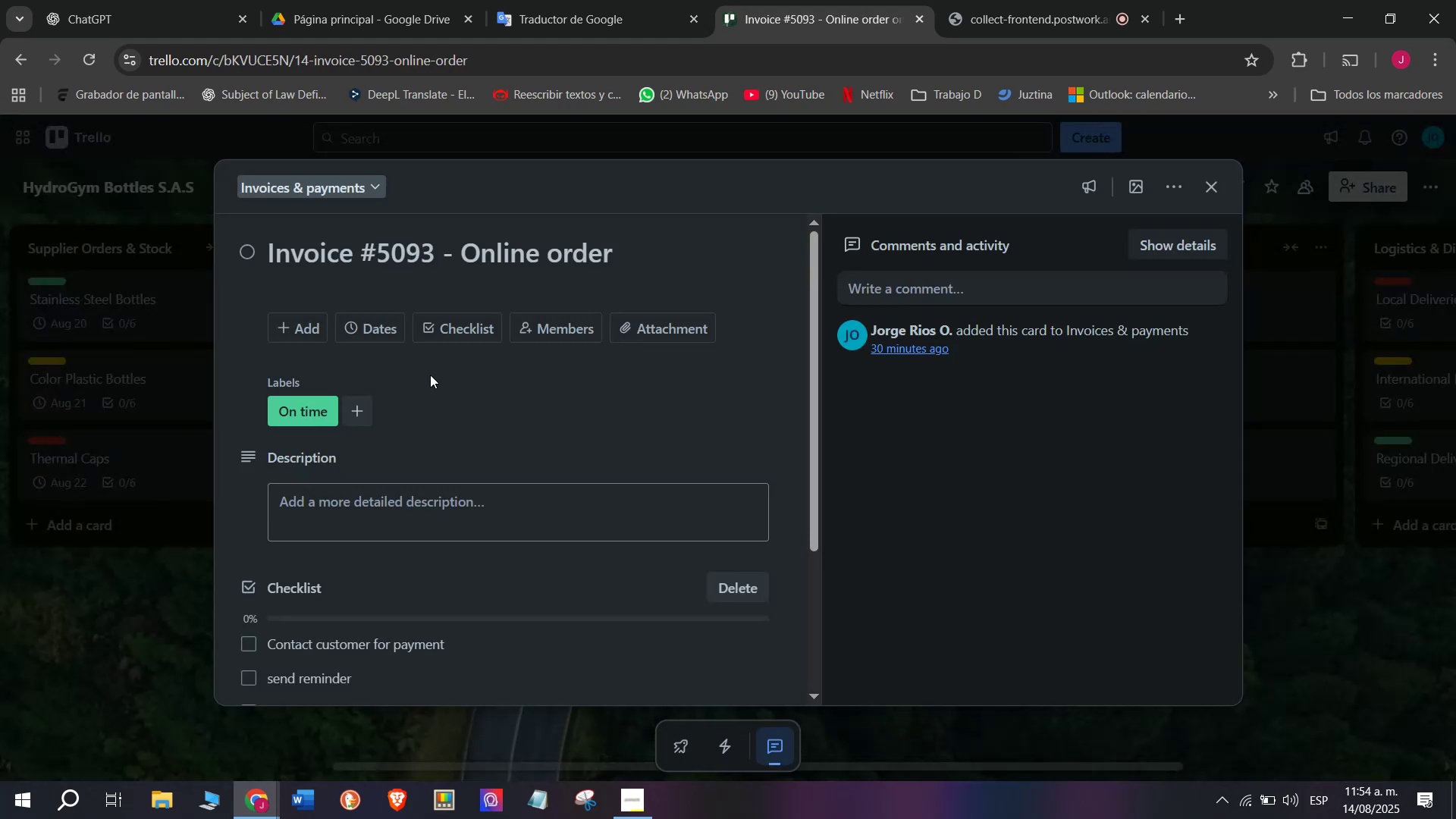 
left_click([444, 388])
 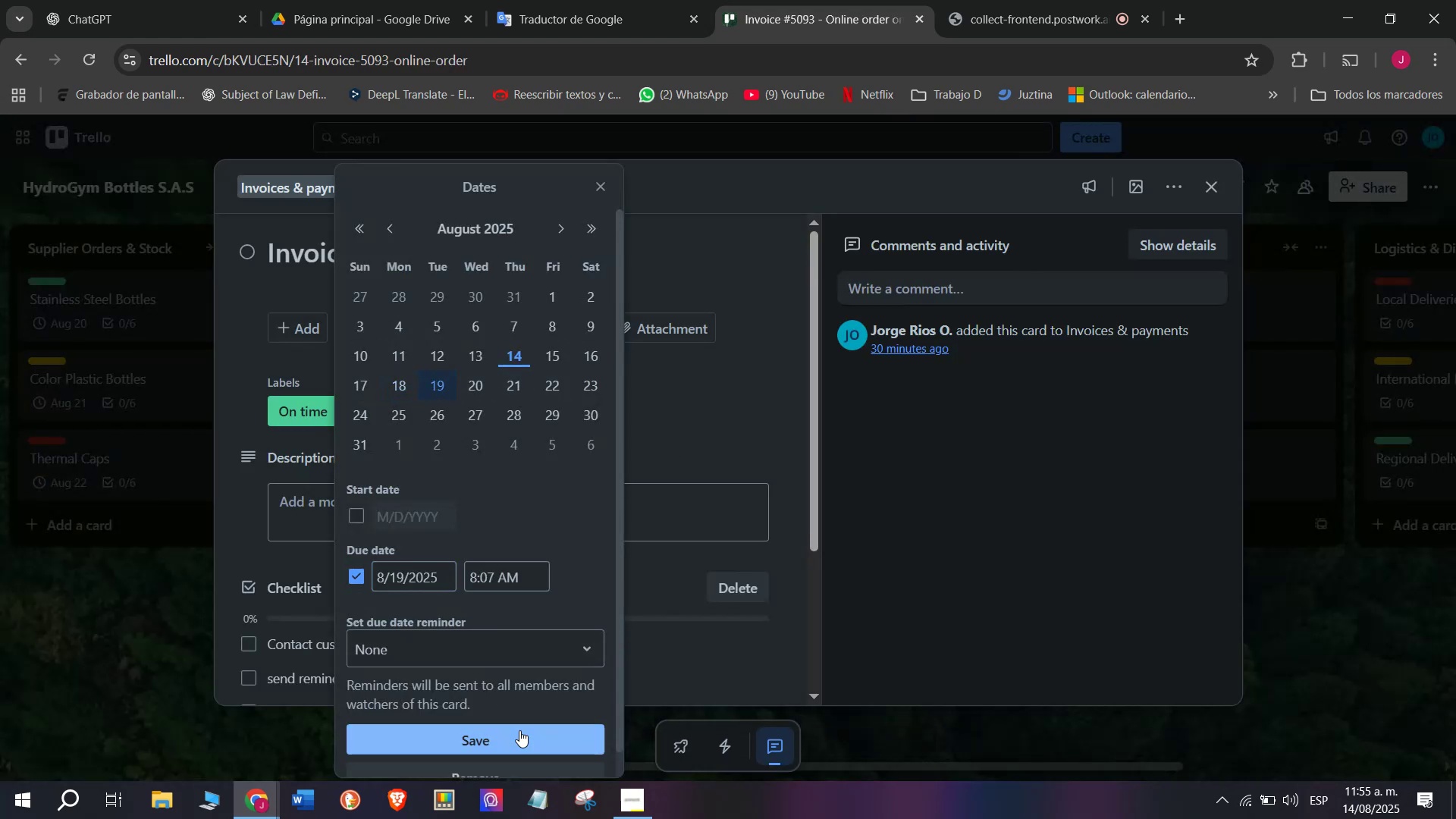 
left_click([519, 730])
 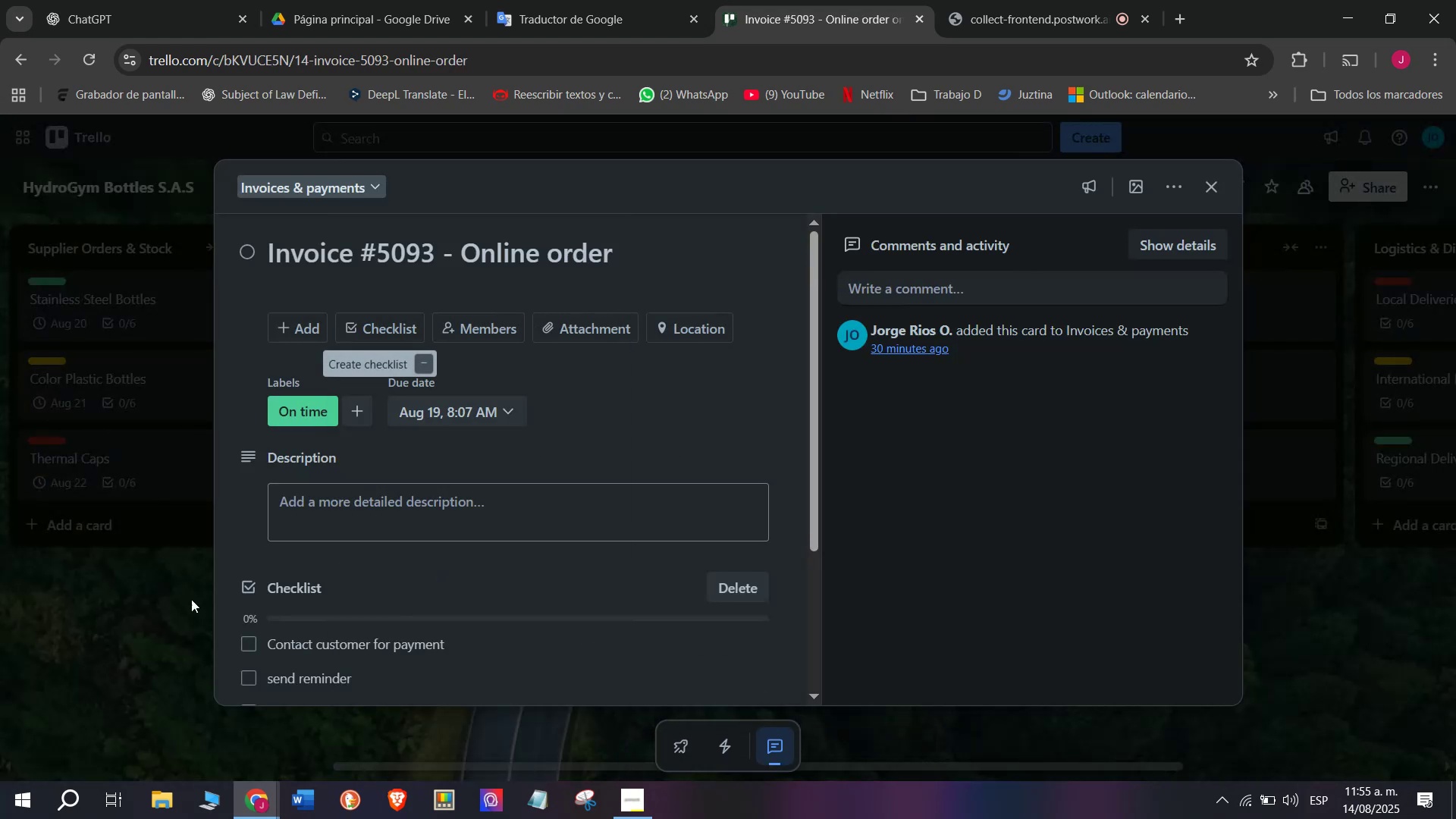 
left_click([160, 625])
 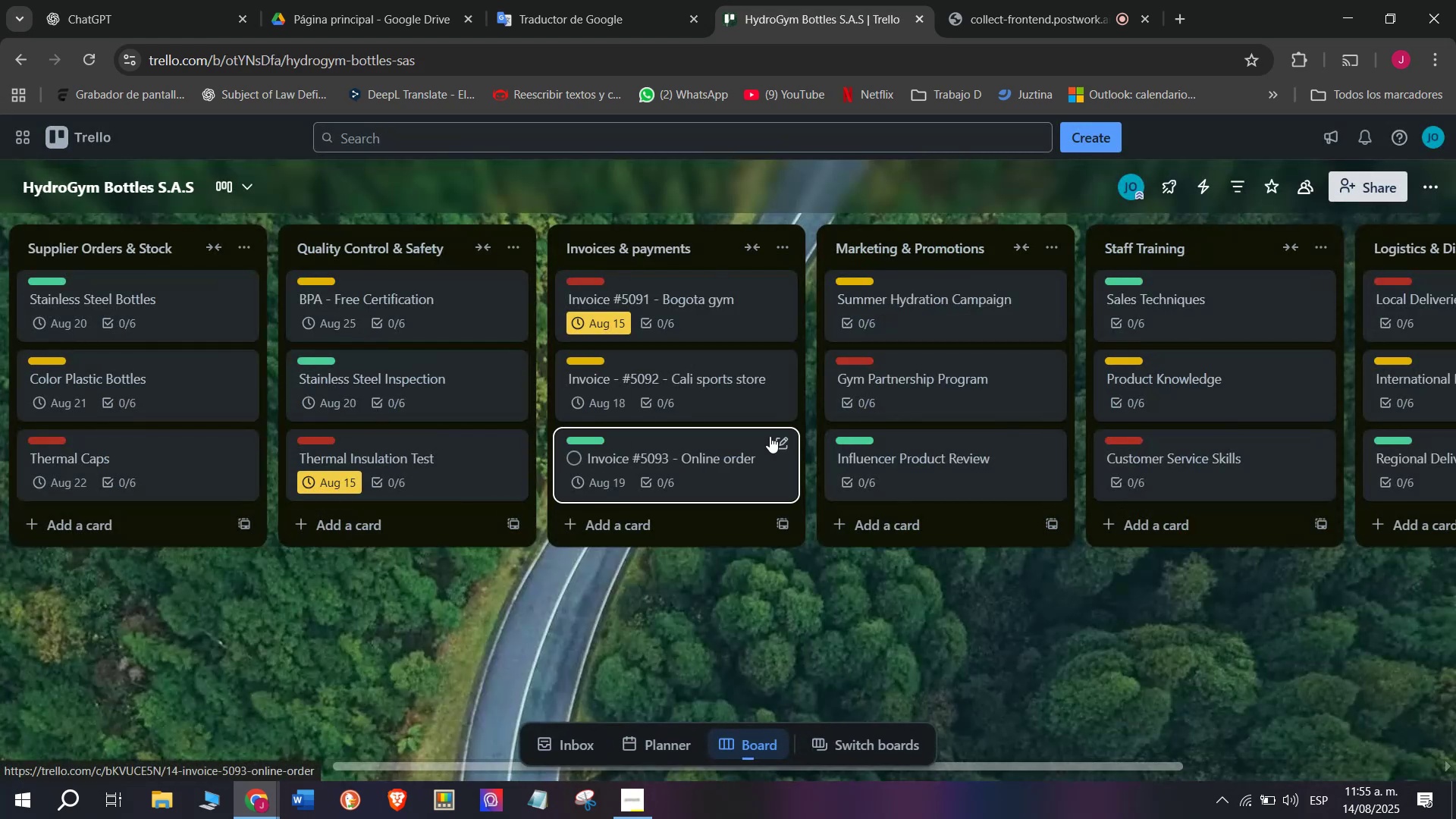 
scroll: coordinate [416, 316], scroll_direction: down, amount: 4.0
 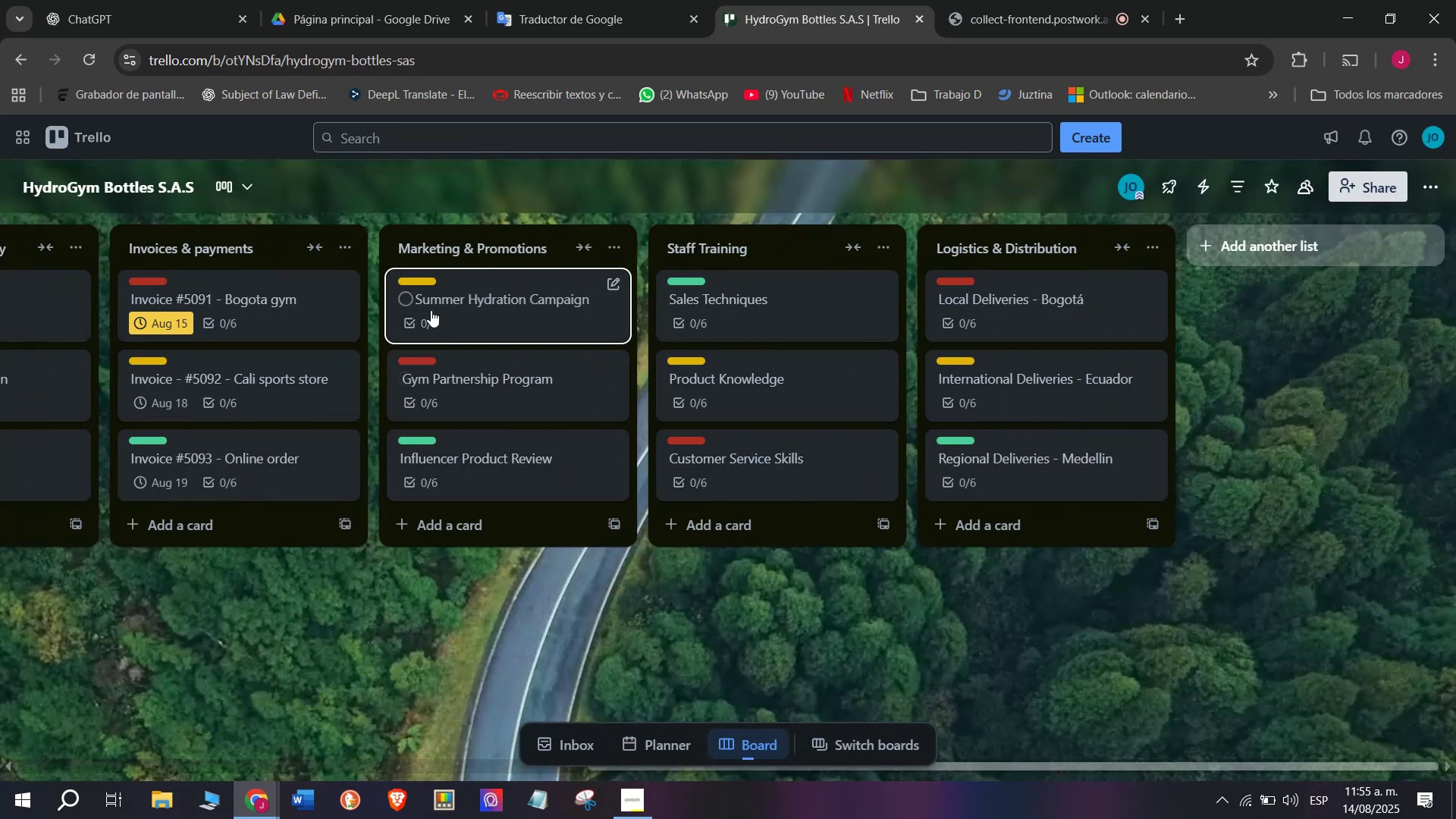 
left_click([431, 310])
 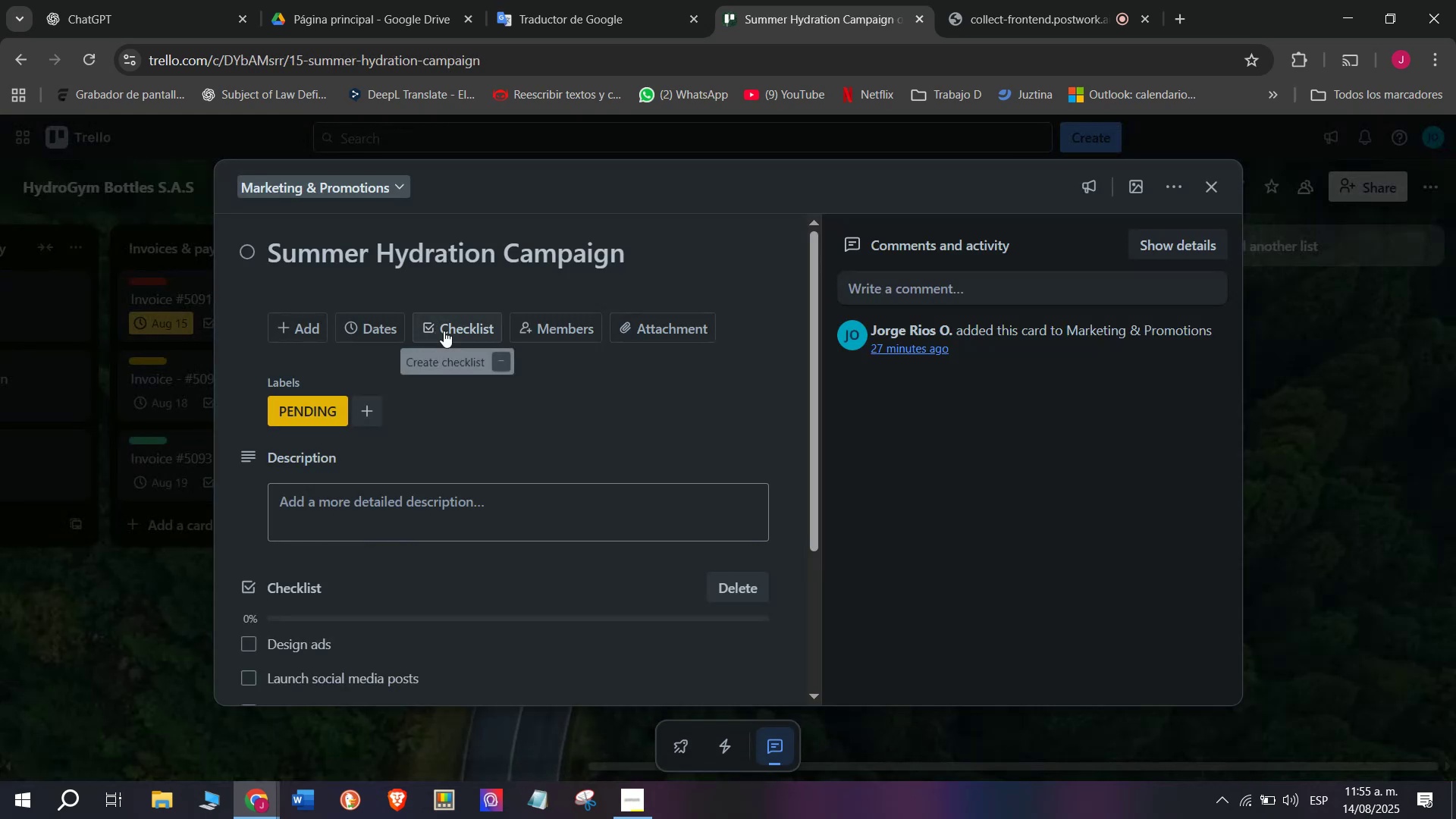 
left_click([444, 331])
 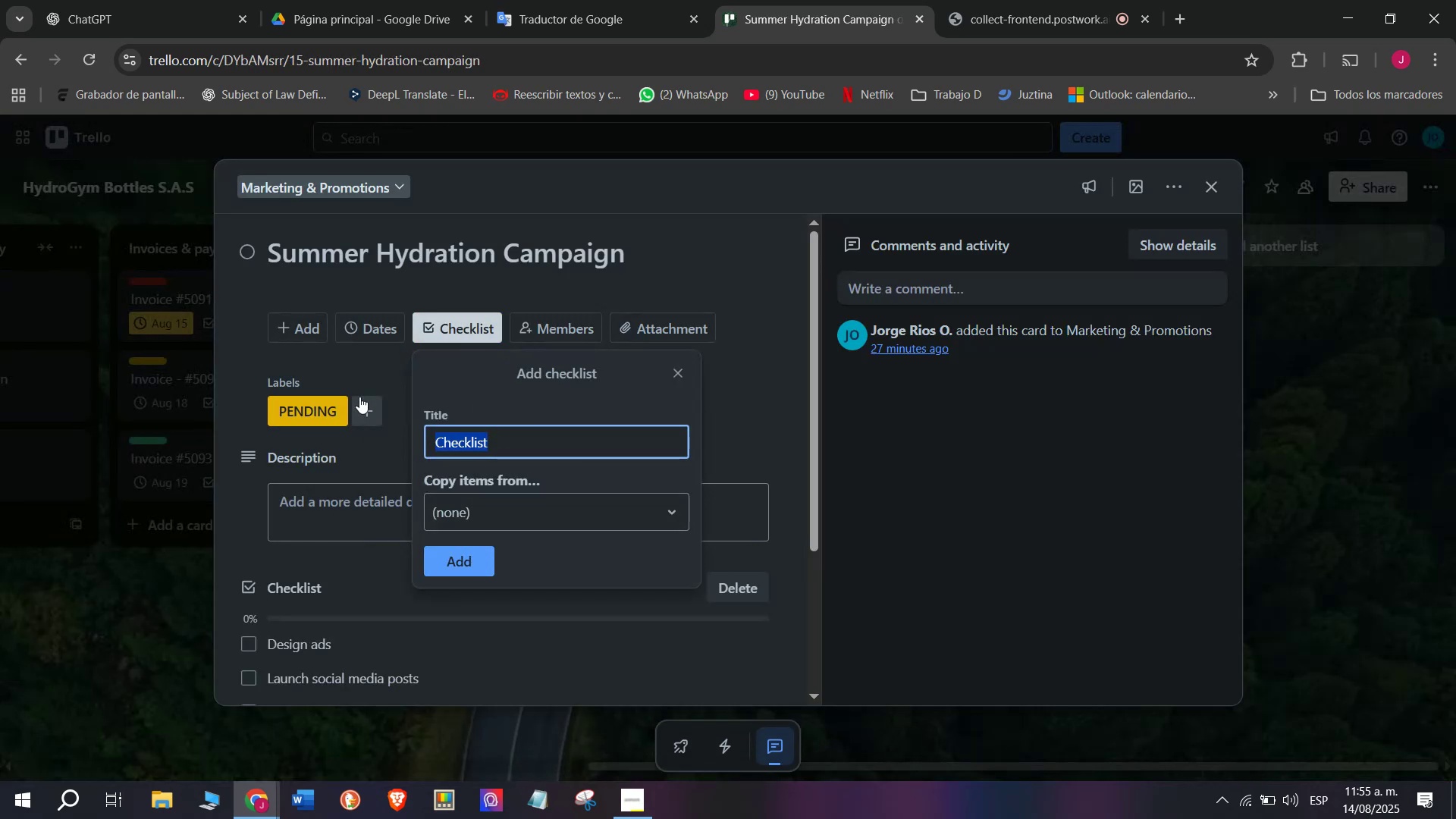 
left_click([368, 341])
 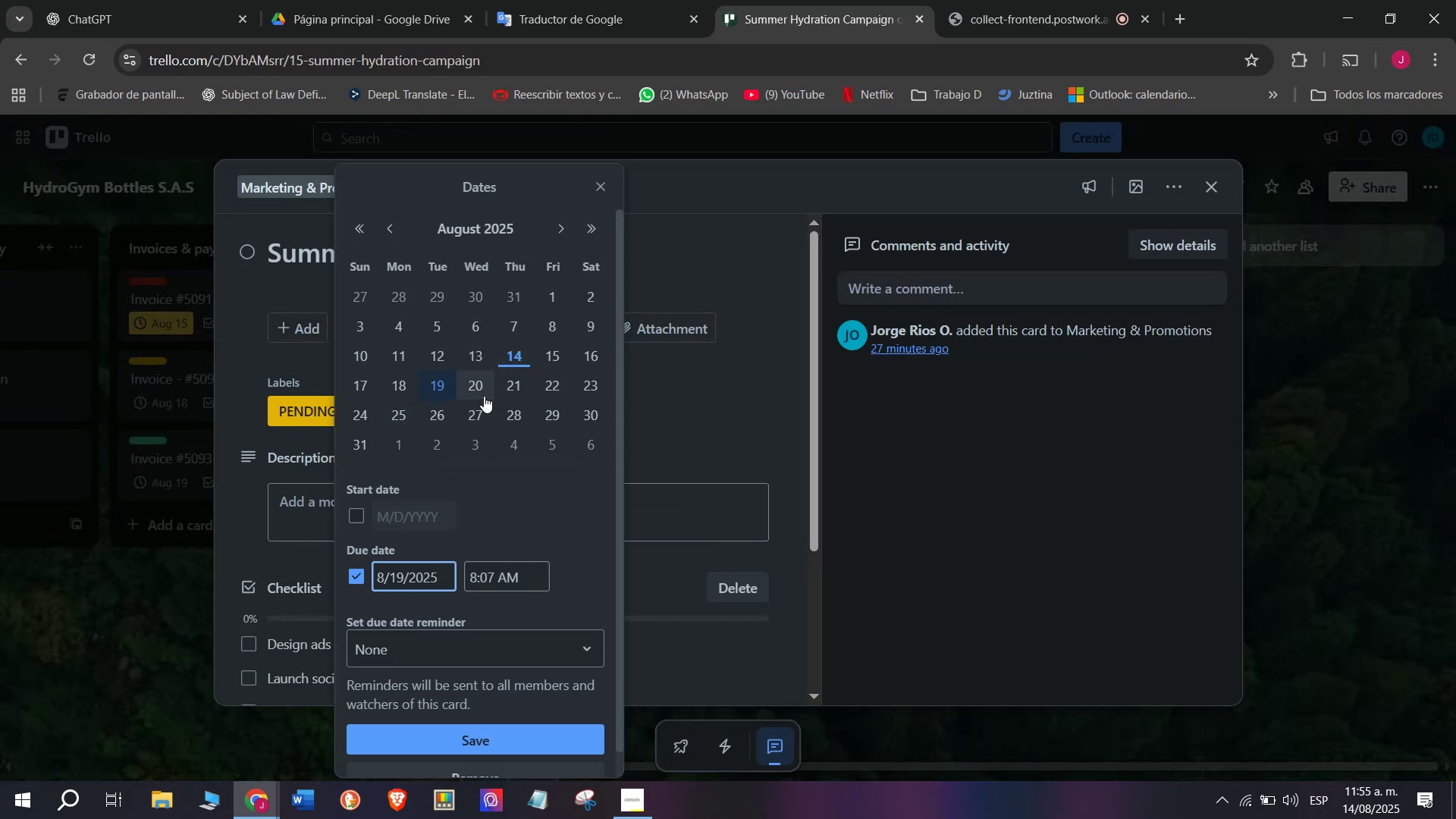 
left_click([473, 377])
 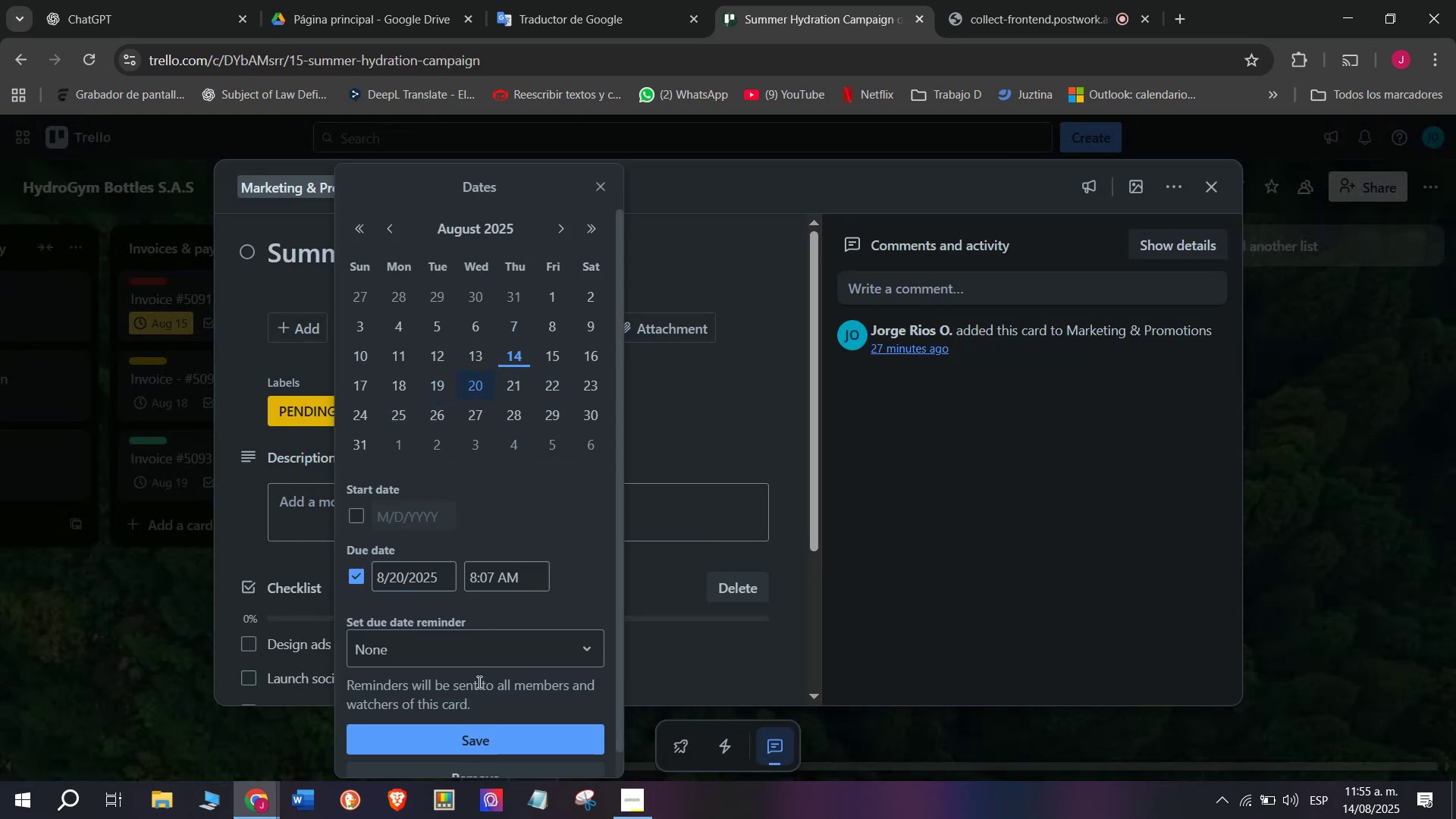 
left_click([484, 737])
 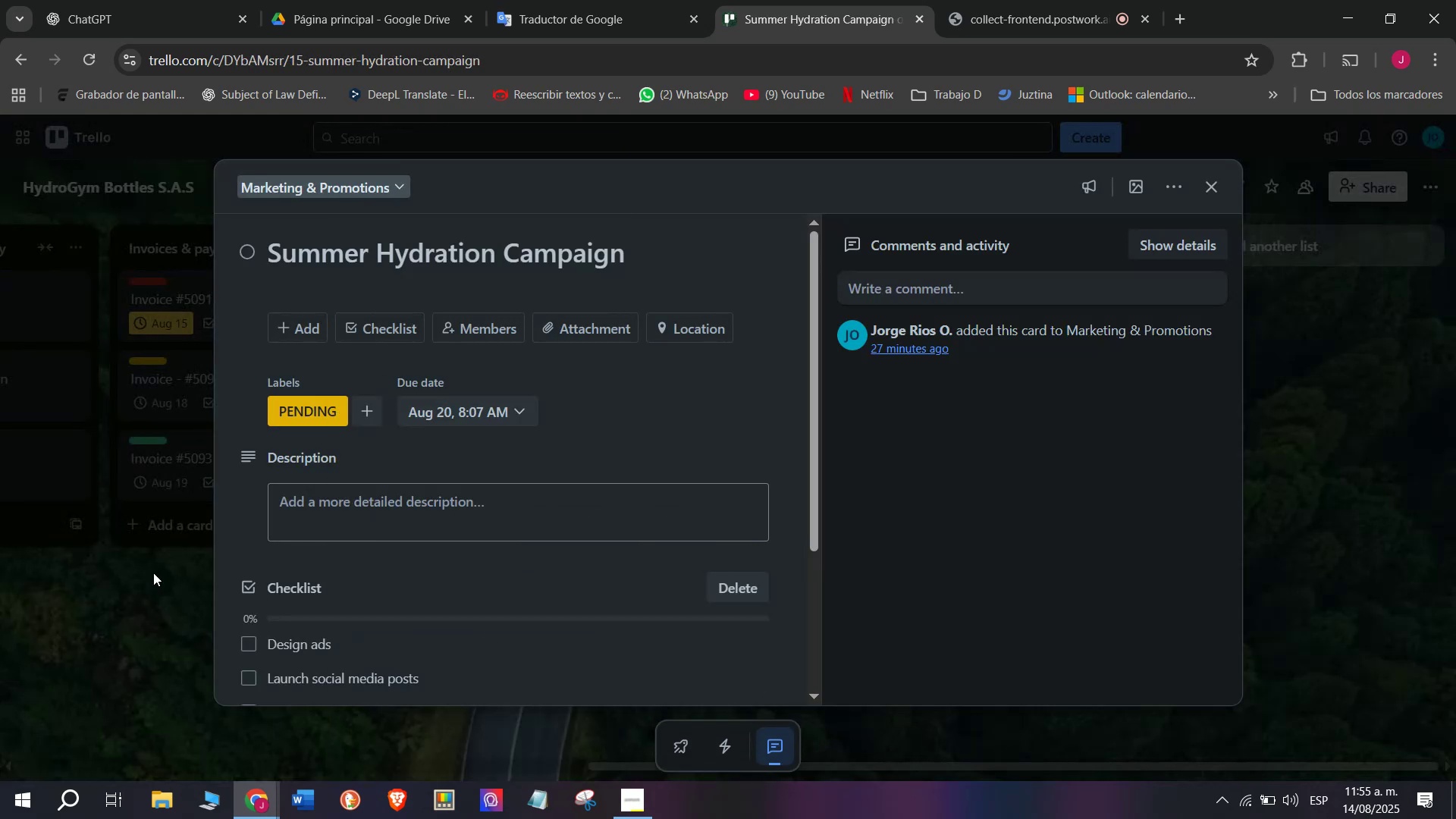 
left_click([151, 571])
 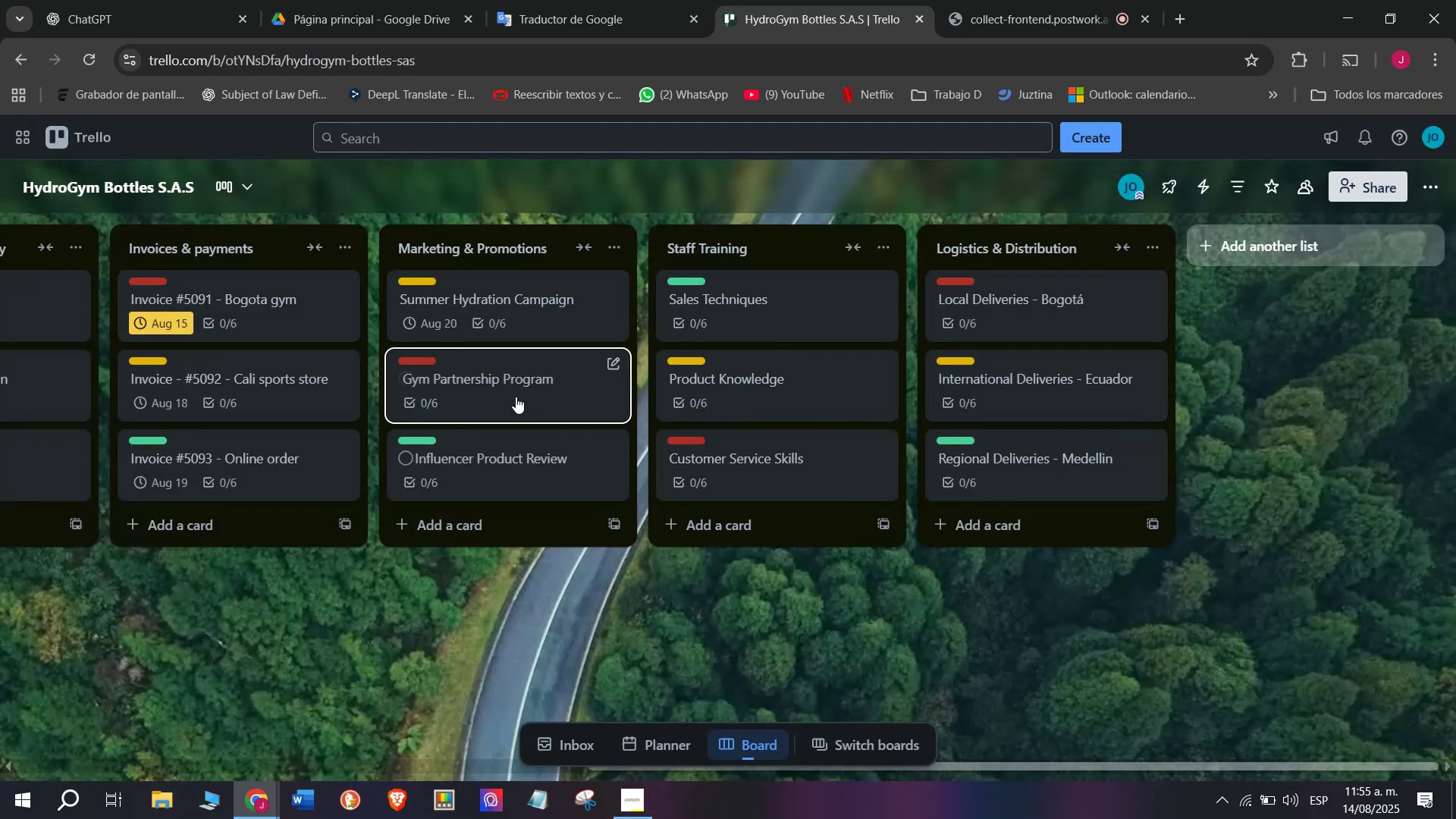 
left_click([516, 396])
 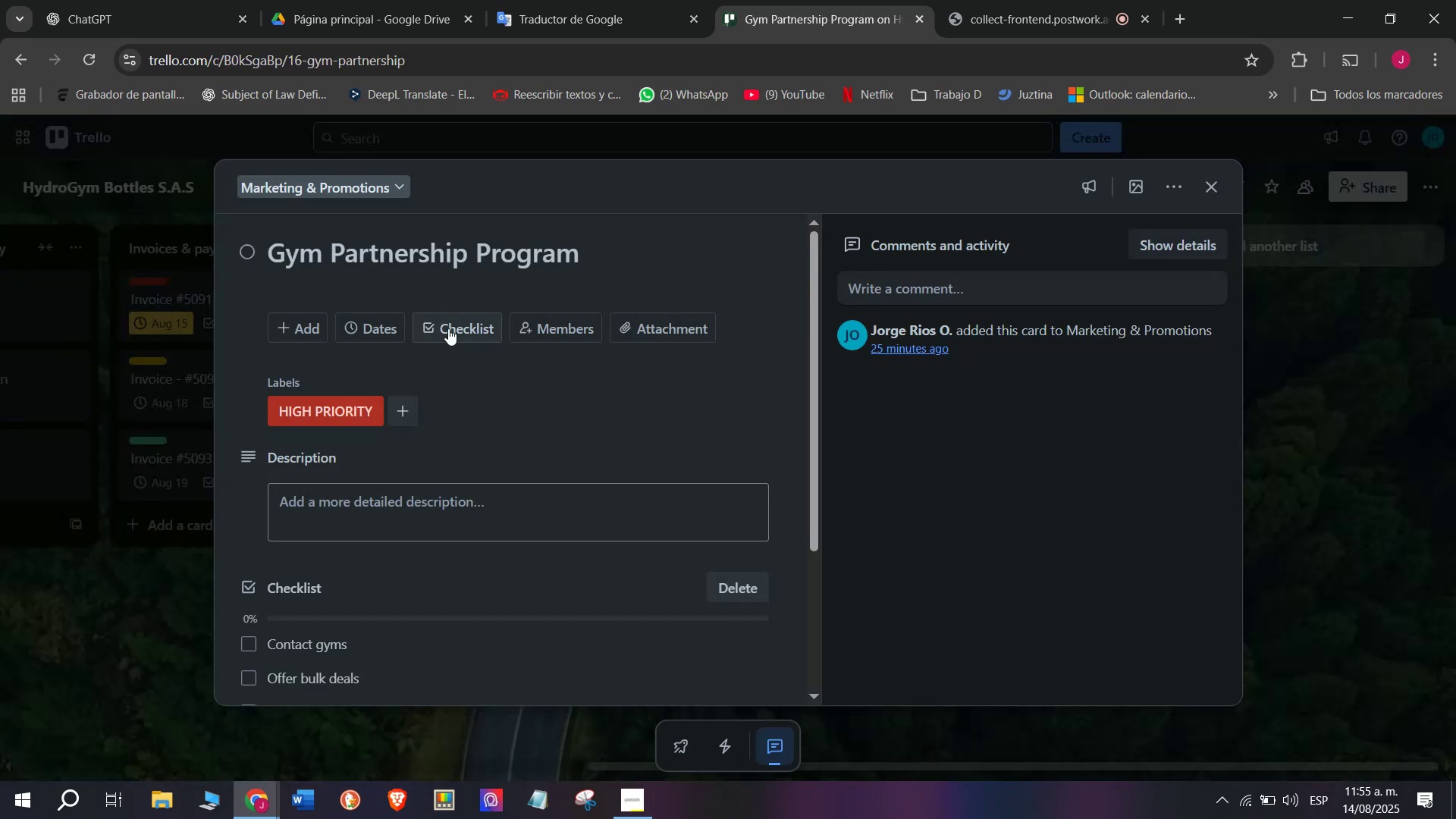 
left_click([385, 332])
 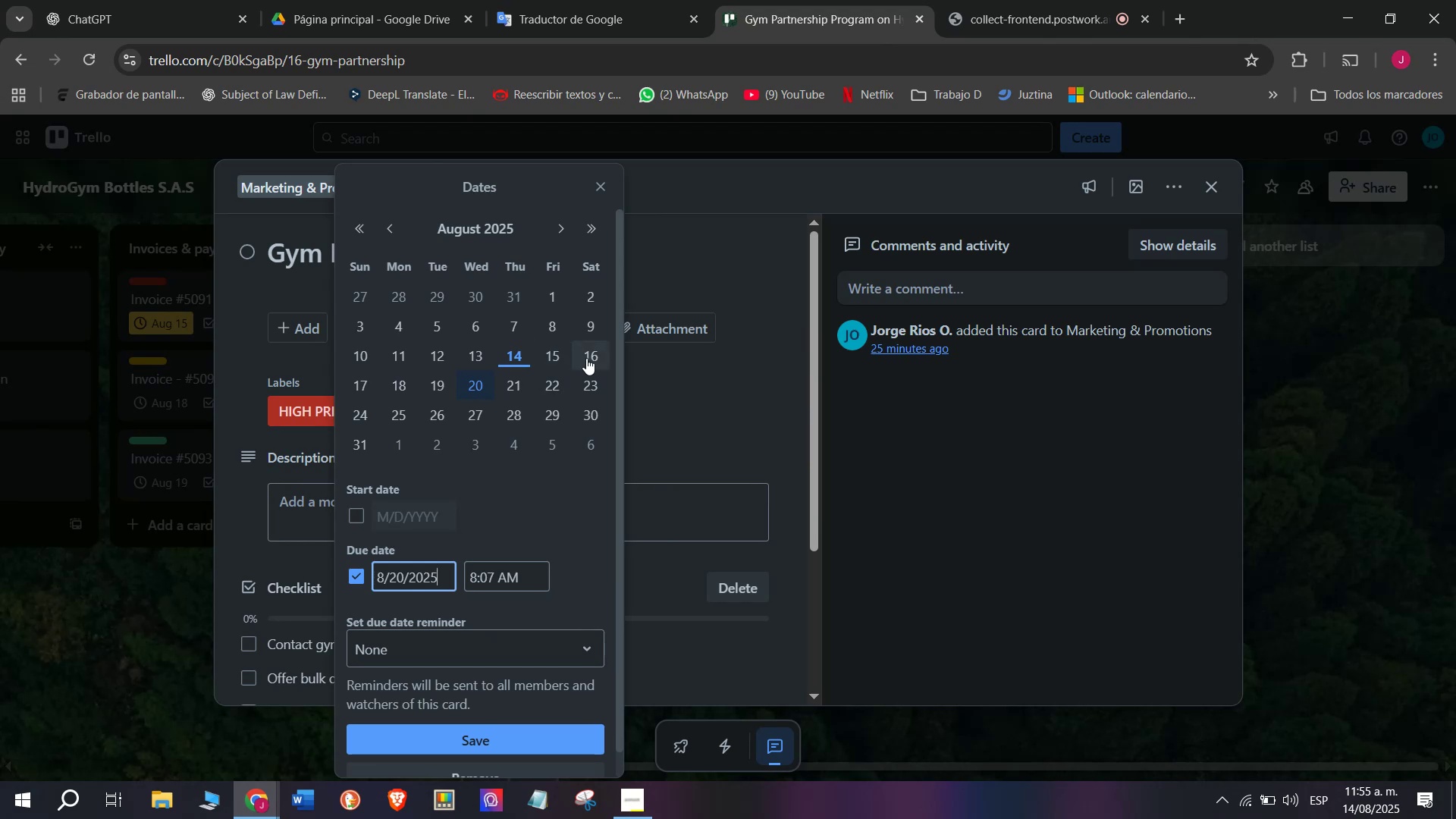 
left_click([586, 358])
 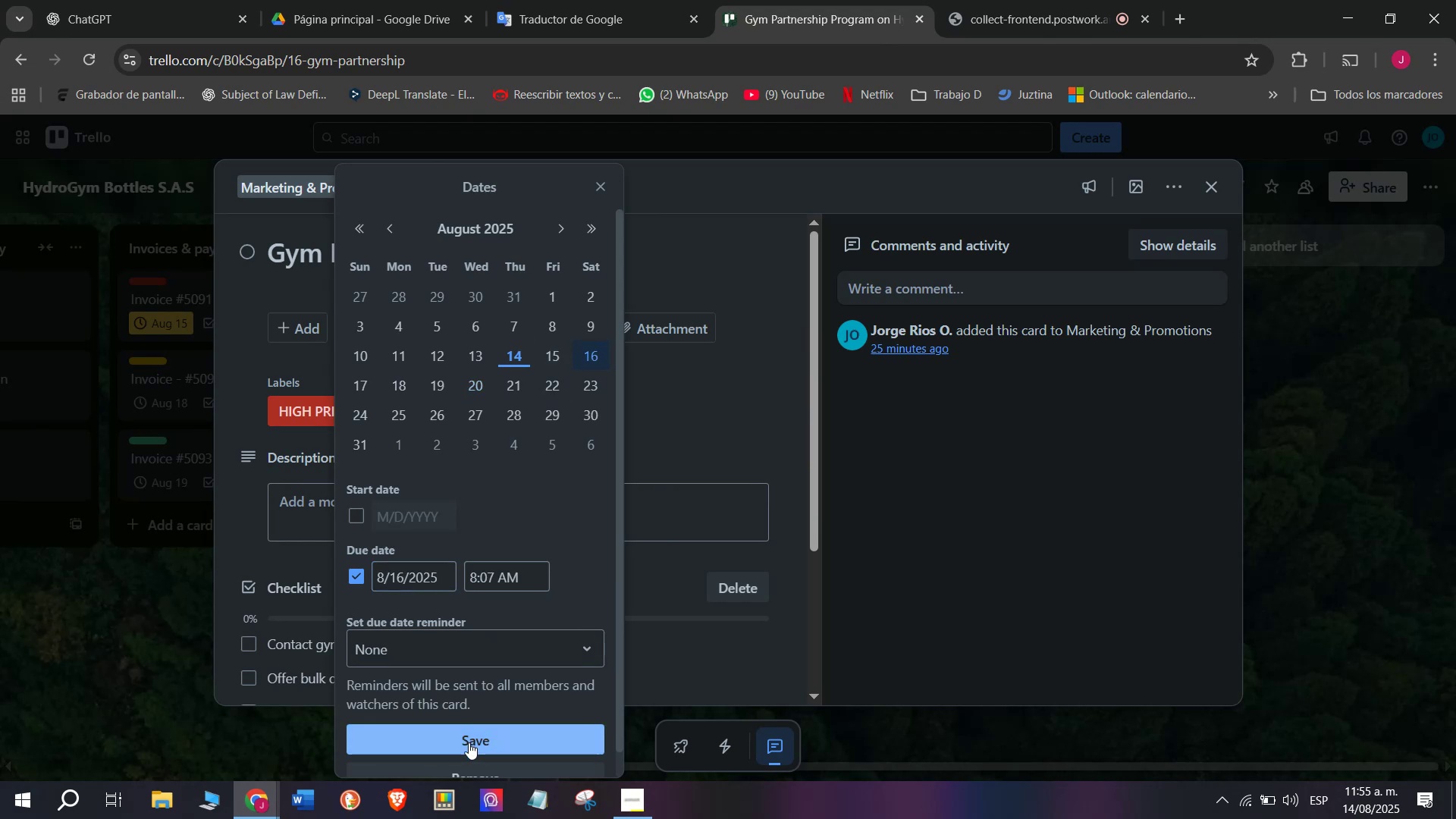 
left_click([469, 742])
 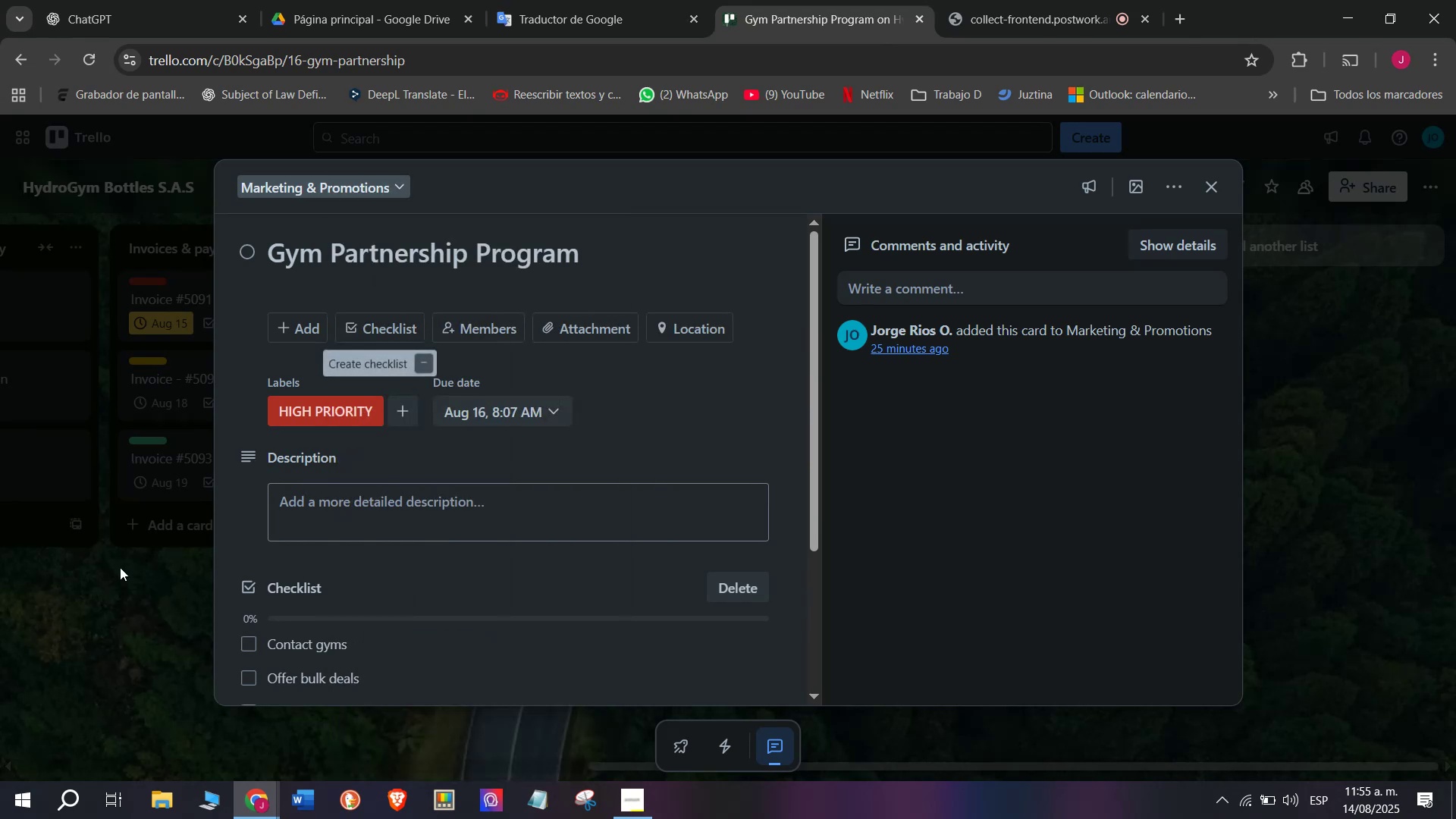 
left_click([120, 567])
 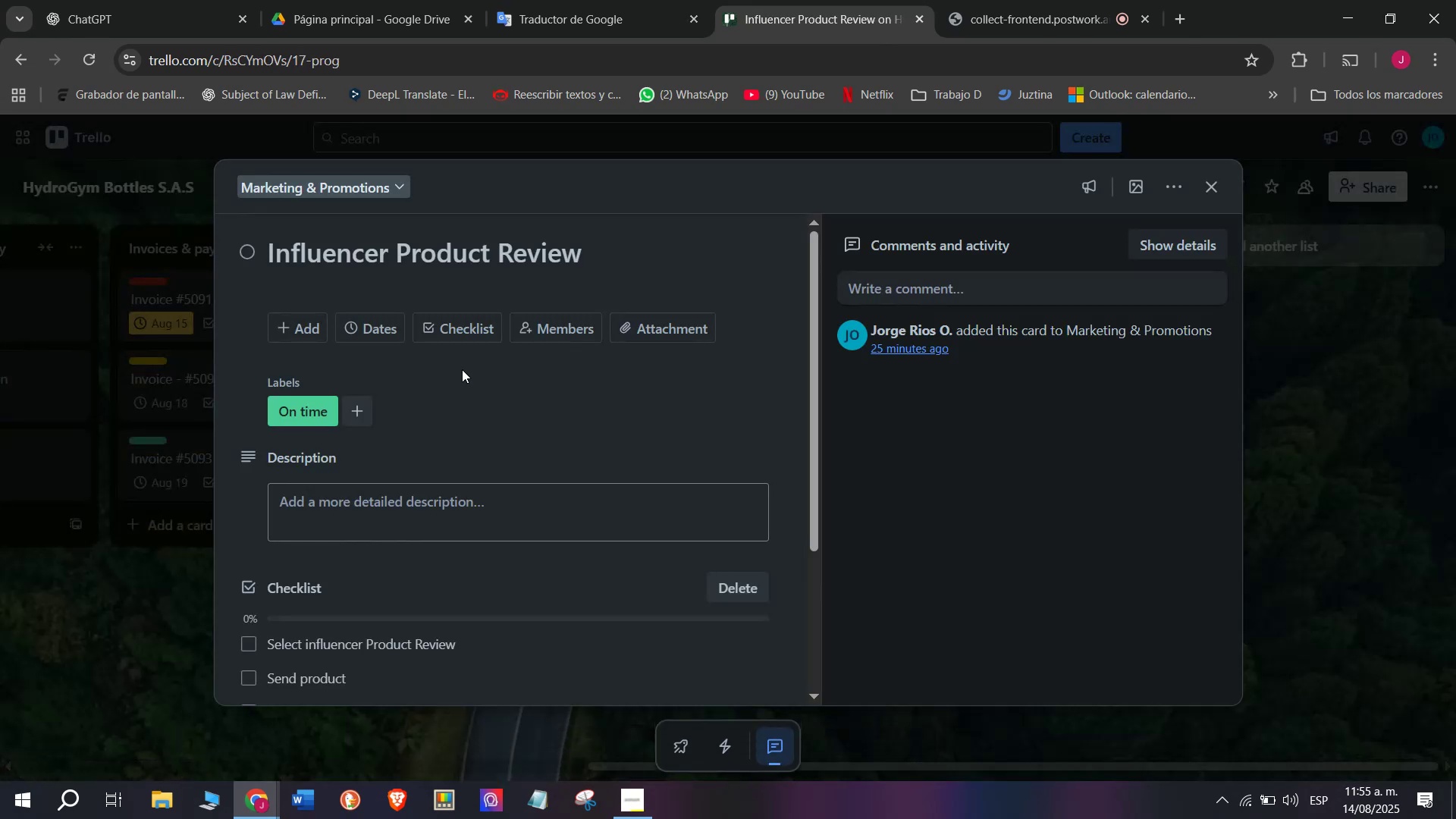 
left_click([369, 331])
 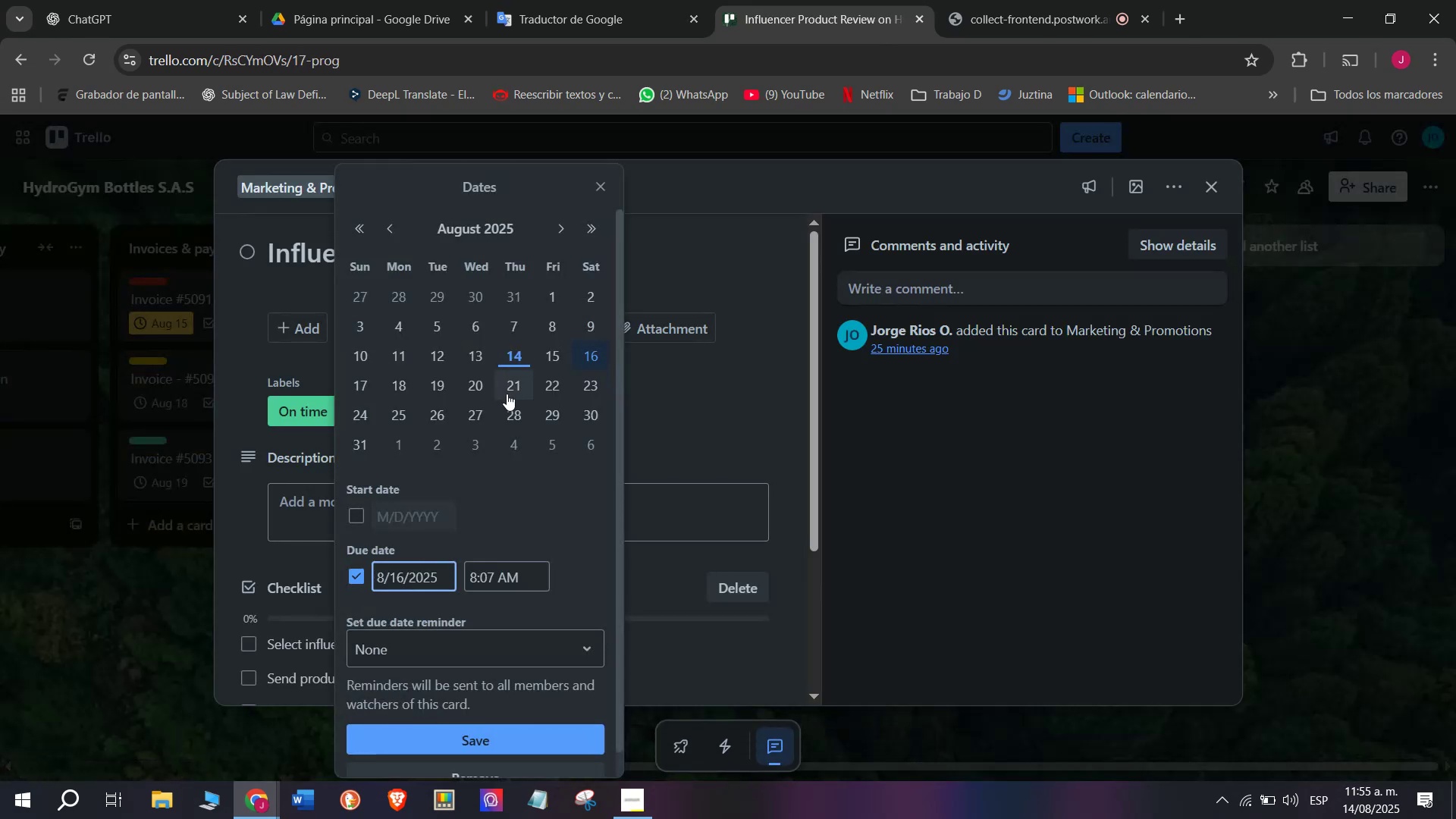 
left_click([510, 392])
 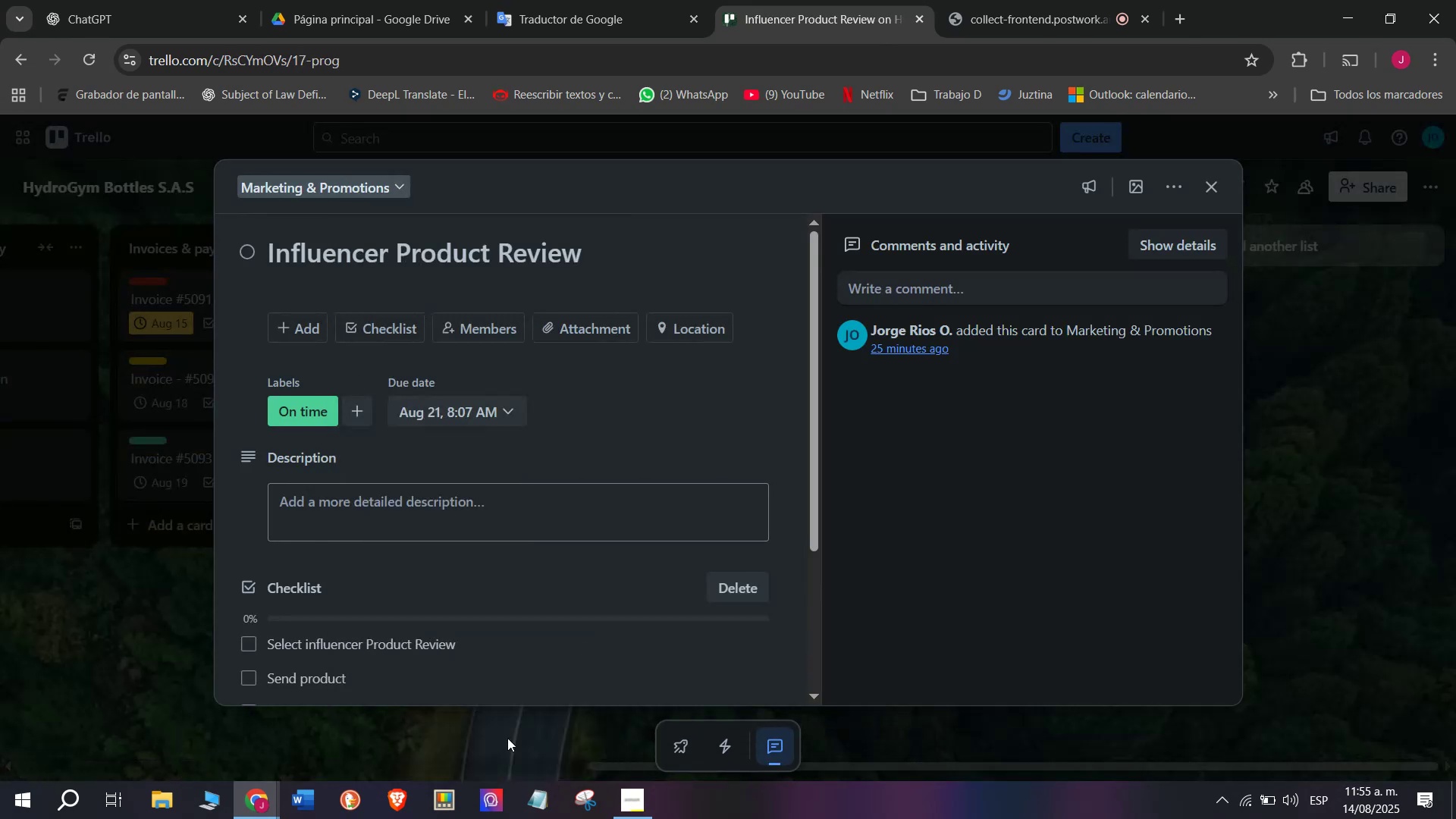 
double_click([153, 675])
 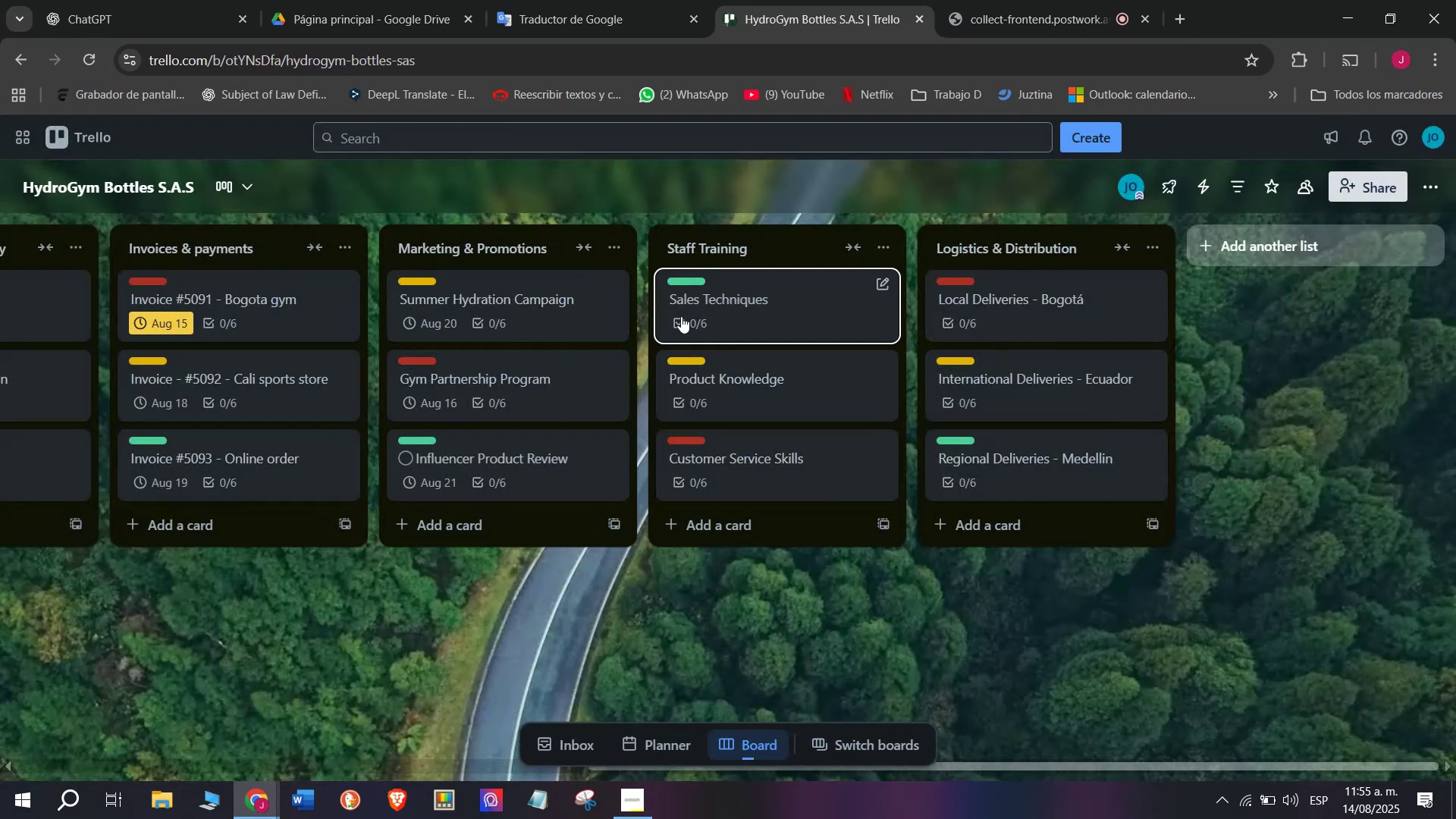 
left_click([723, 288])
 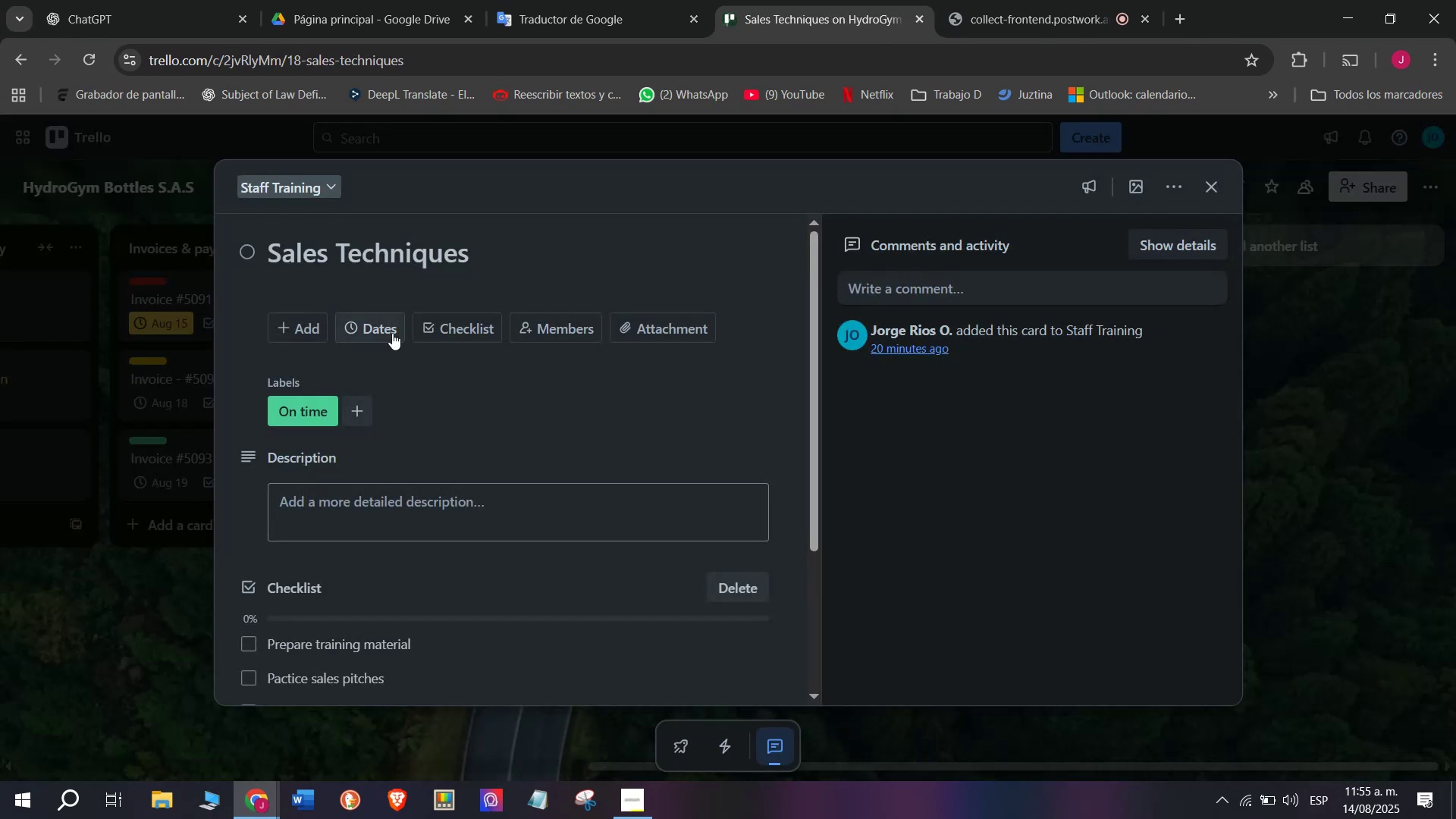 
left_click([370, 325])
 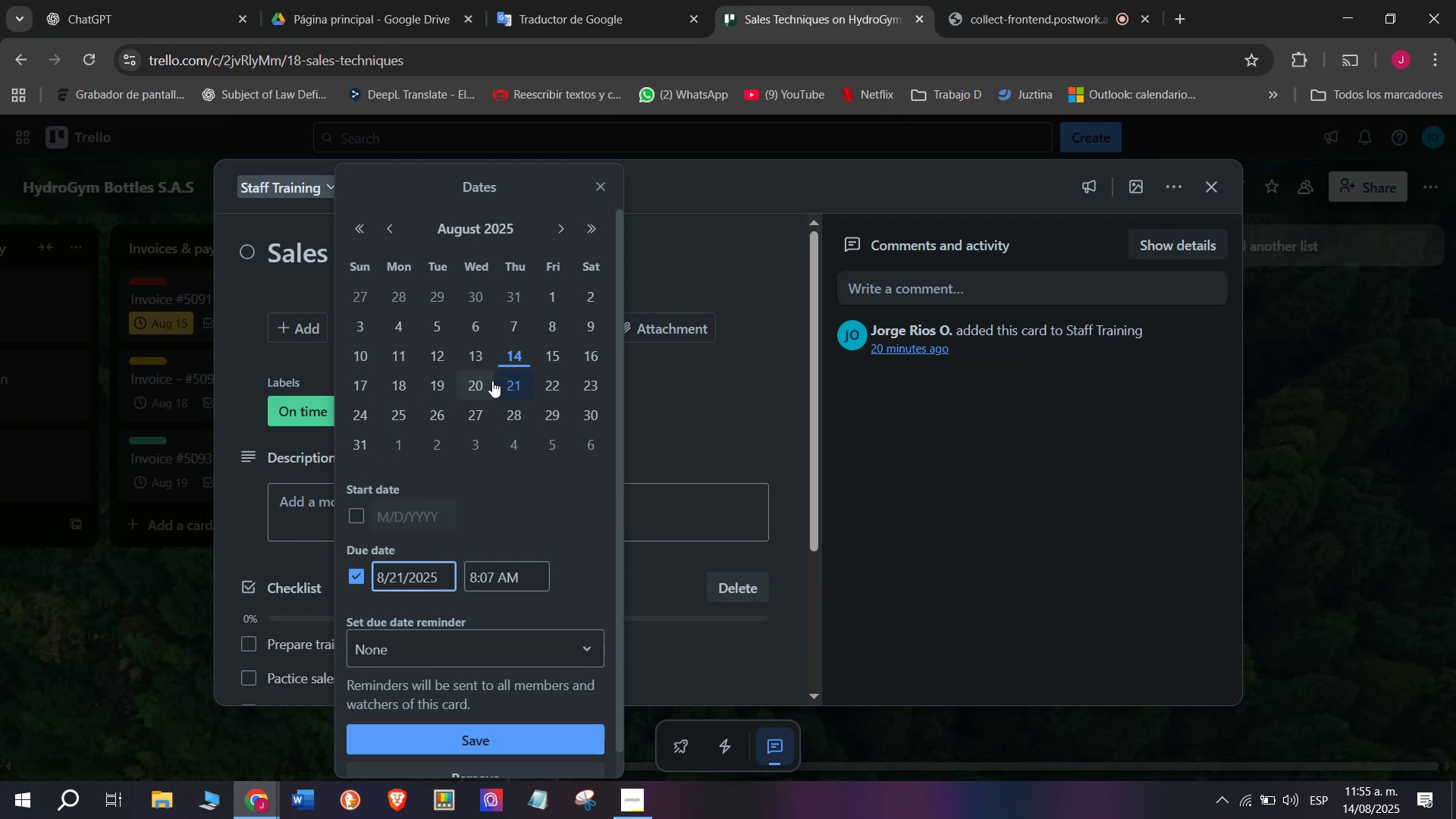 
left_click([547, 384])
 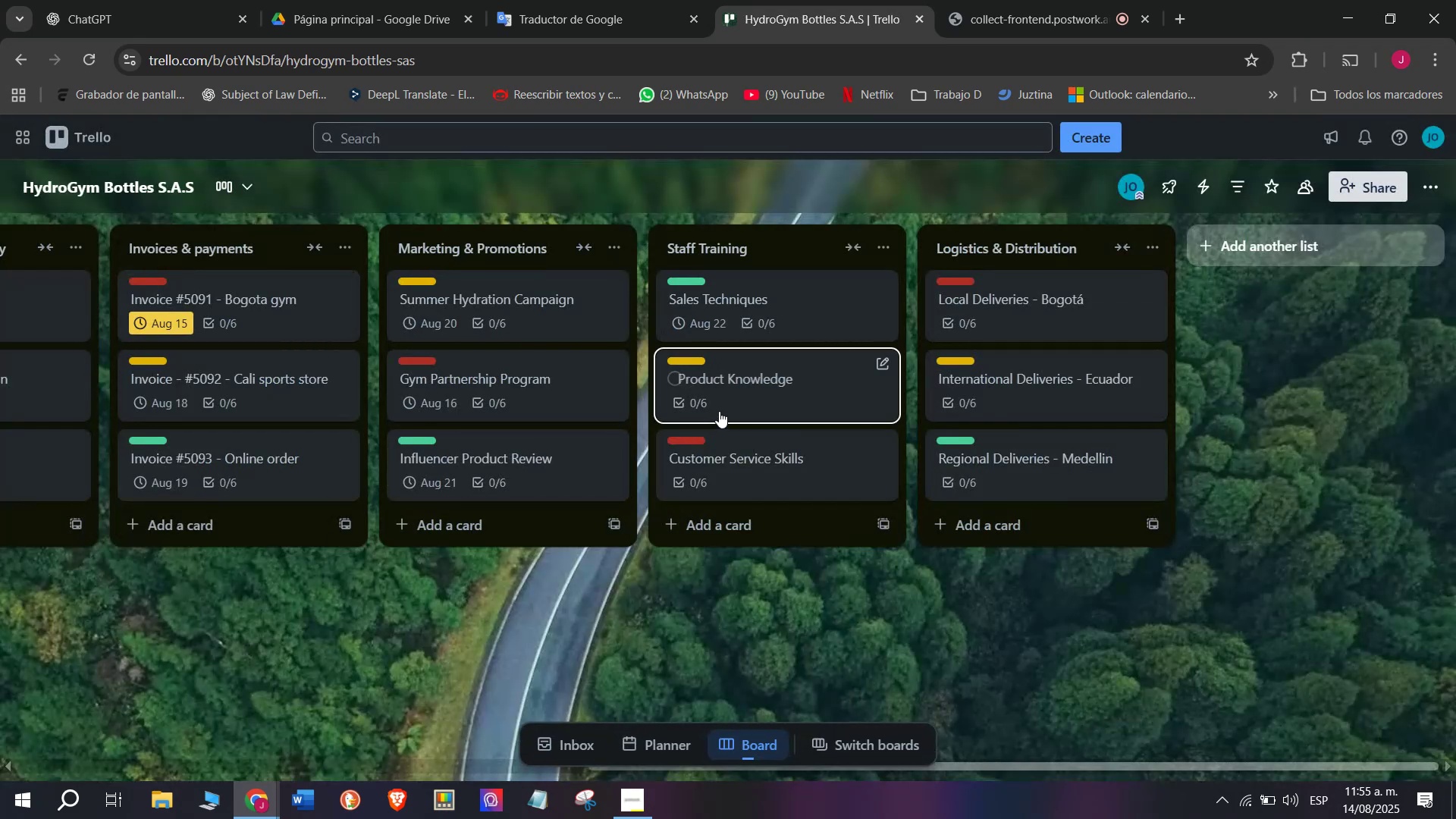 
left_click([751, 380])
 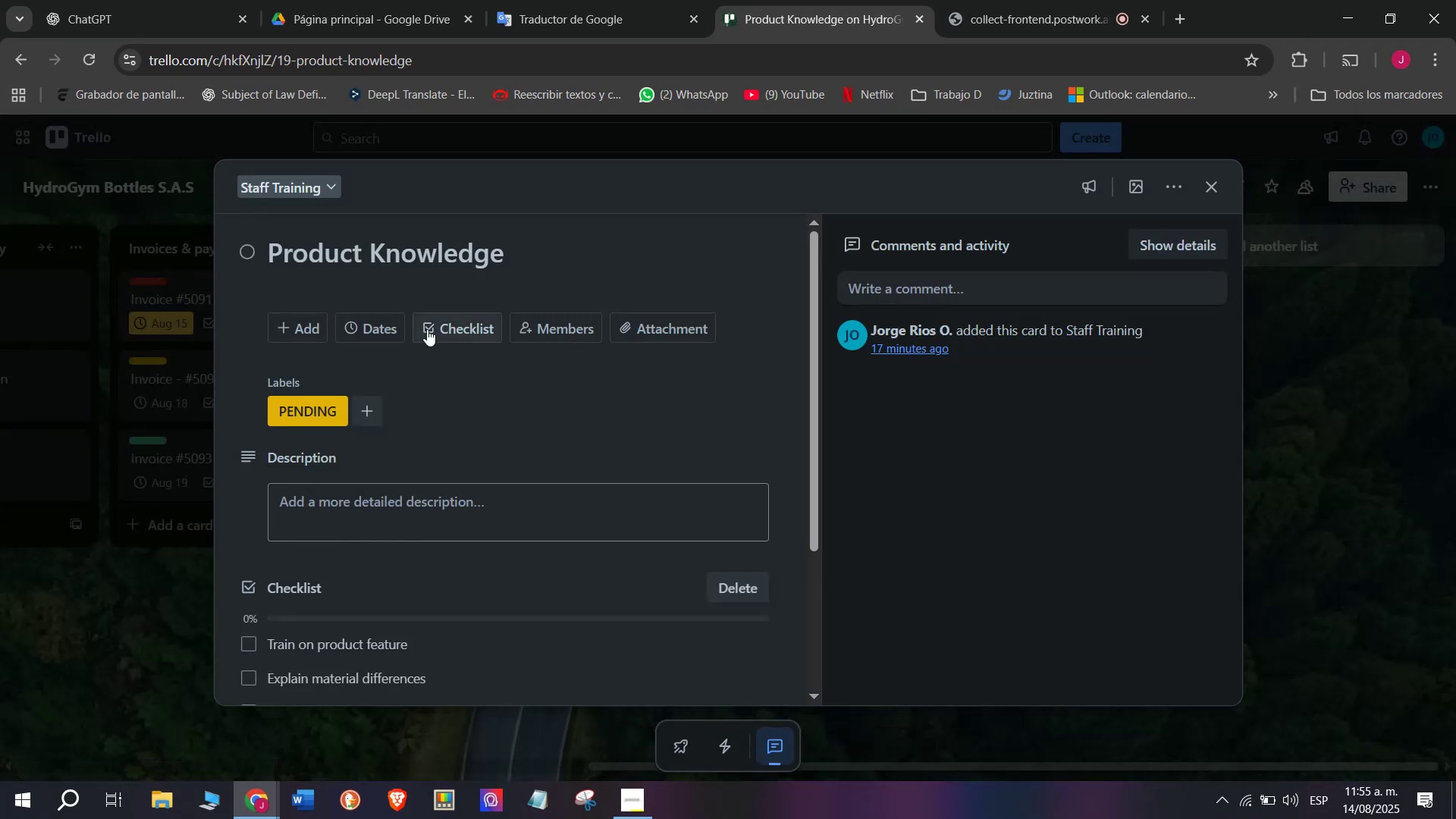 
left_click([400, 321])
 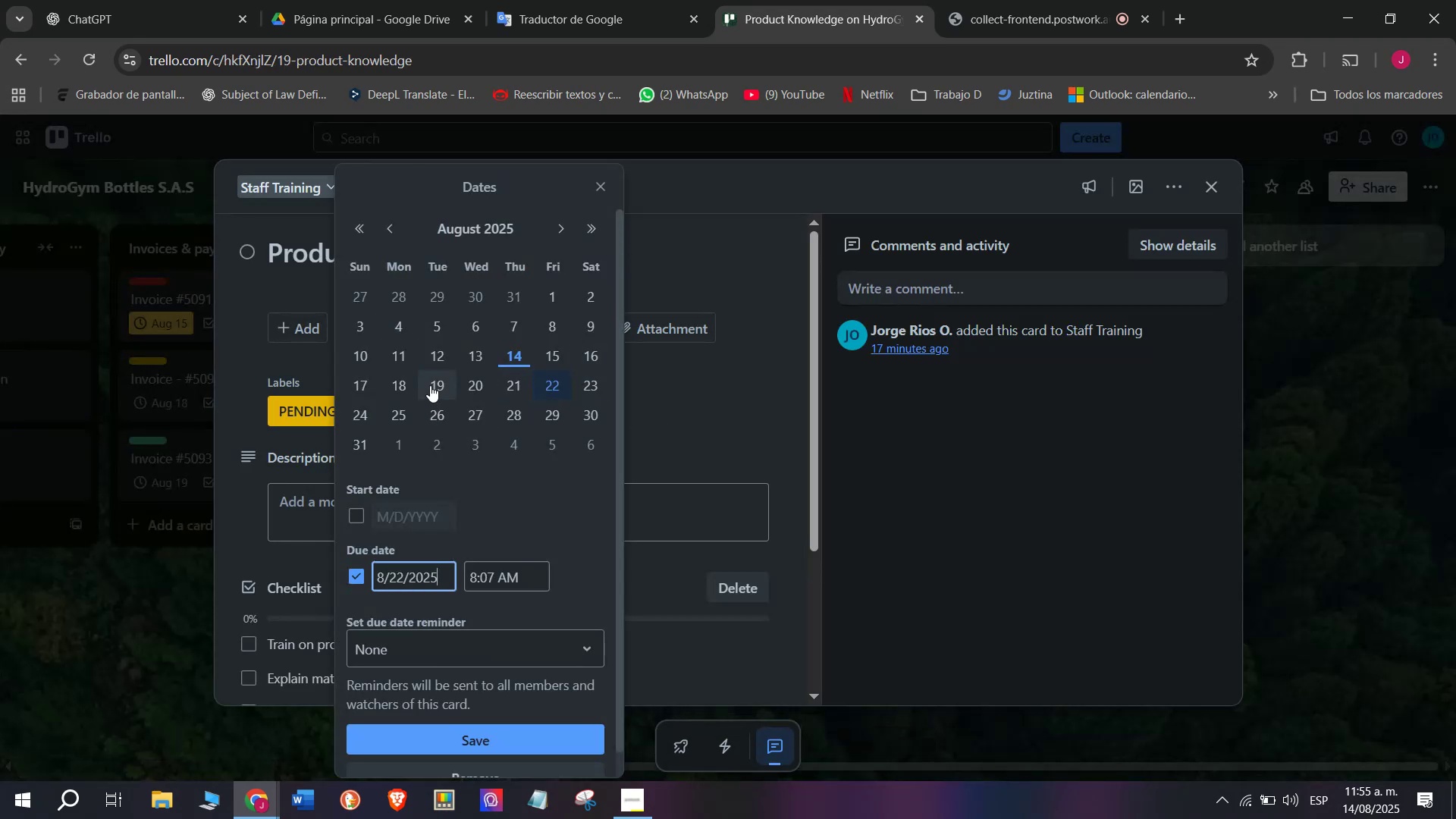 
left_click([401, 378])
 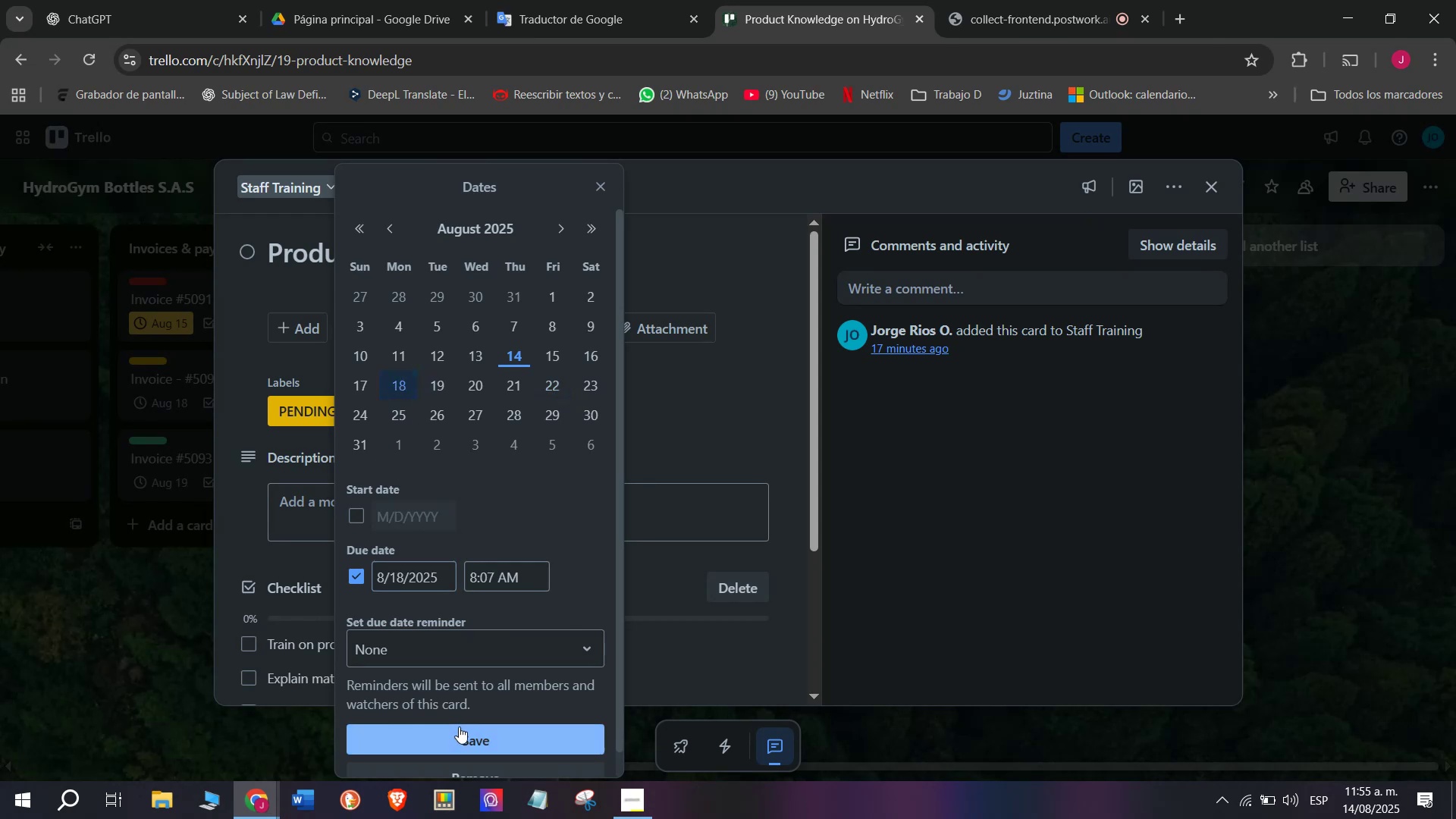 
left_click([459, 726])
 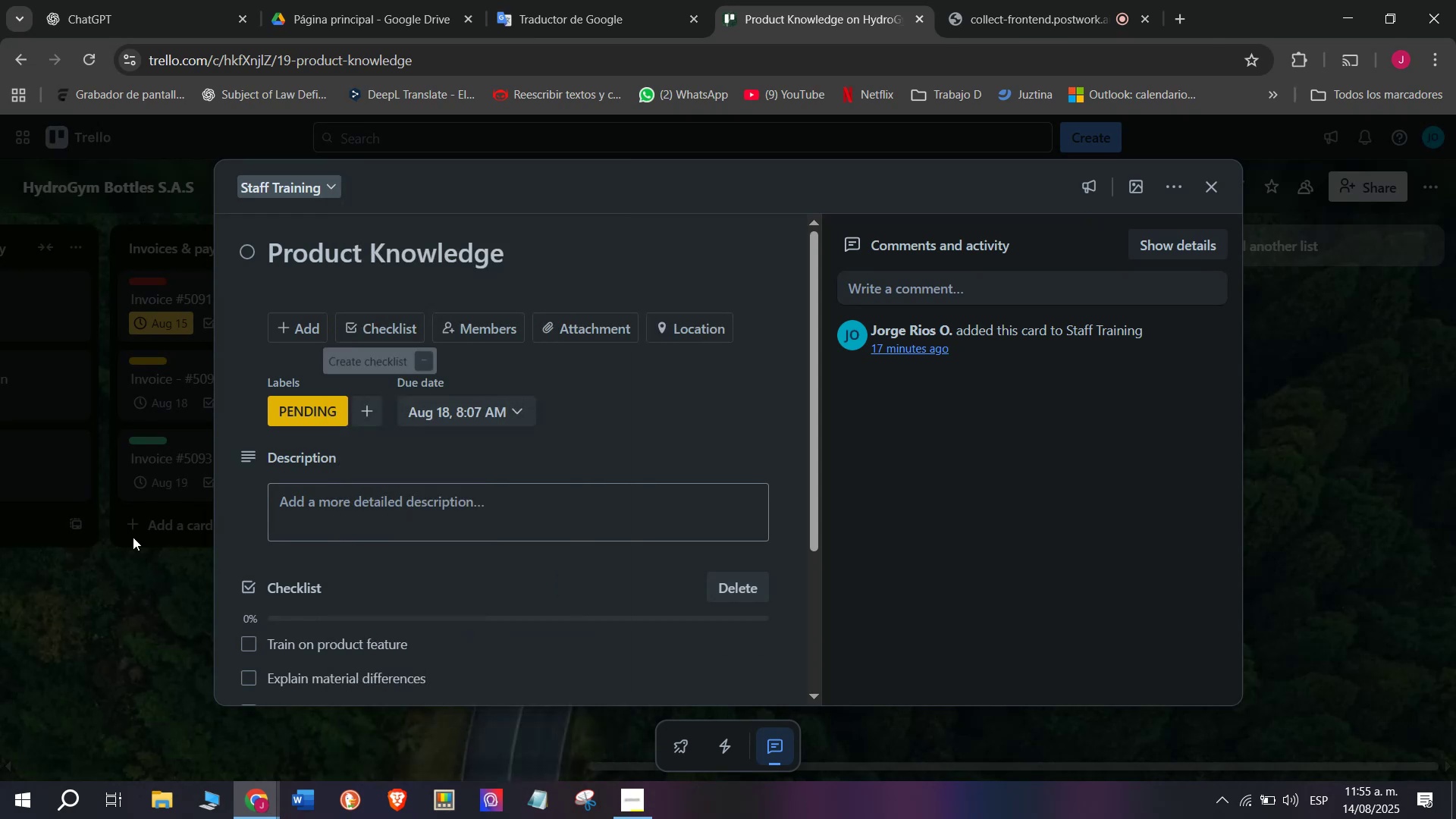 
left_click([133, 535])
 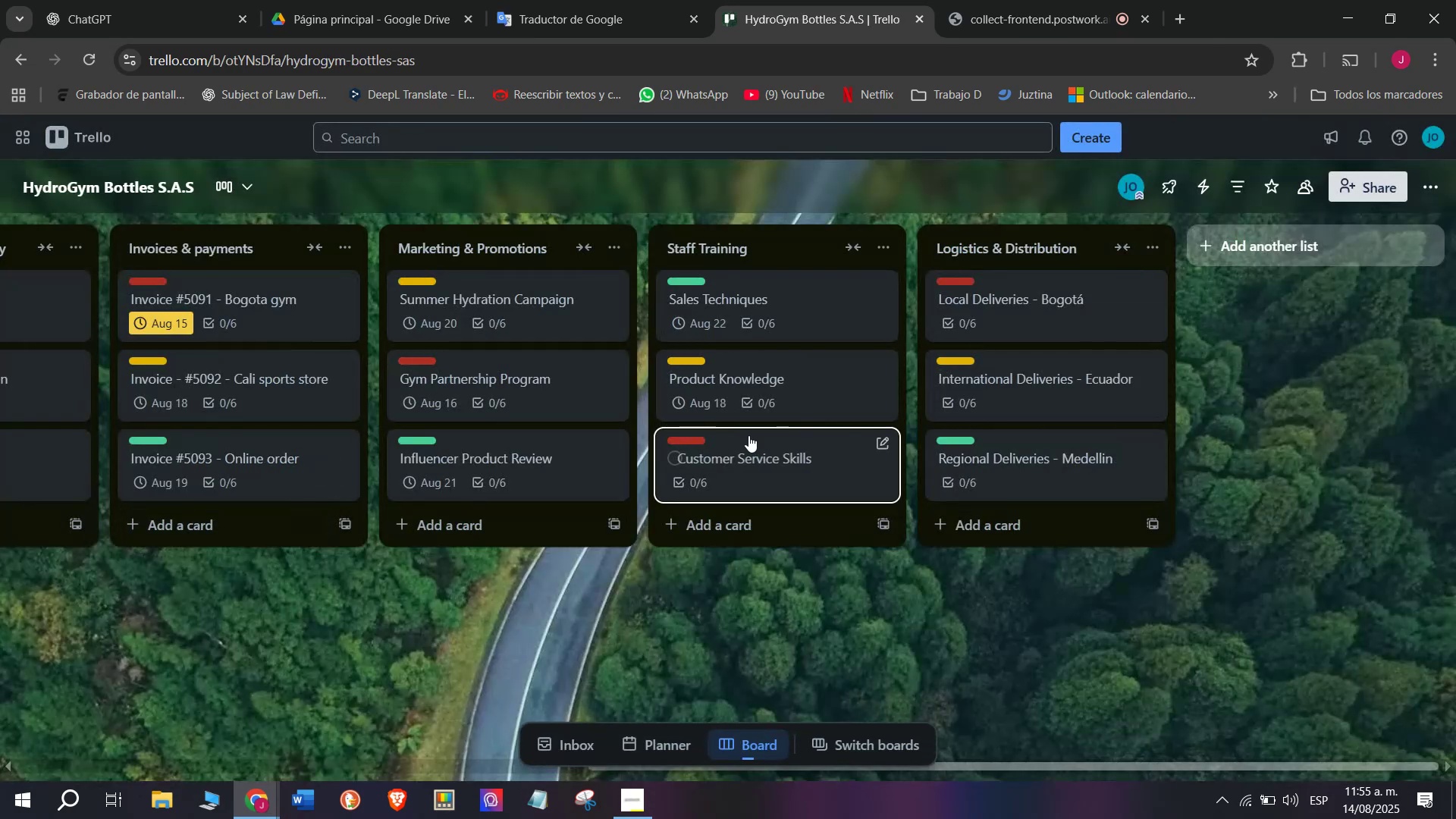 
left_click([749, 435])
 